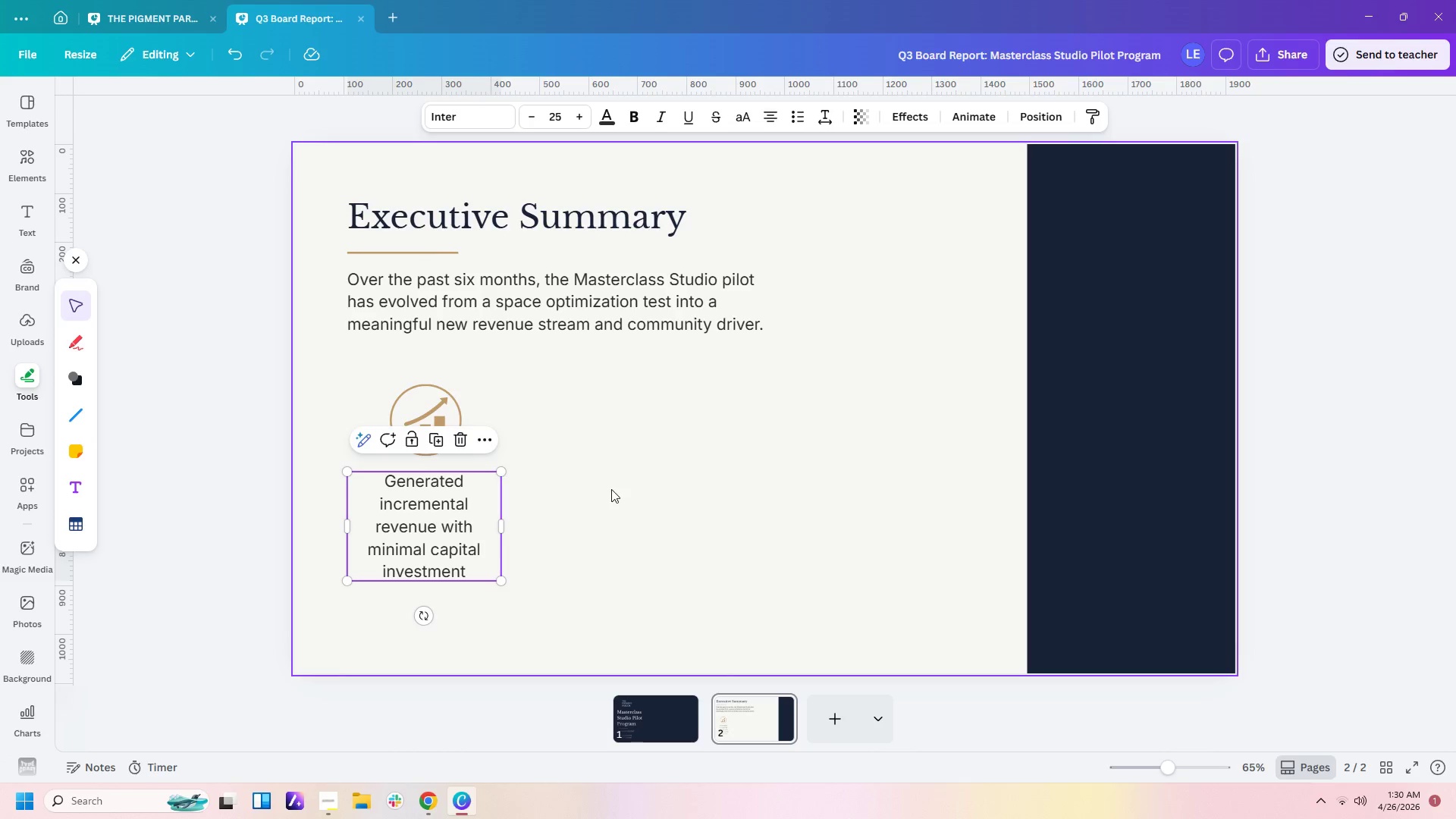 
left_click([611, 489])
 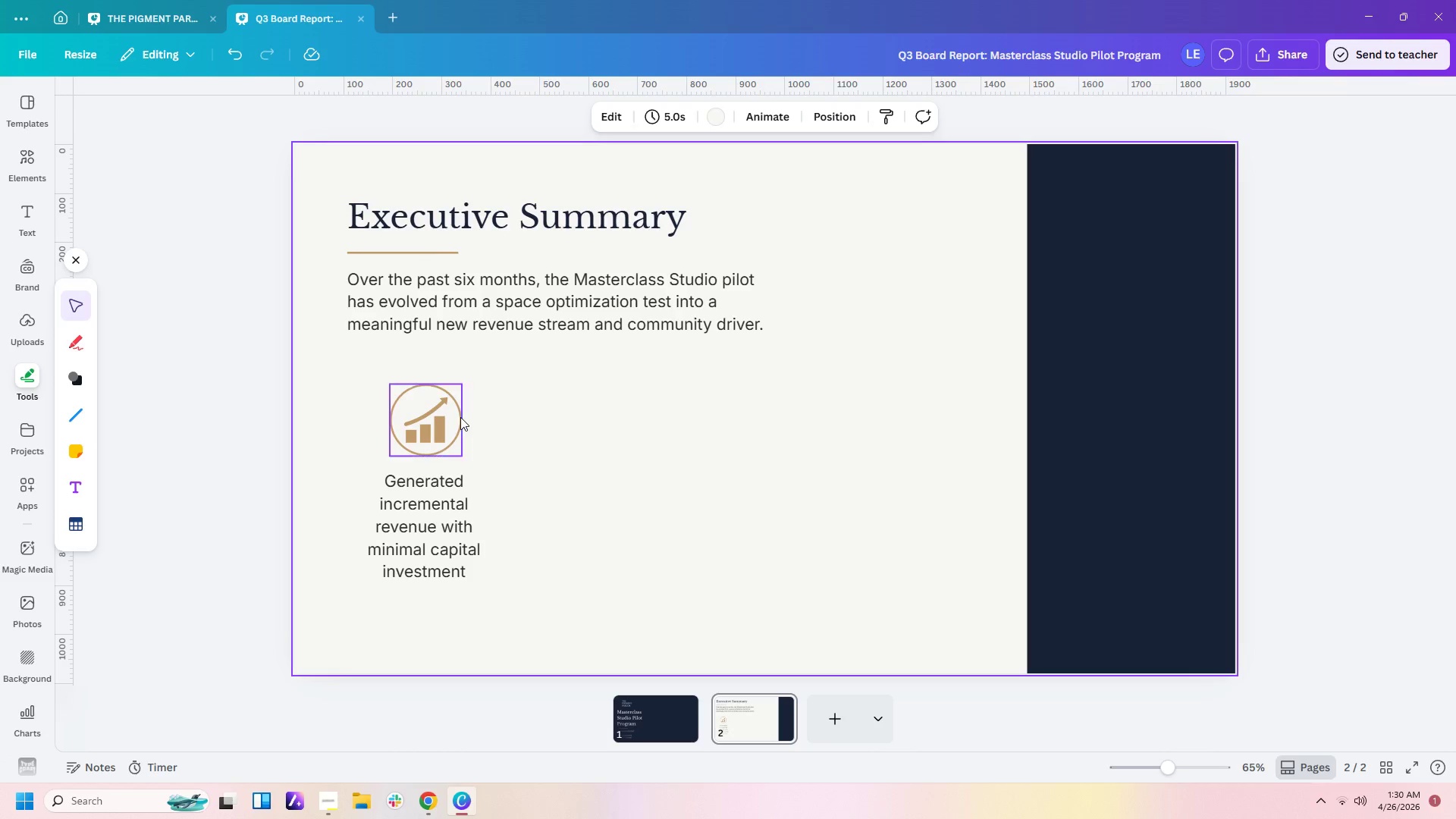 
left_click([458, 417])
 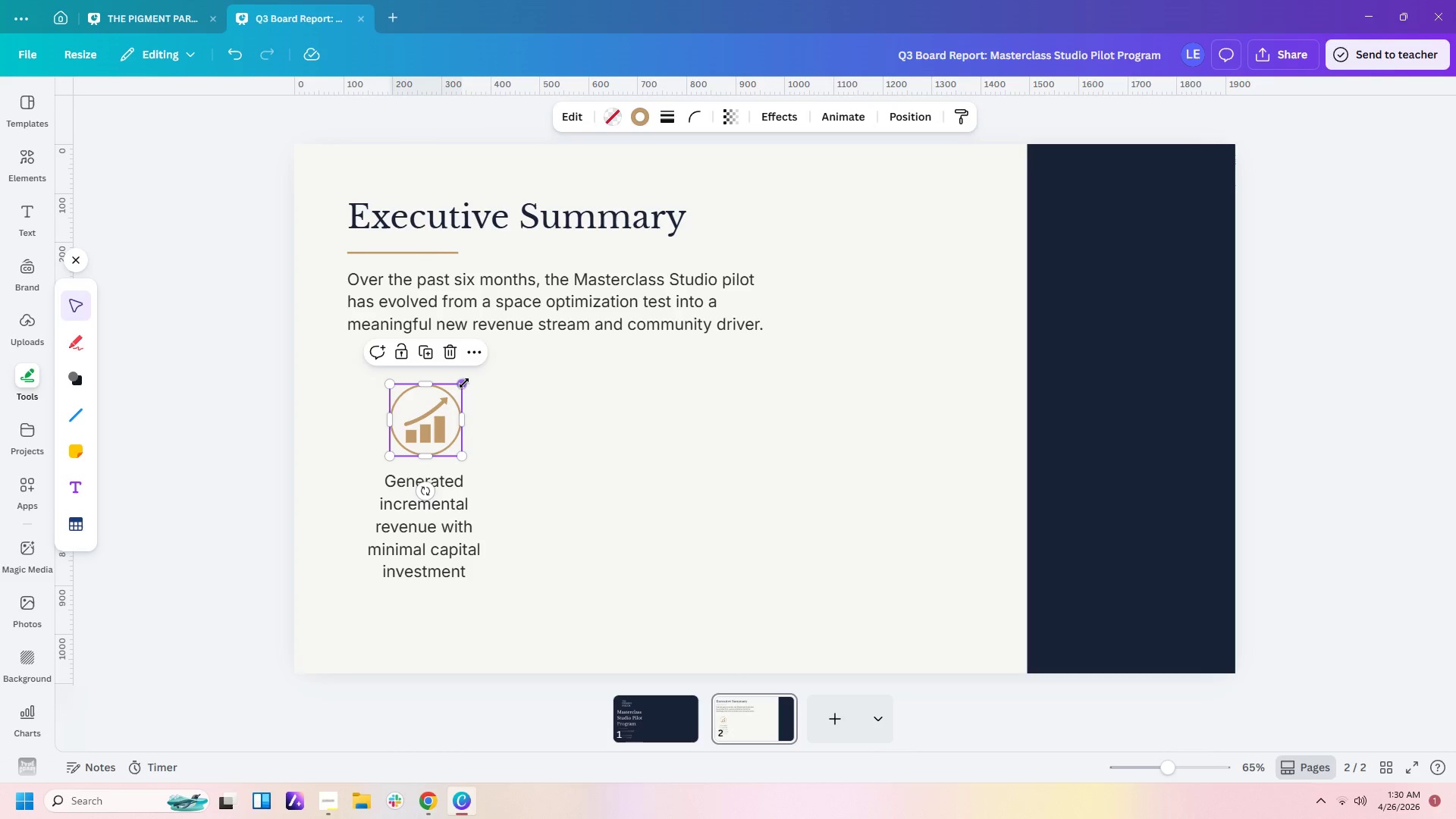 
left_click([464, 383])
 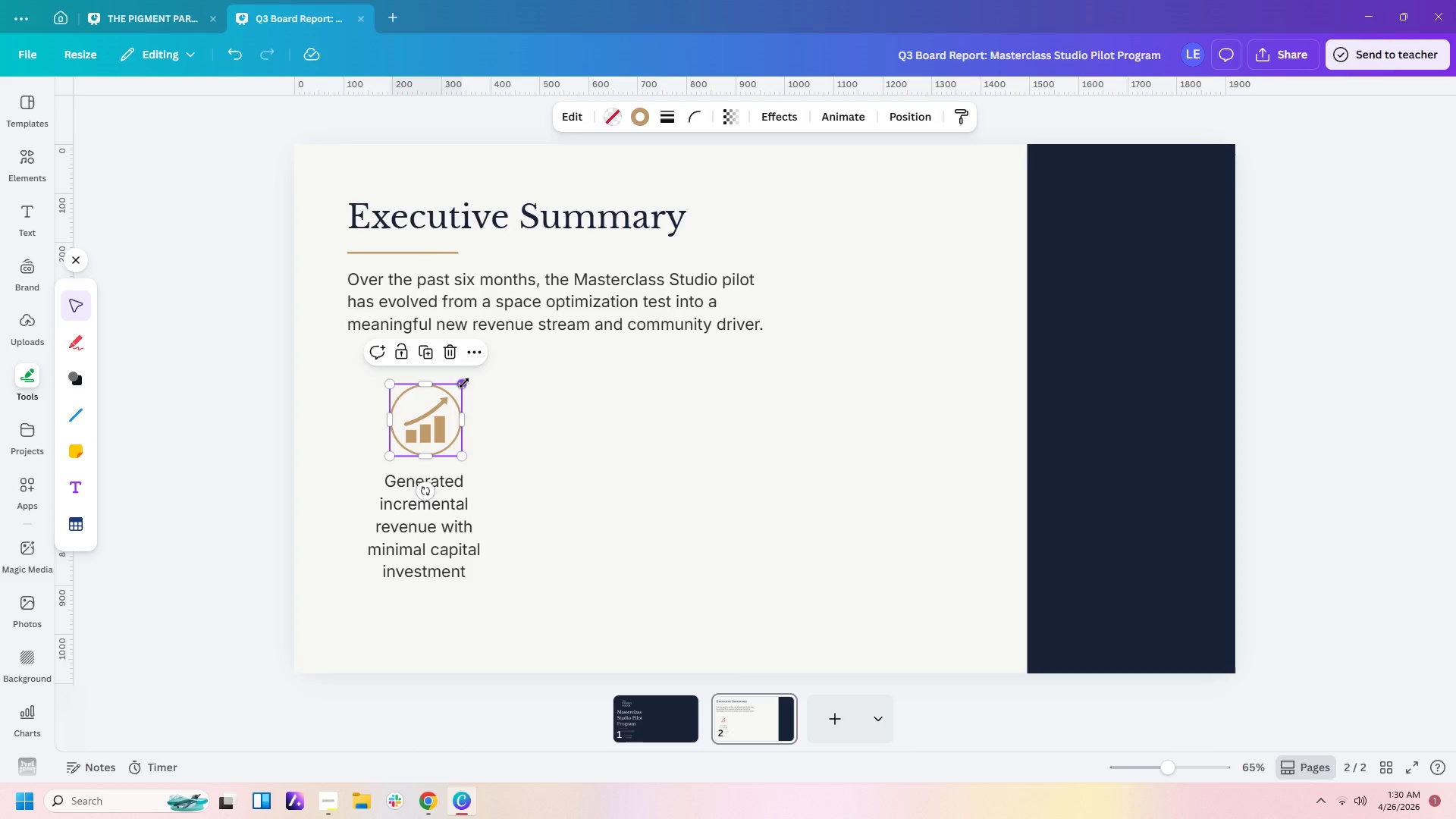 
left_click([611, 491])
 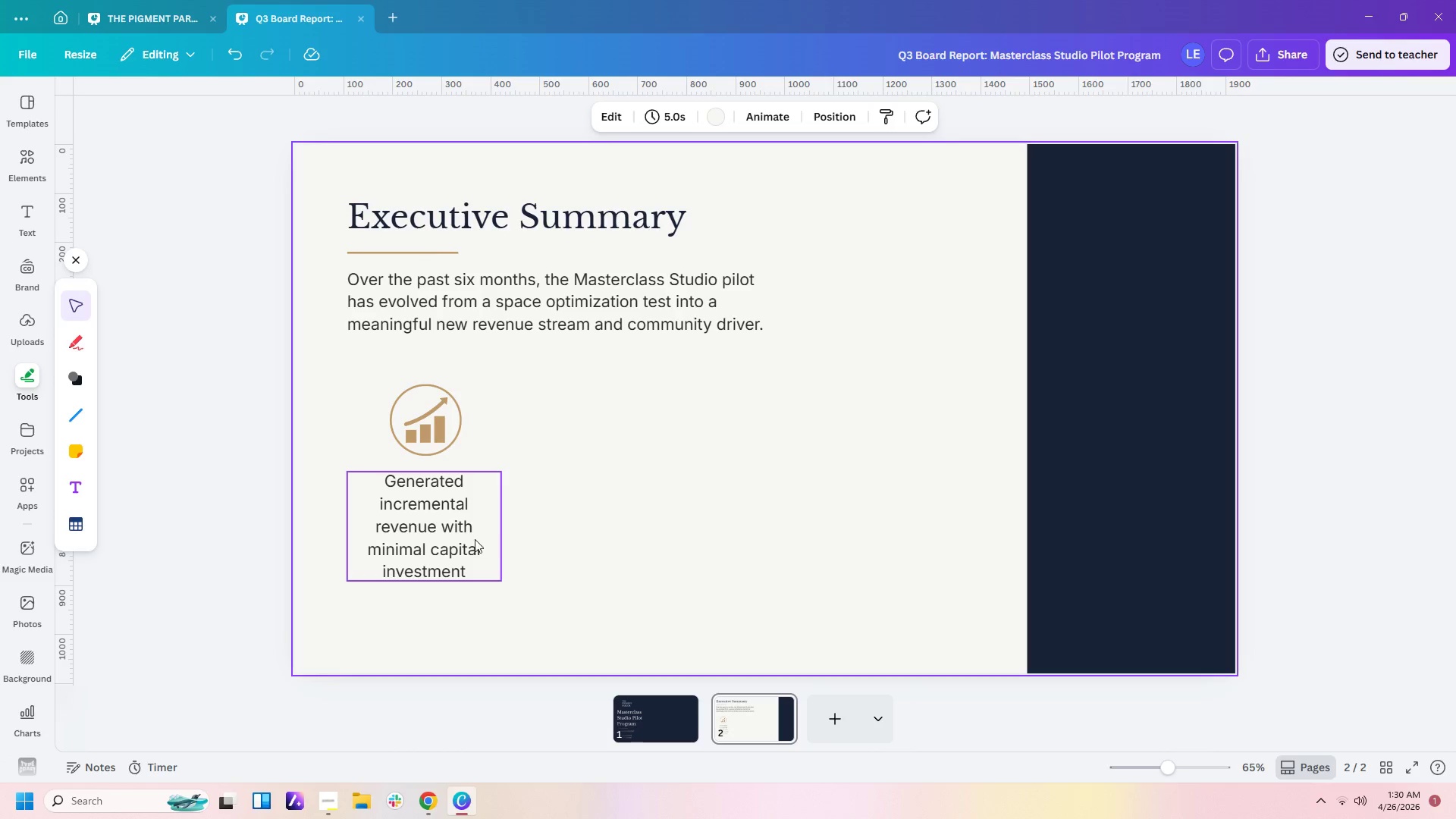 
left_click([469, 539])
 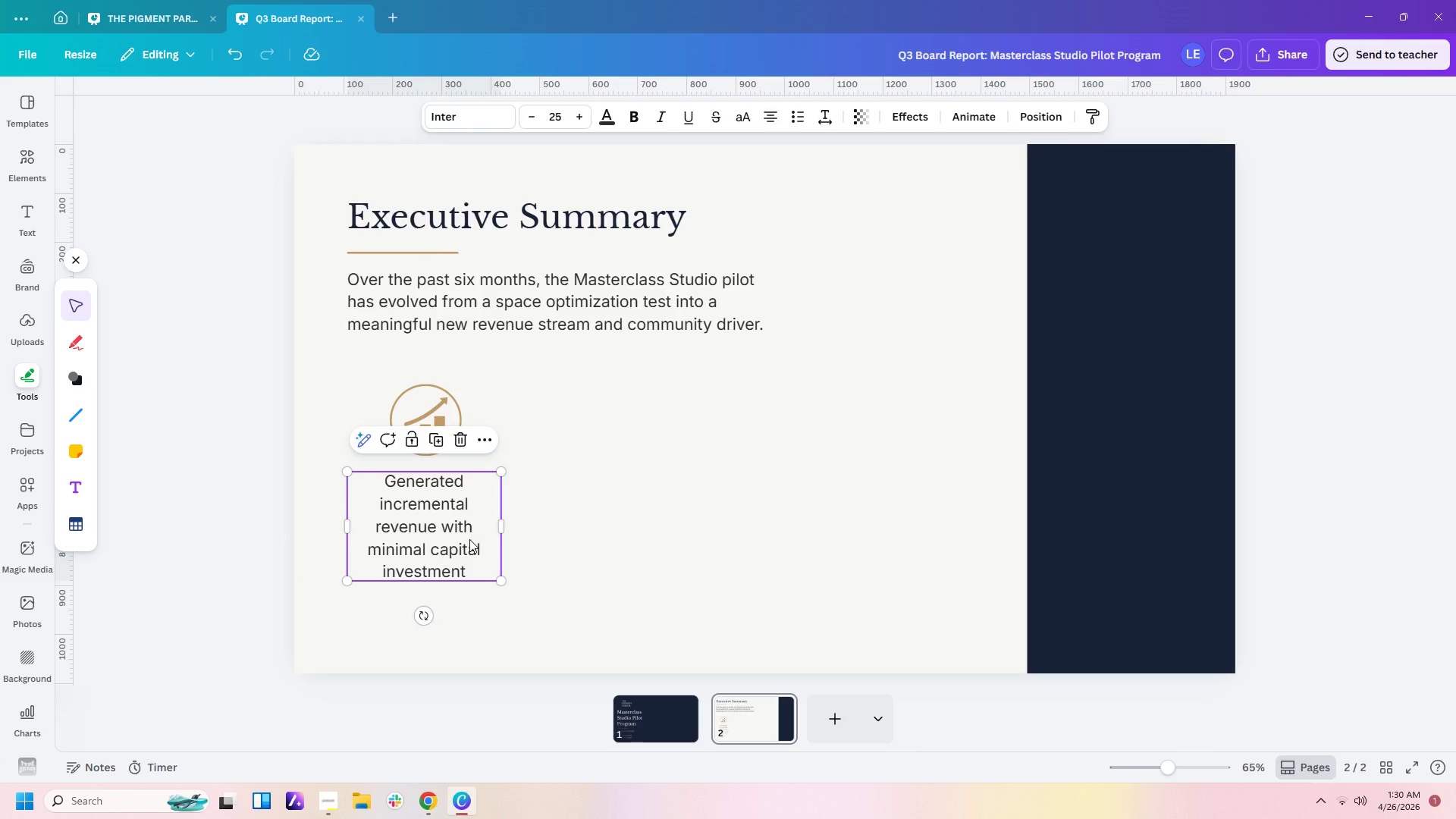 
key(Control+C)
 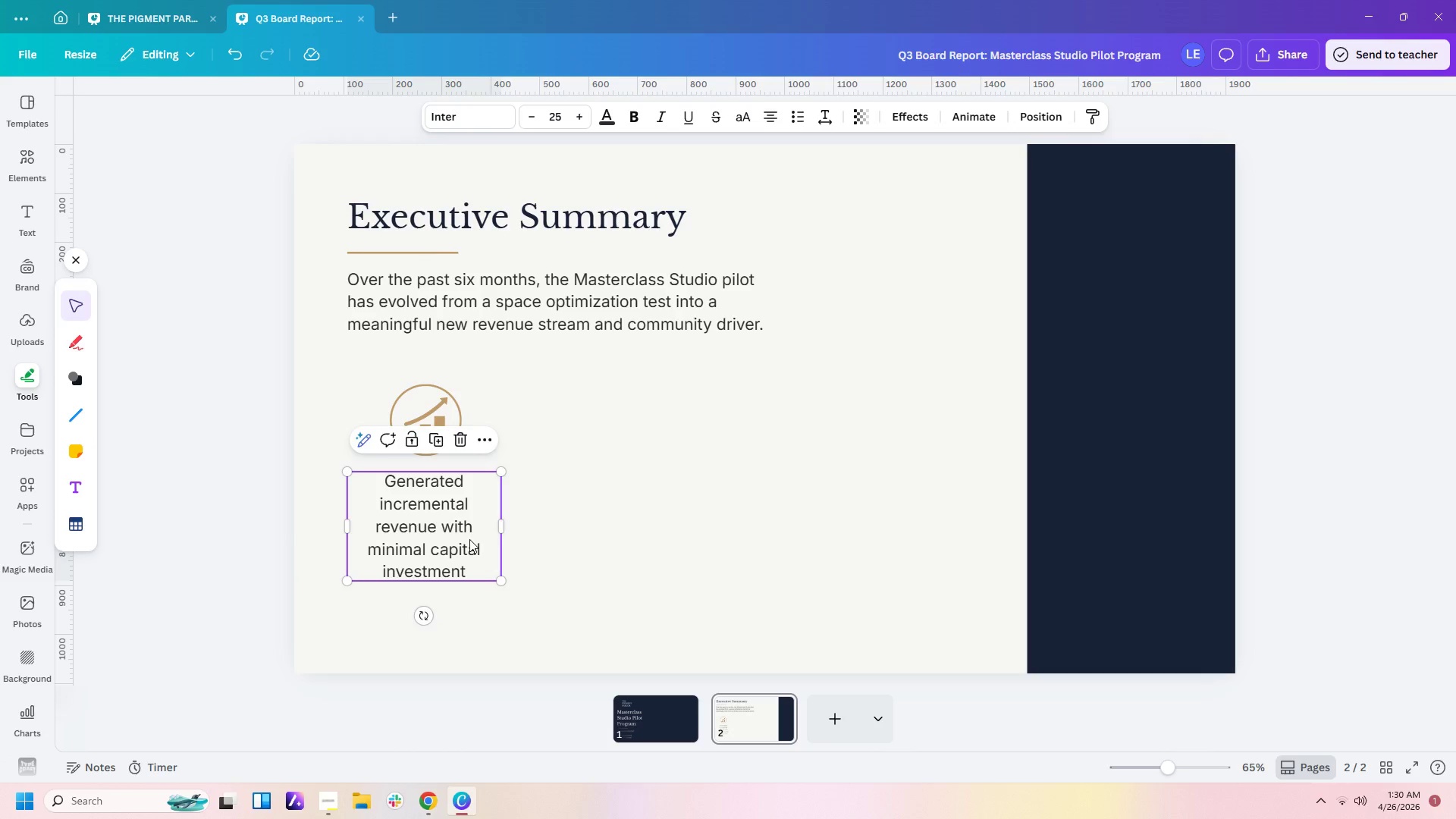 
key(Control+V)
 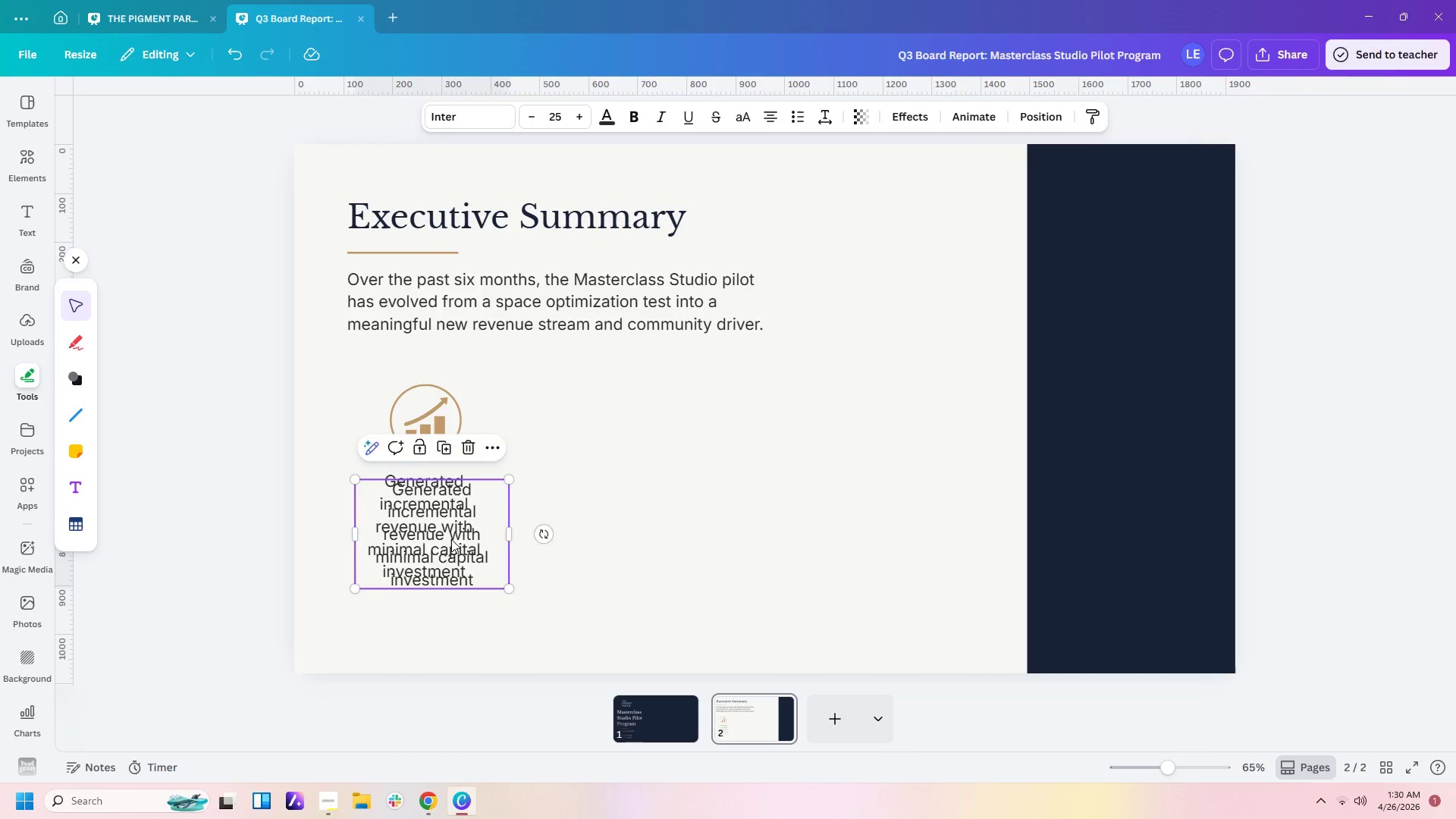 
left_click_drag(start_coordinate=[451, 539], to_coordinate=[601, 532])
 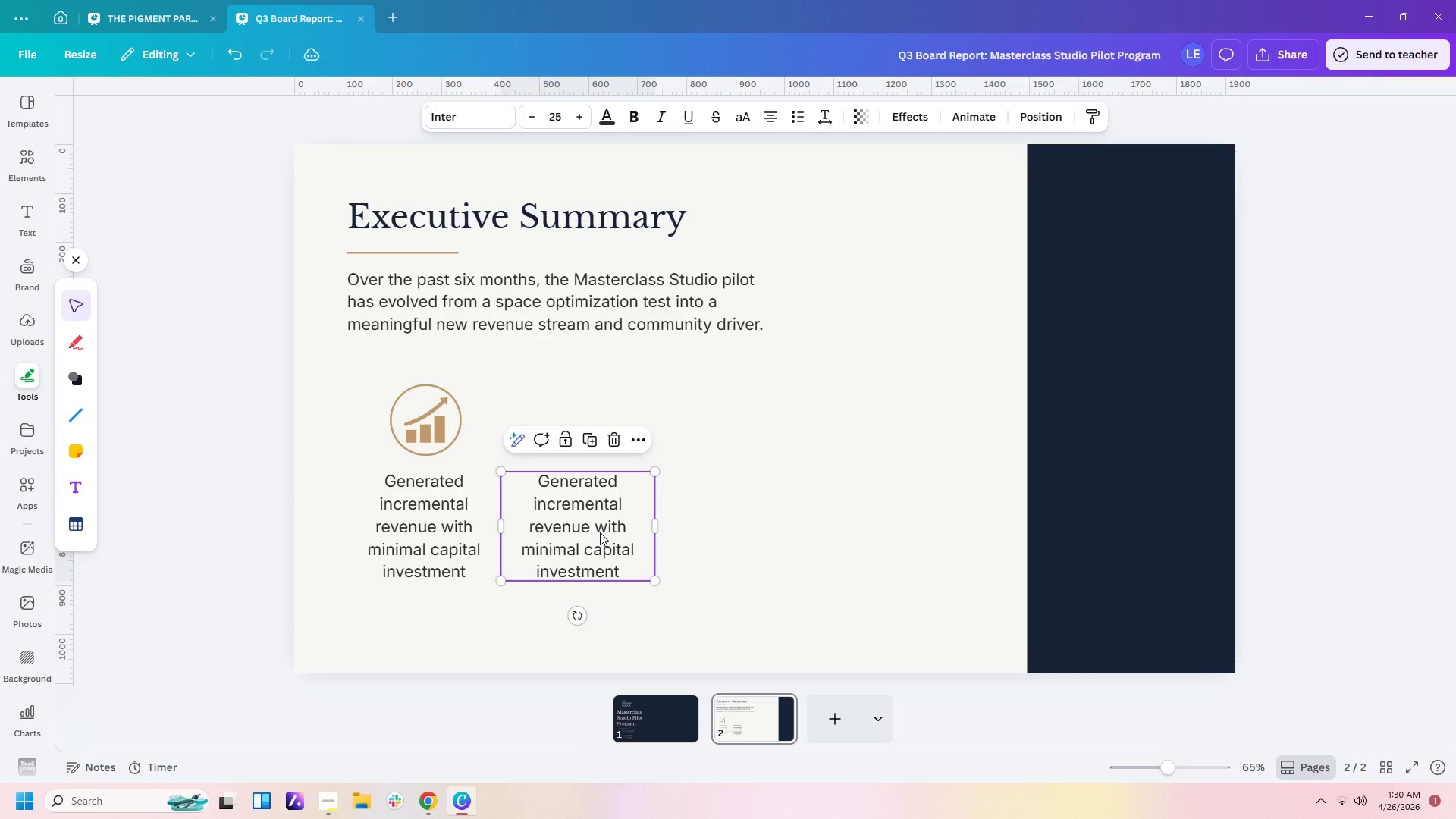 
double_click([600, 532])
 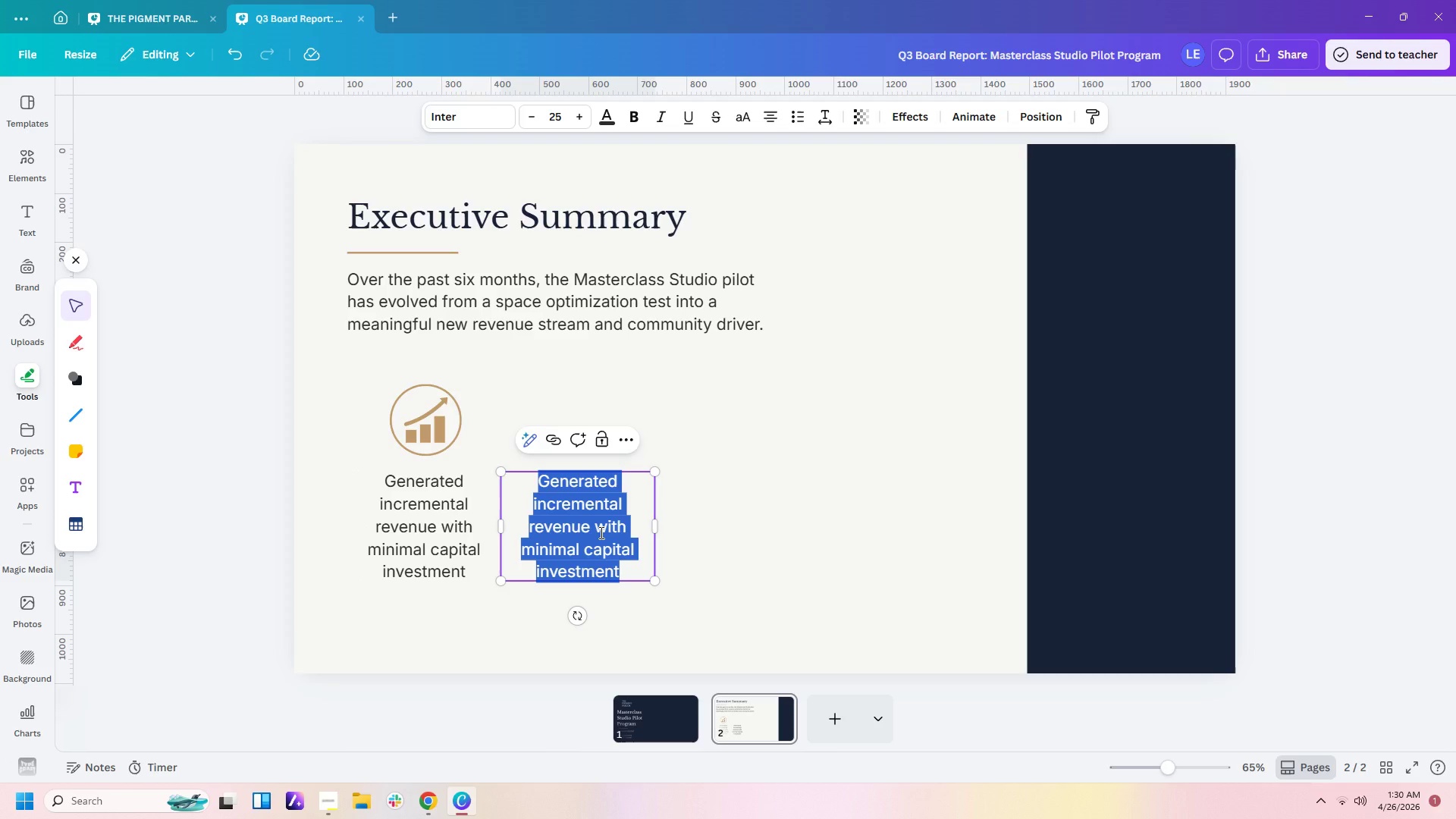 
type(Inv)
key(Backspace)
type(creasd)
key(Backspace)
type(ed in-store engagement and repear )
key(Backspace)
key(Backspace)
type(t visits)
 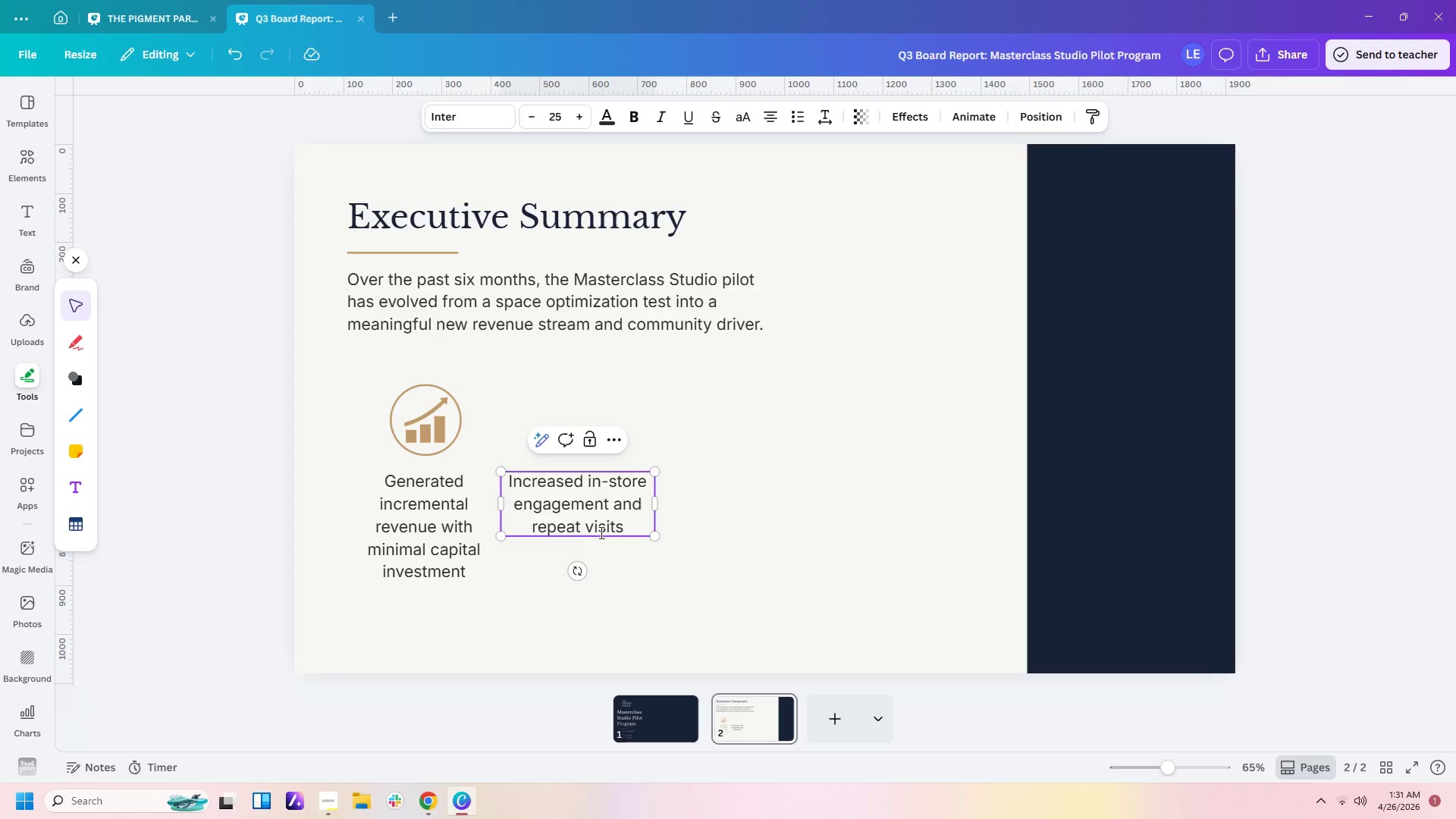 
left_click_drag(start_coordinate=[610, 517], to_coordinate=[620, 528])
 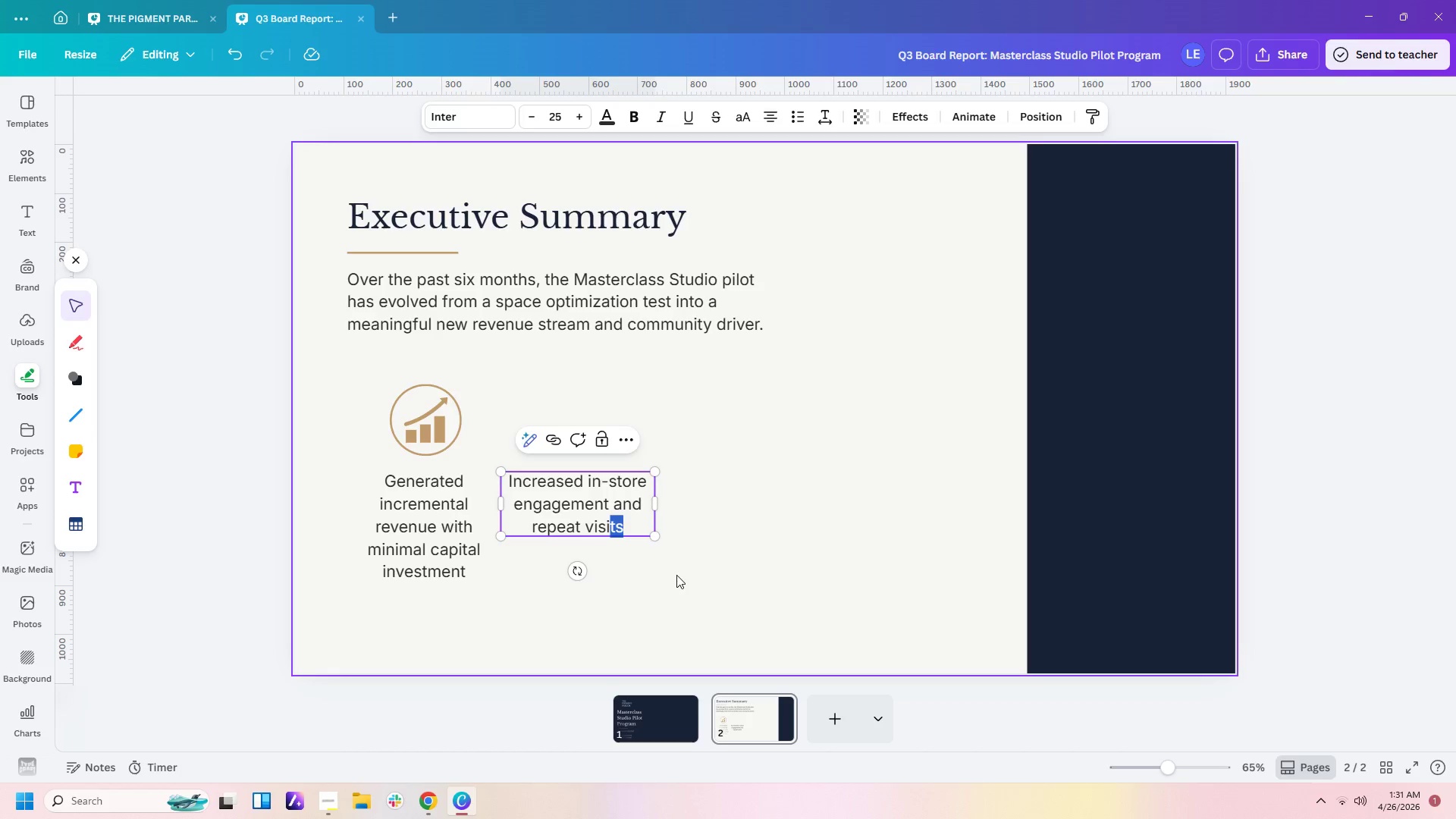 
left_click([676, 575])
 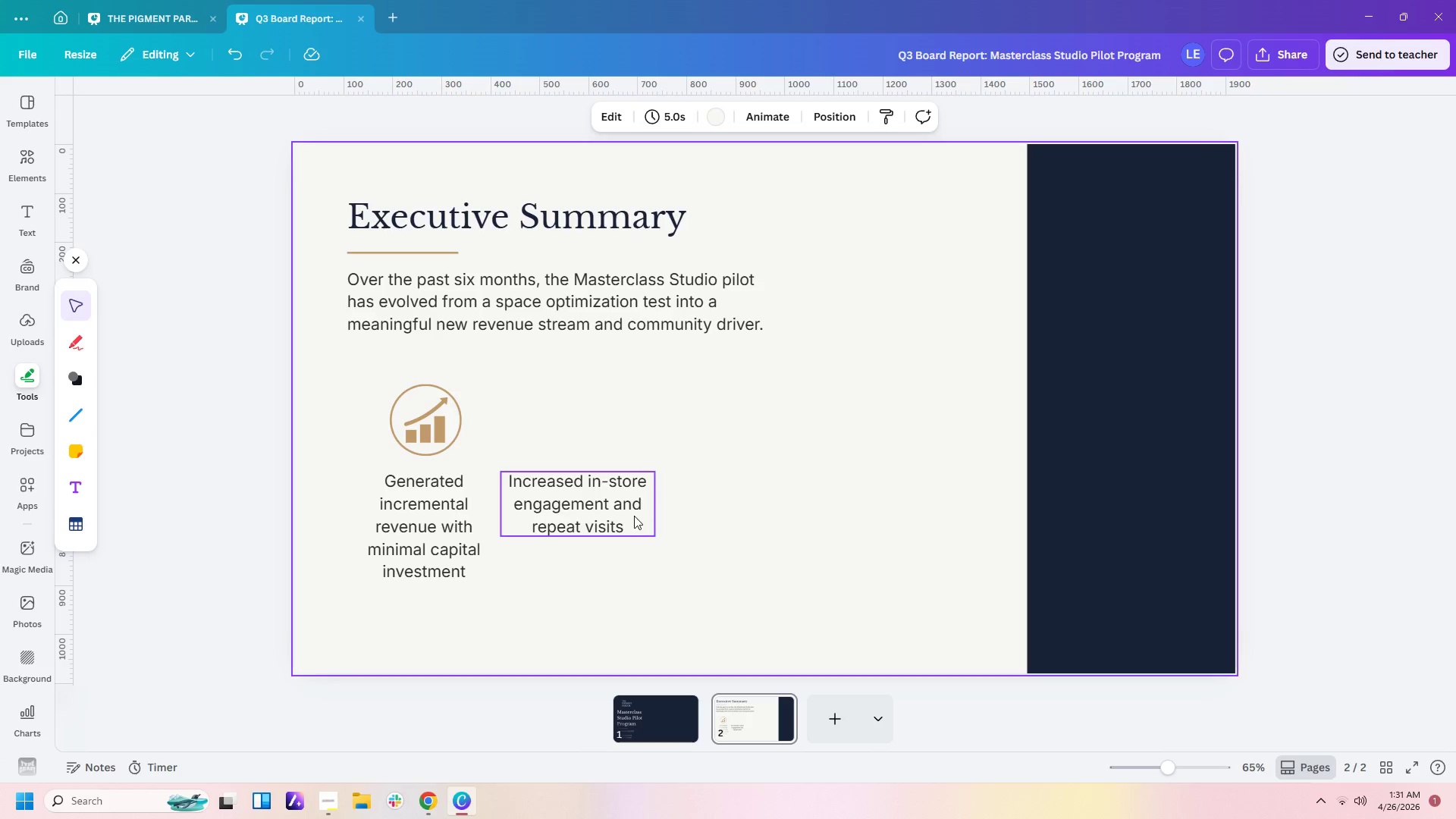 
left_click_drag(start_coordinate=[632, 513], to_coordinate=[654, 513])
 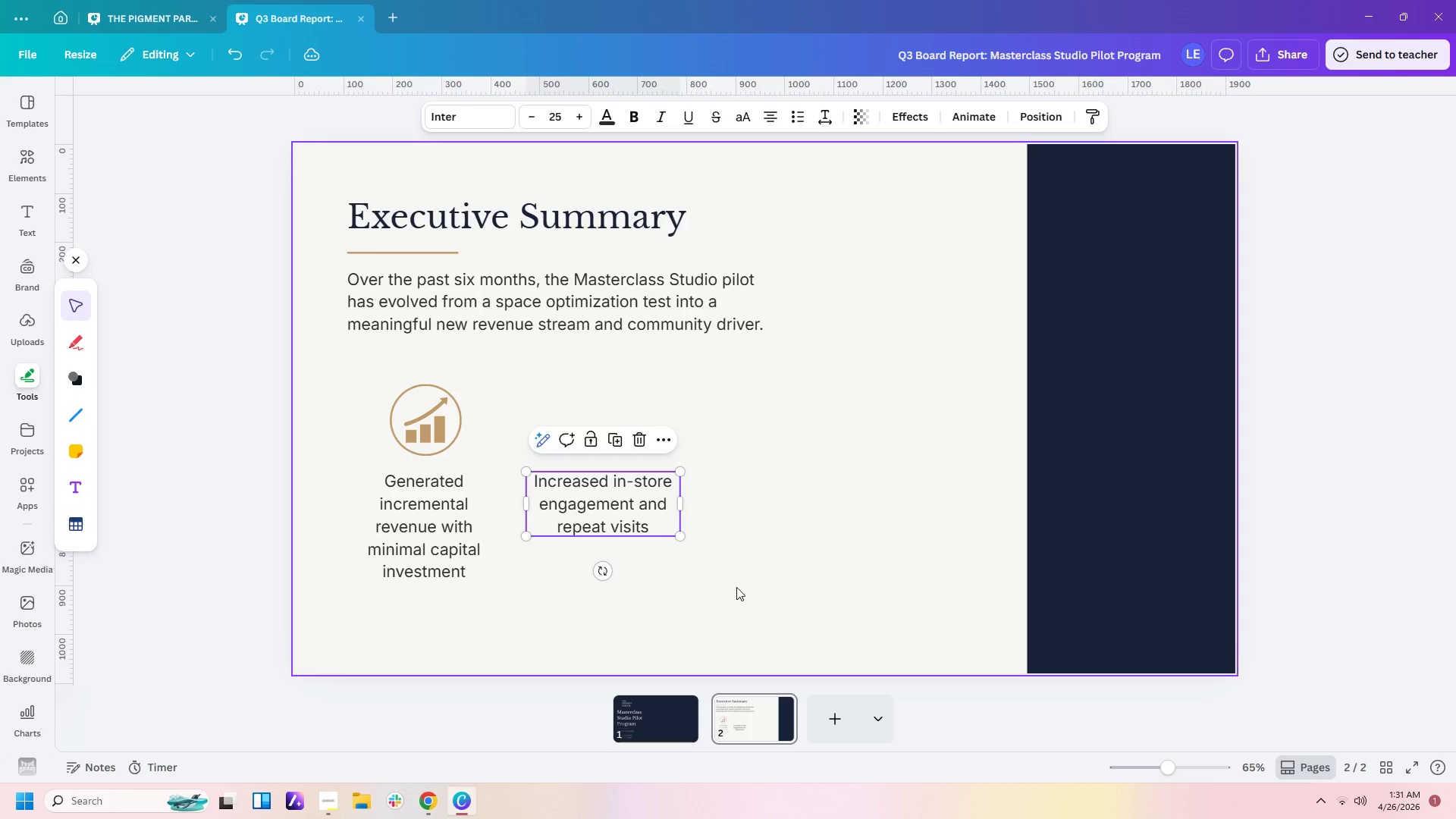 
left_click([736, 587])
 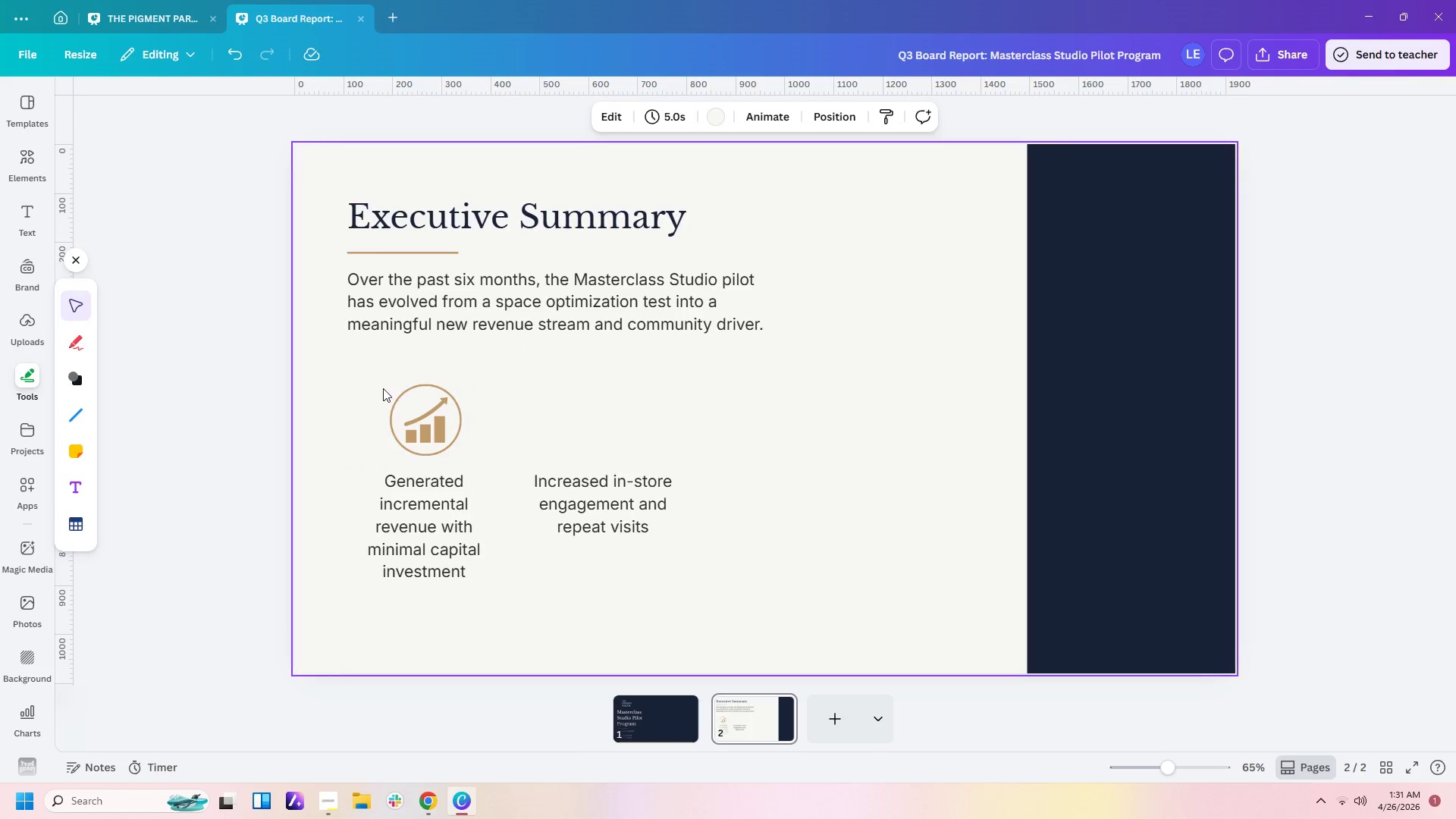 
left_click_drag(start_coordinate=[378, 378], to_coordinate=[441, 409])
 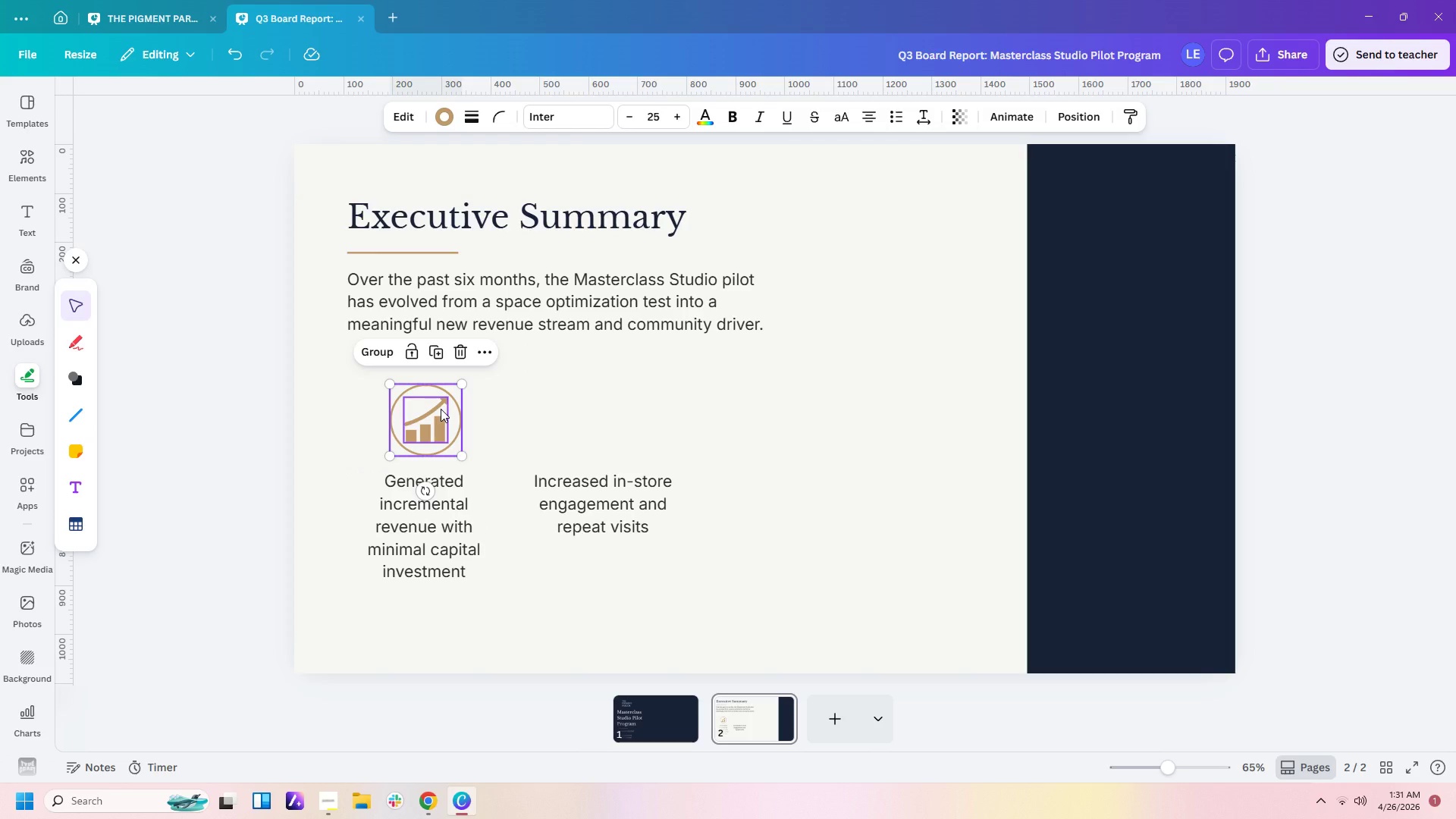 
key(Control+C)
 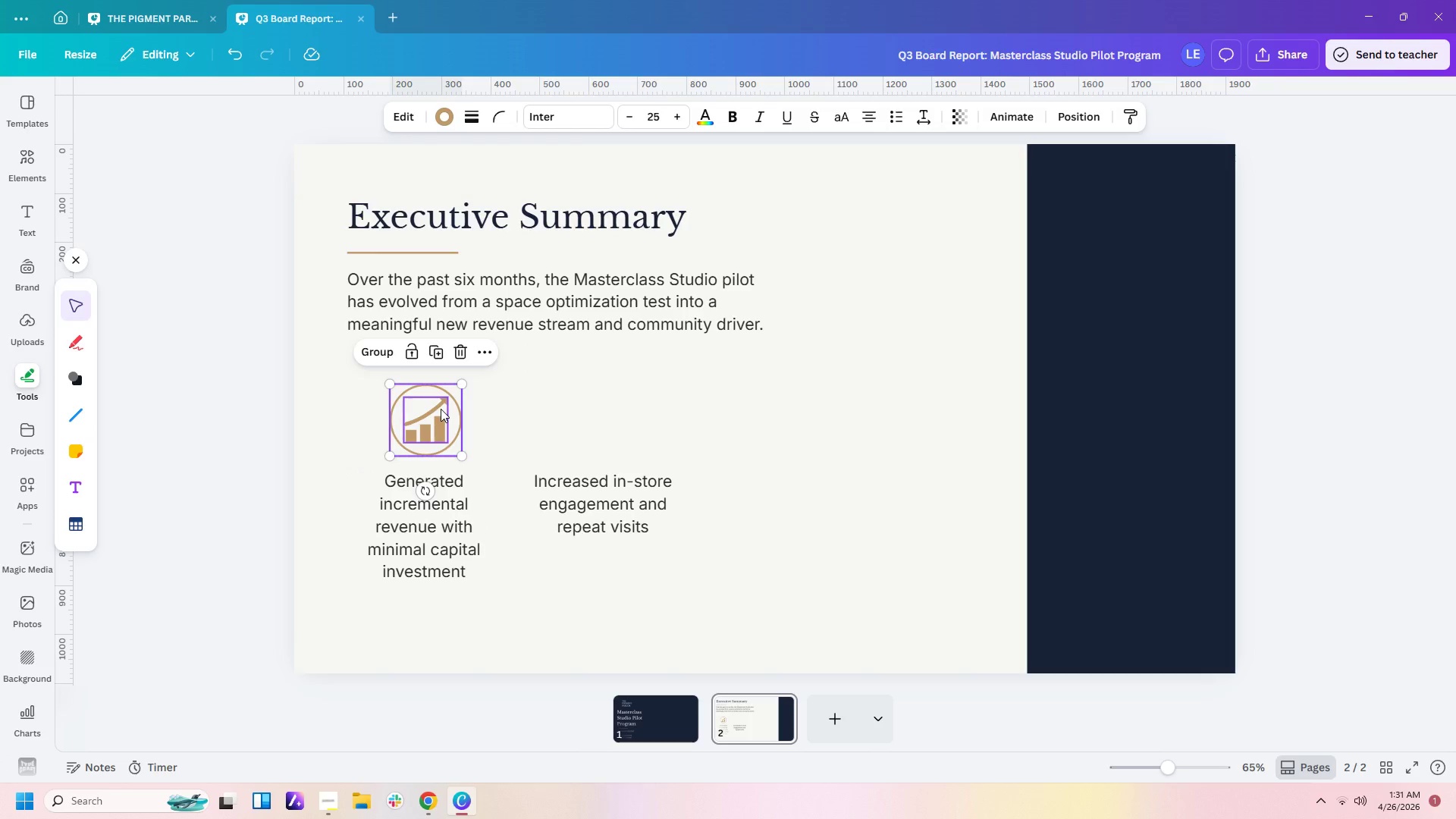 
key(Control+V)
 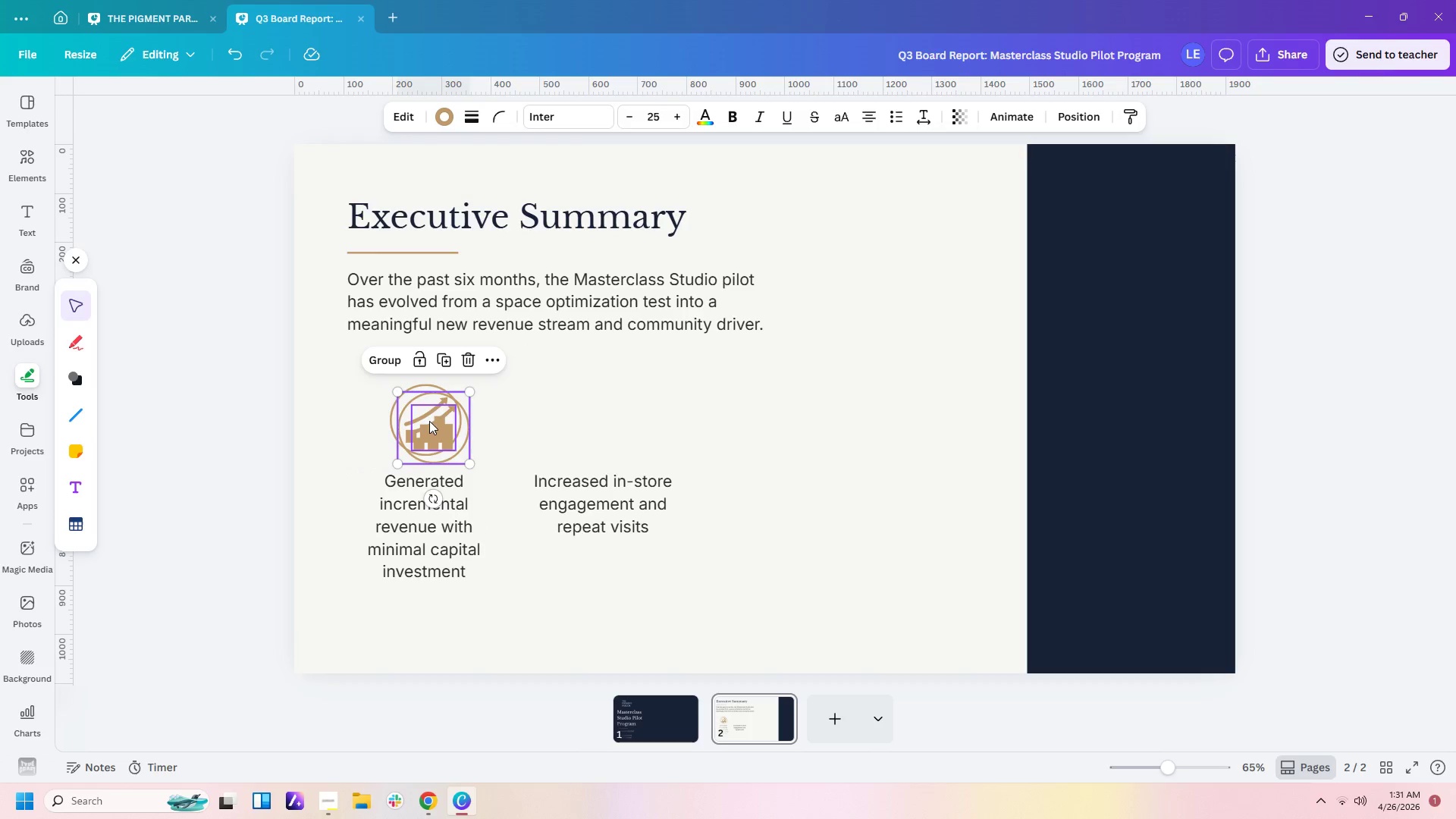 
left_click_drag(start_coordinate=[429, 421], to_coordinate=[599, 420])
 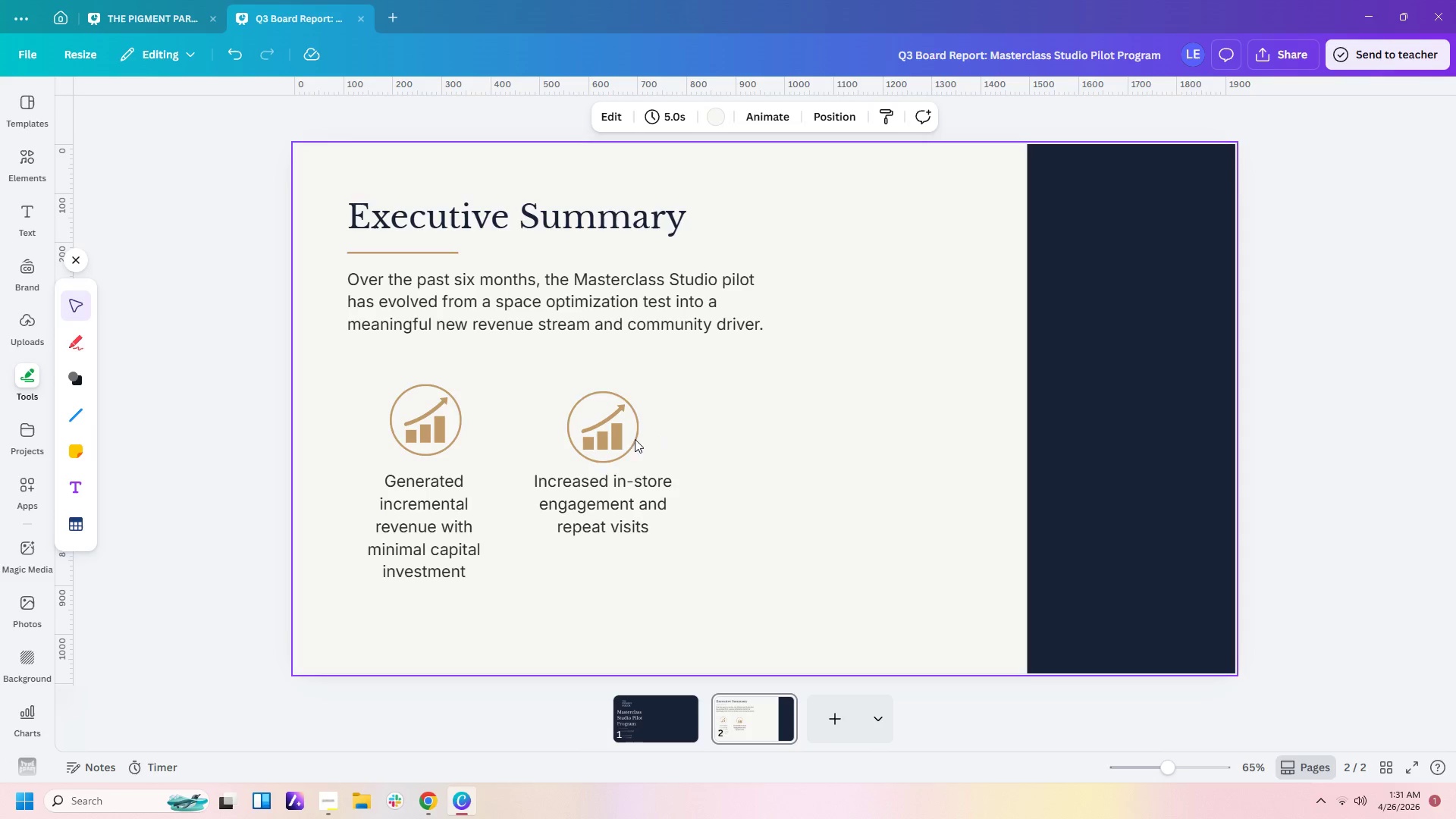 
double_click([607, 432])
 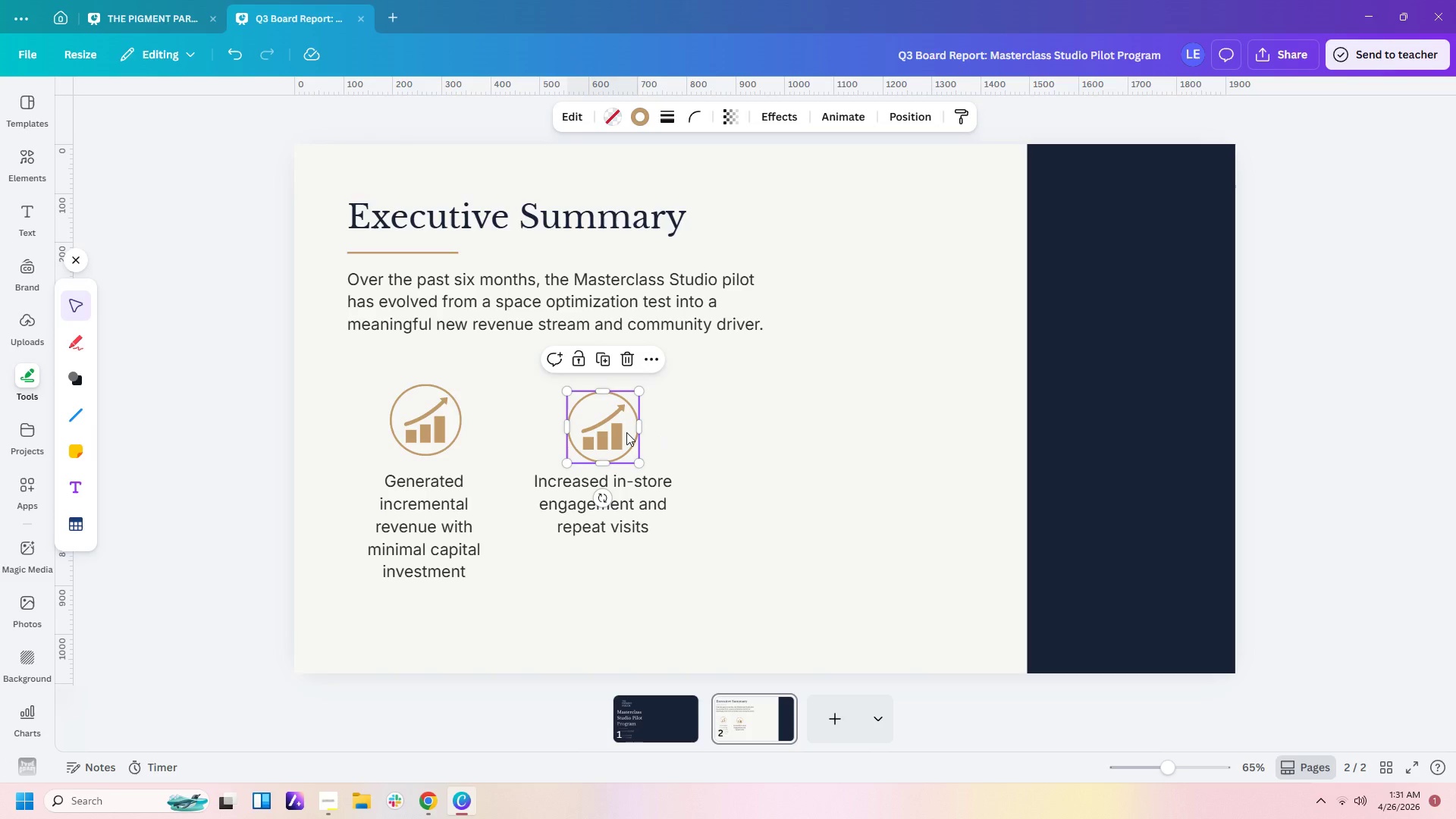 
left_click([628, 432])
 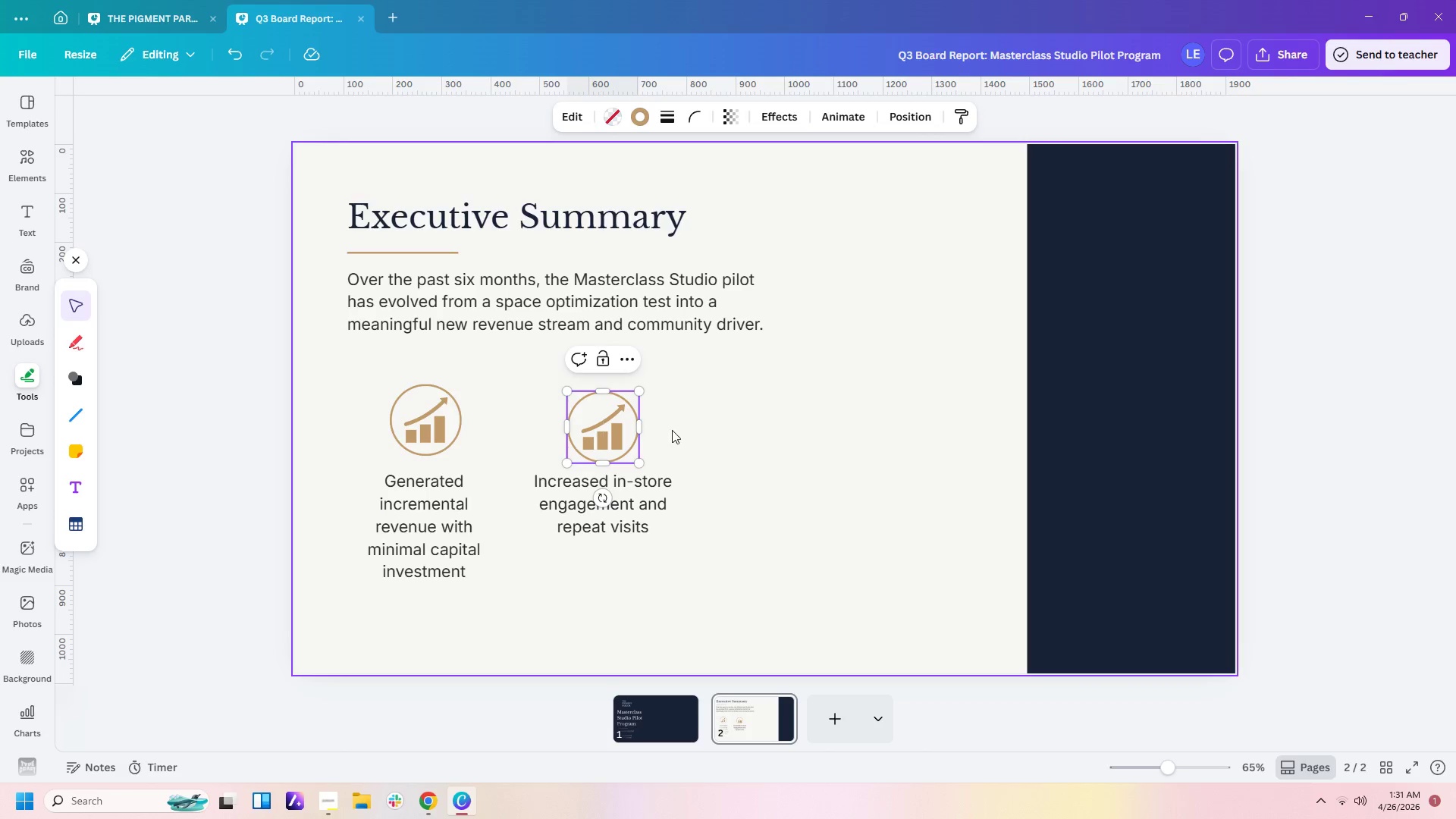 
left_click([675, 425])
 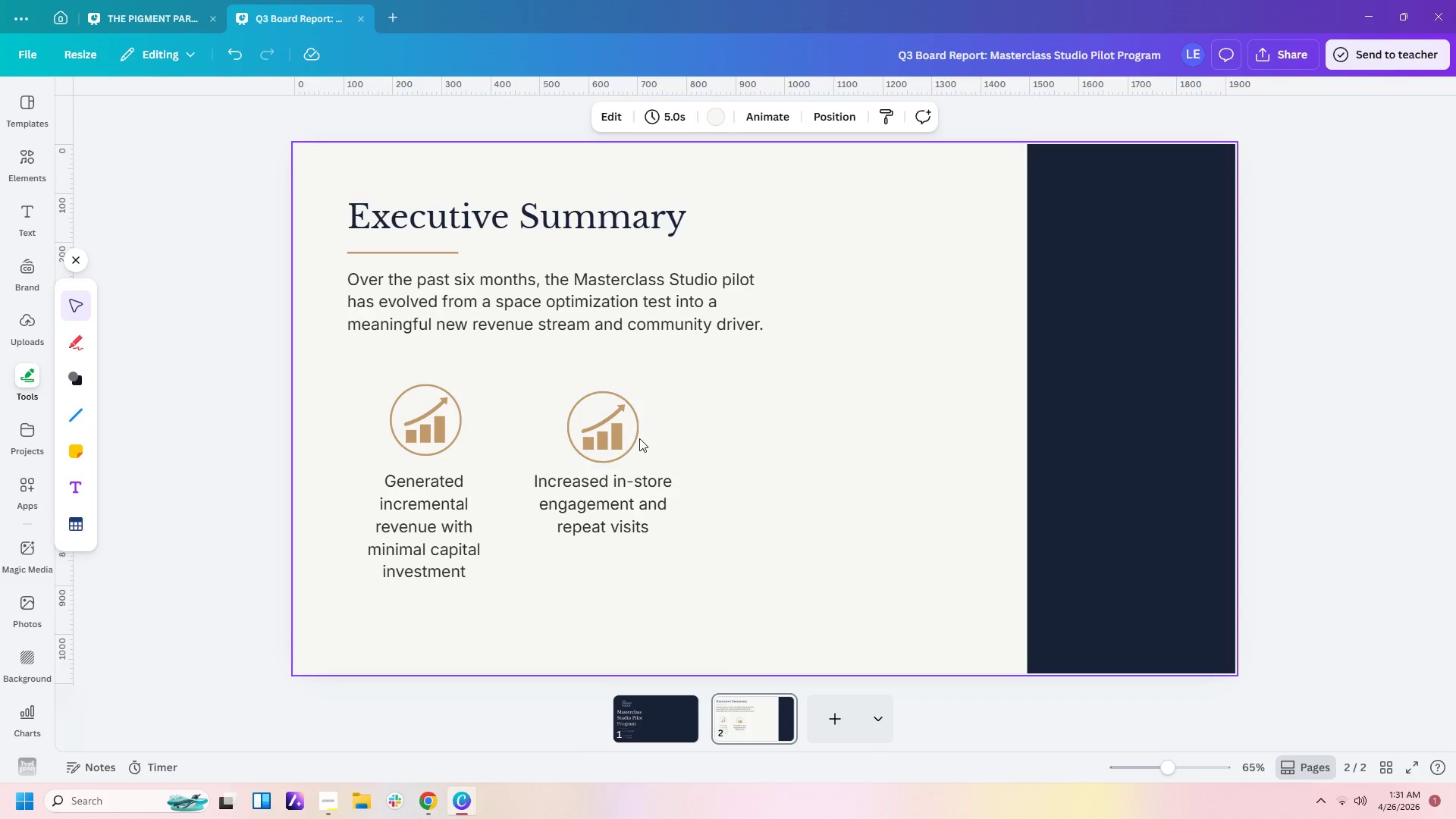 
left_click([635, 435])
 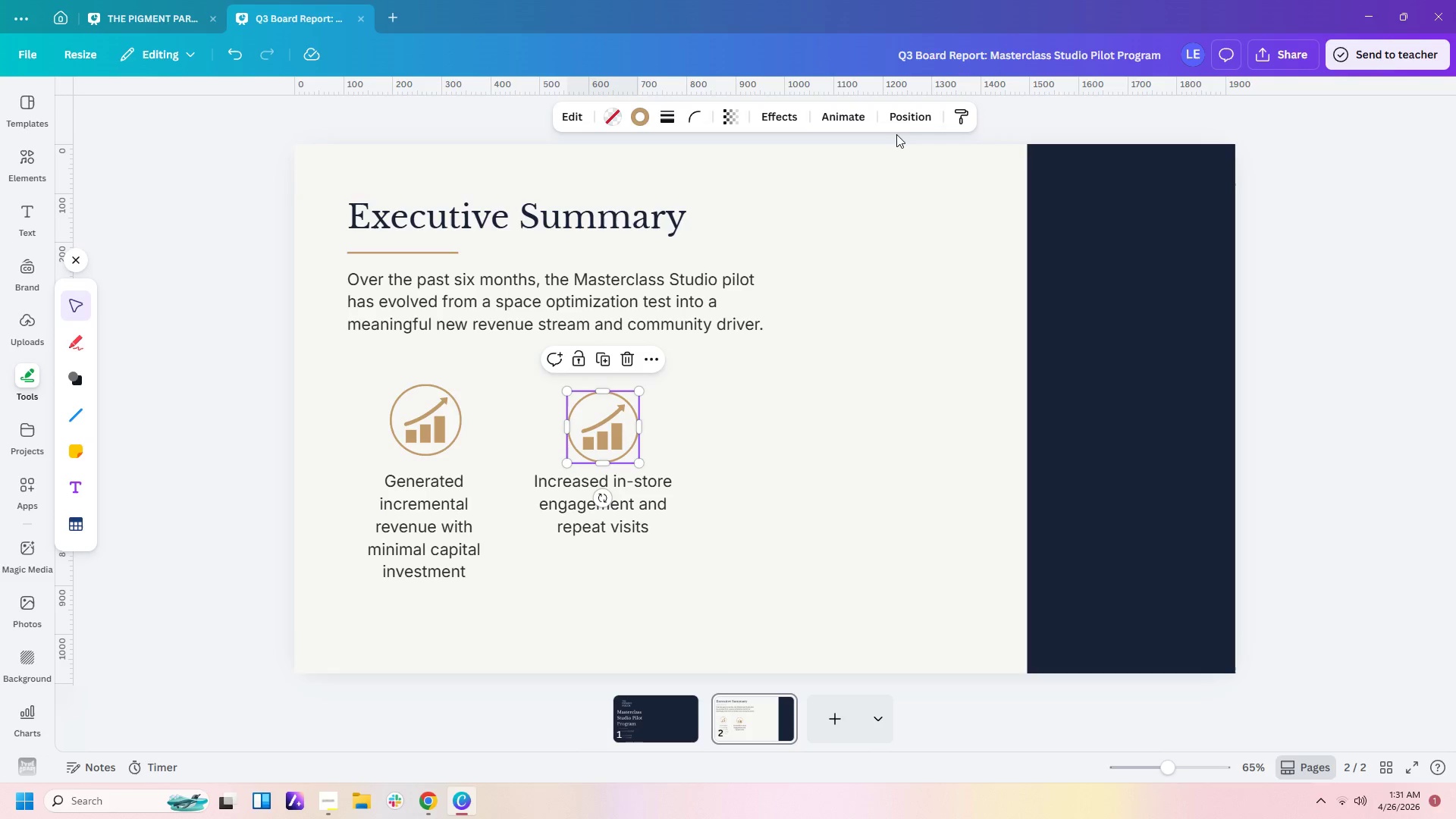 
left_click([905, 122])
 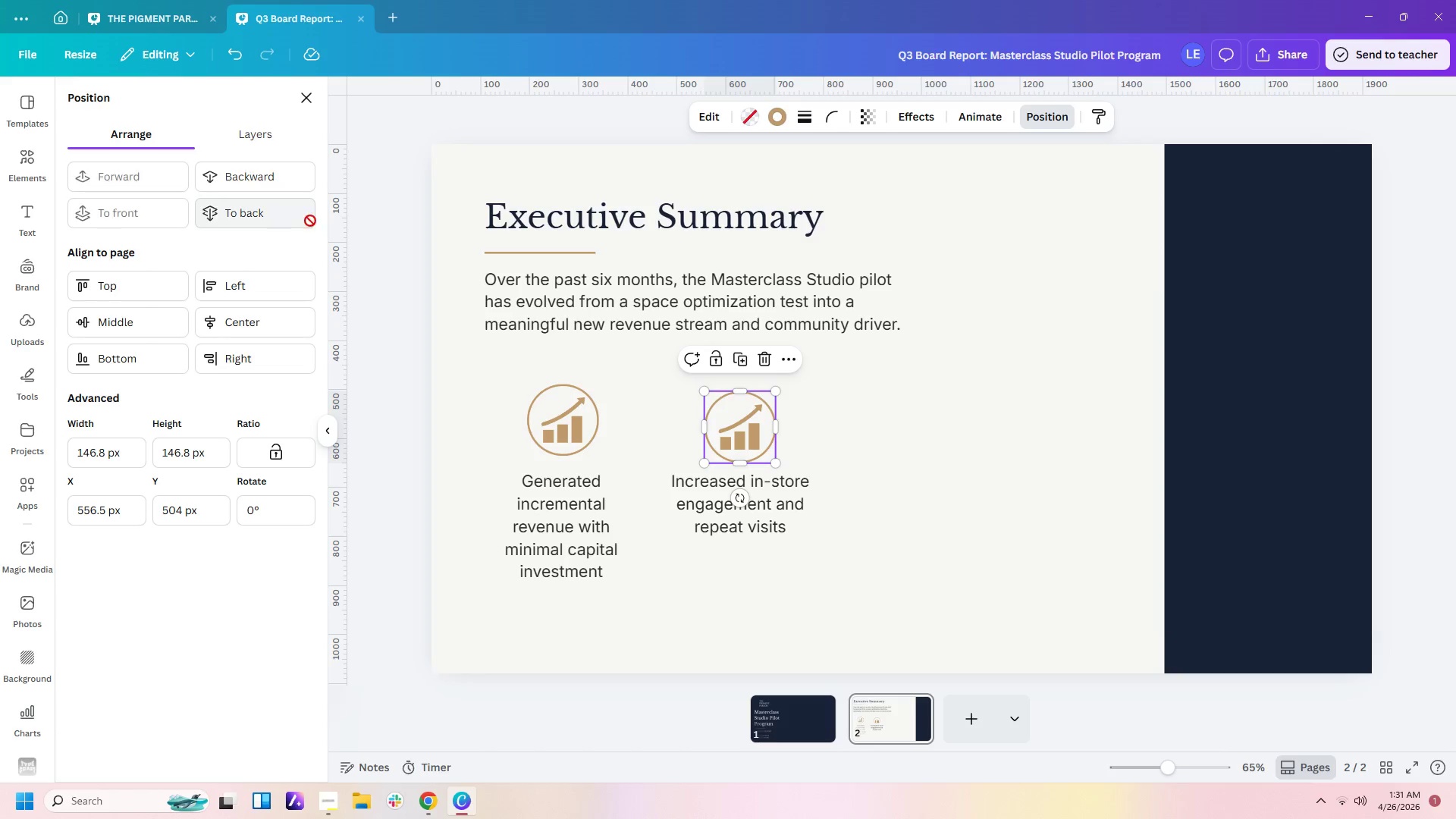 
double_click([883, 397])
 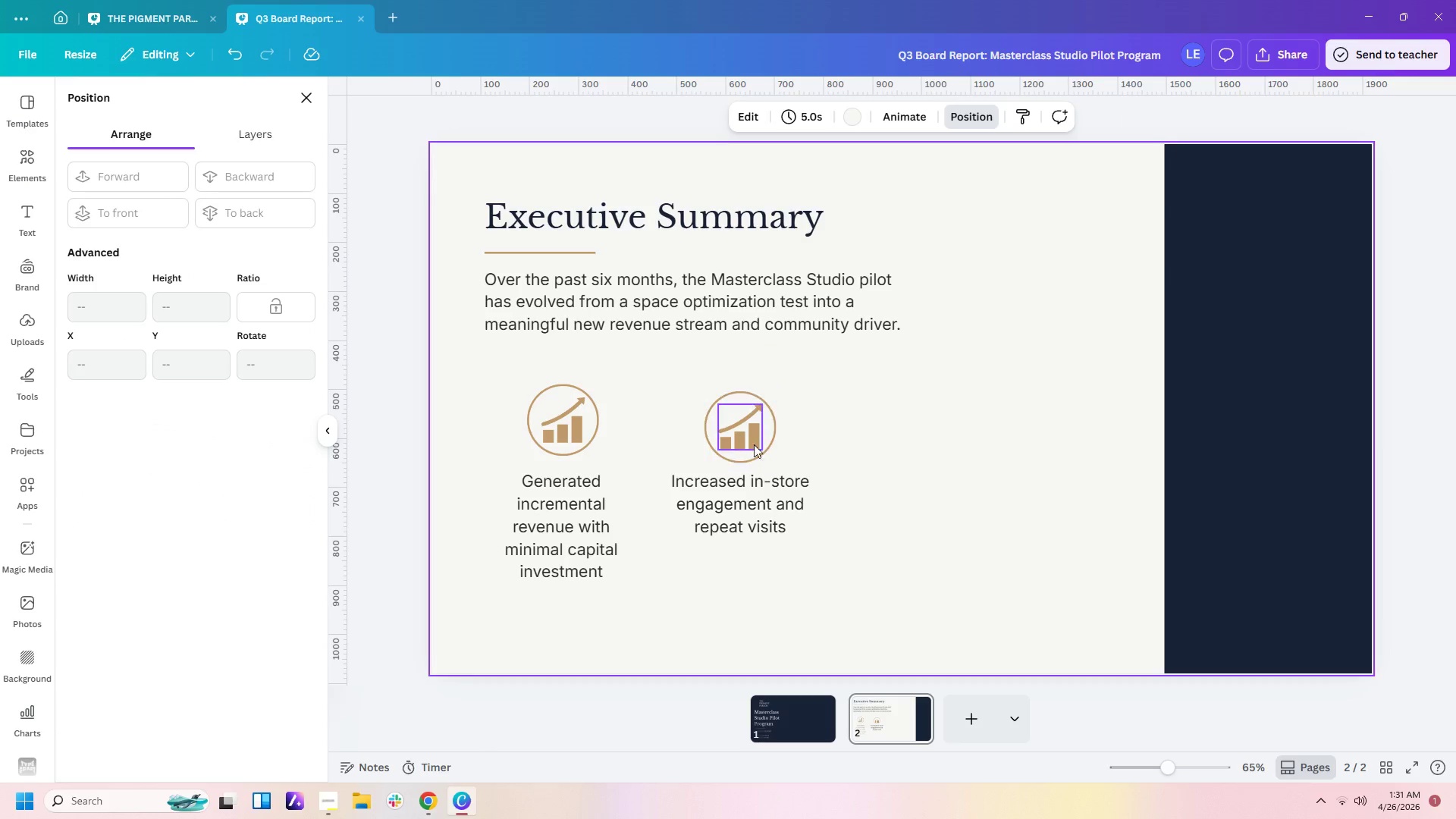 
left_click([739, 426])
 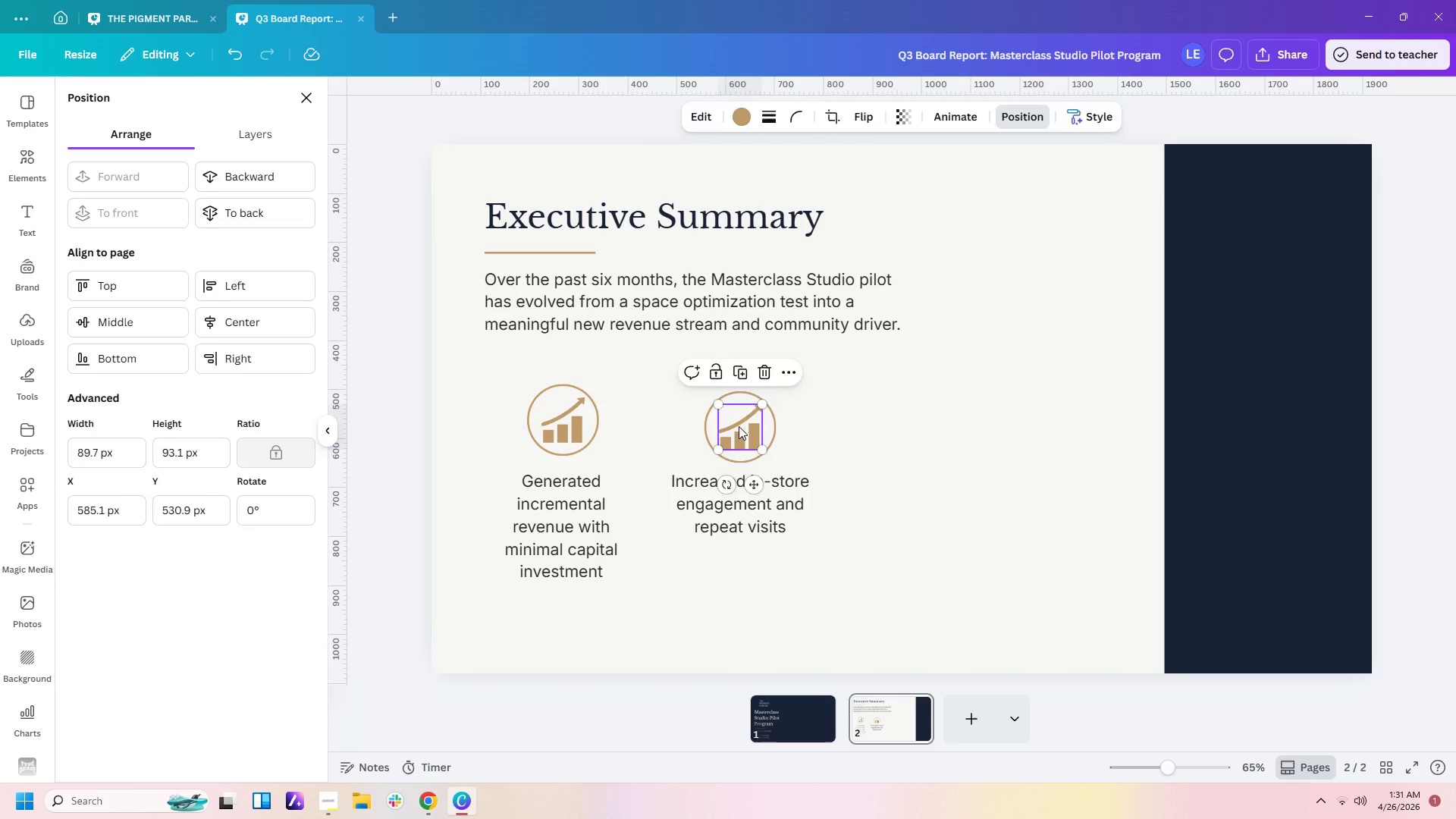 
key(Delete)
 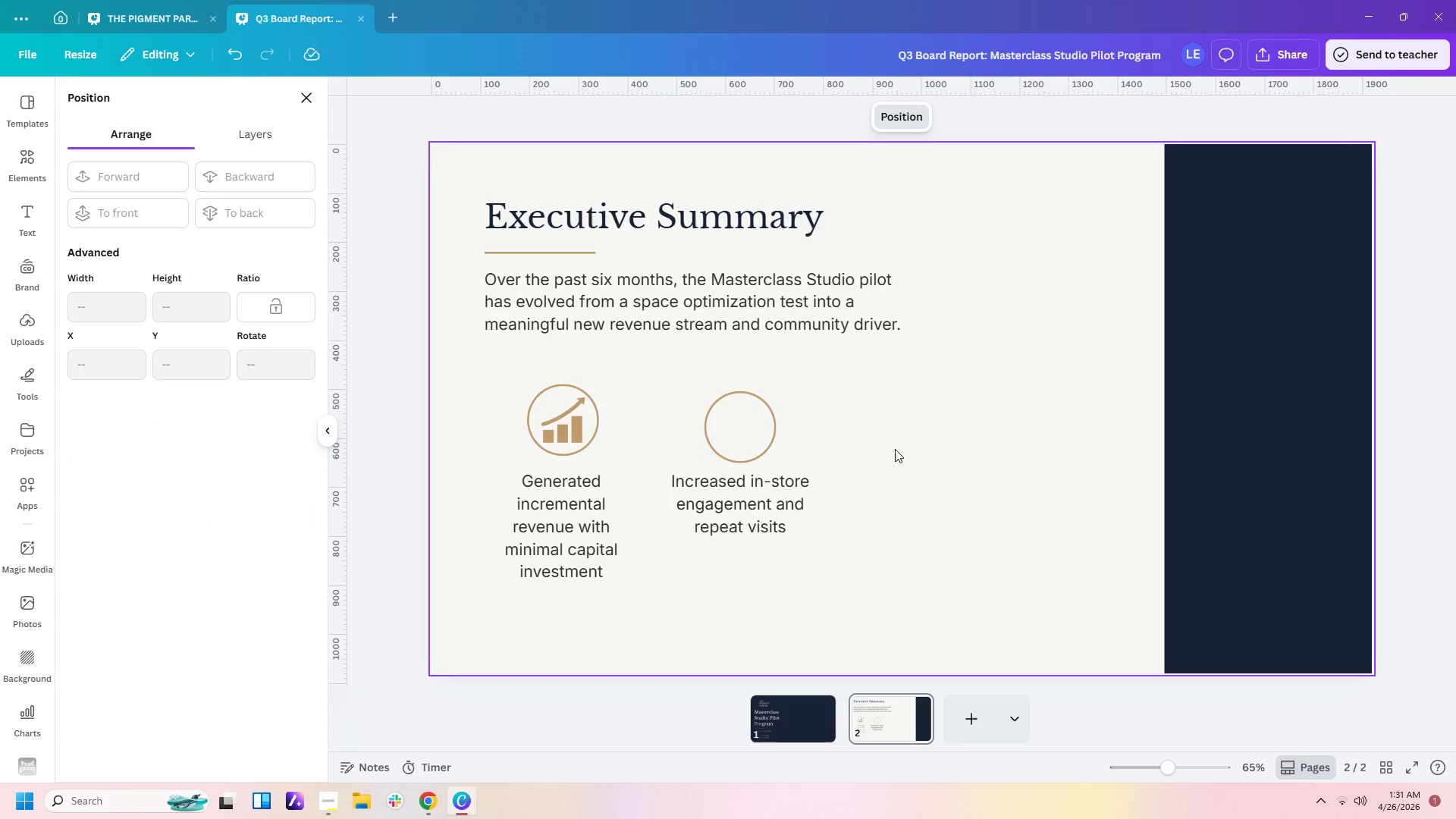 
left_click([895, 449])
 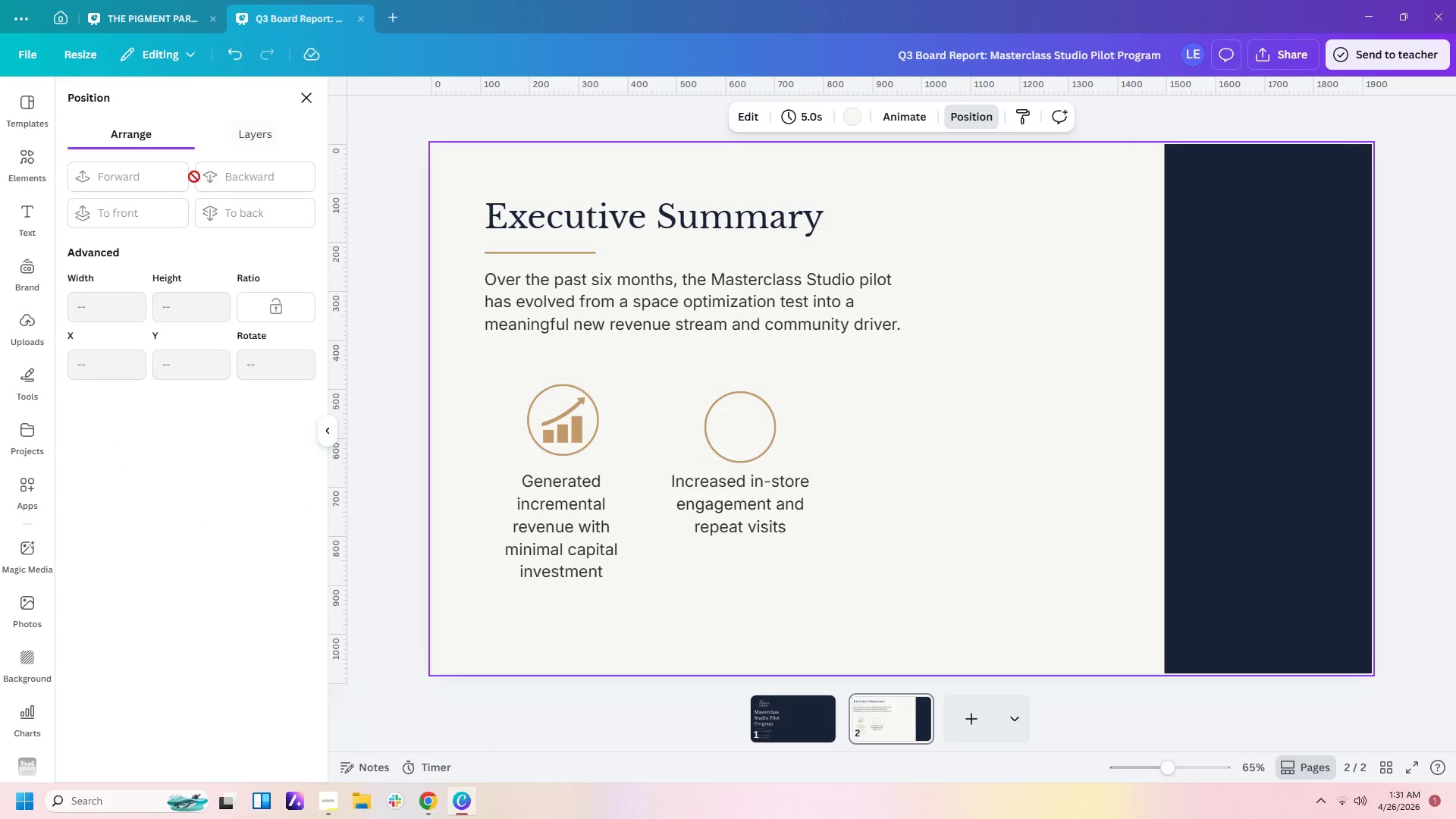 
left_click([25, 158])
 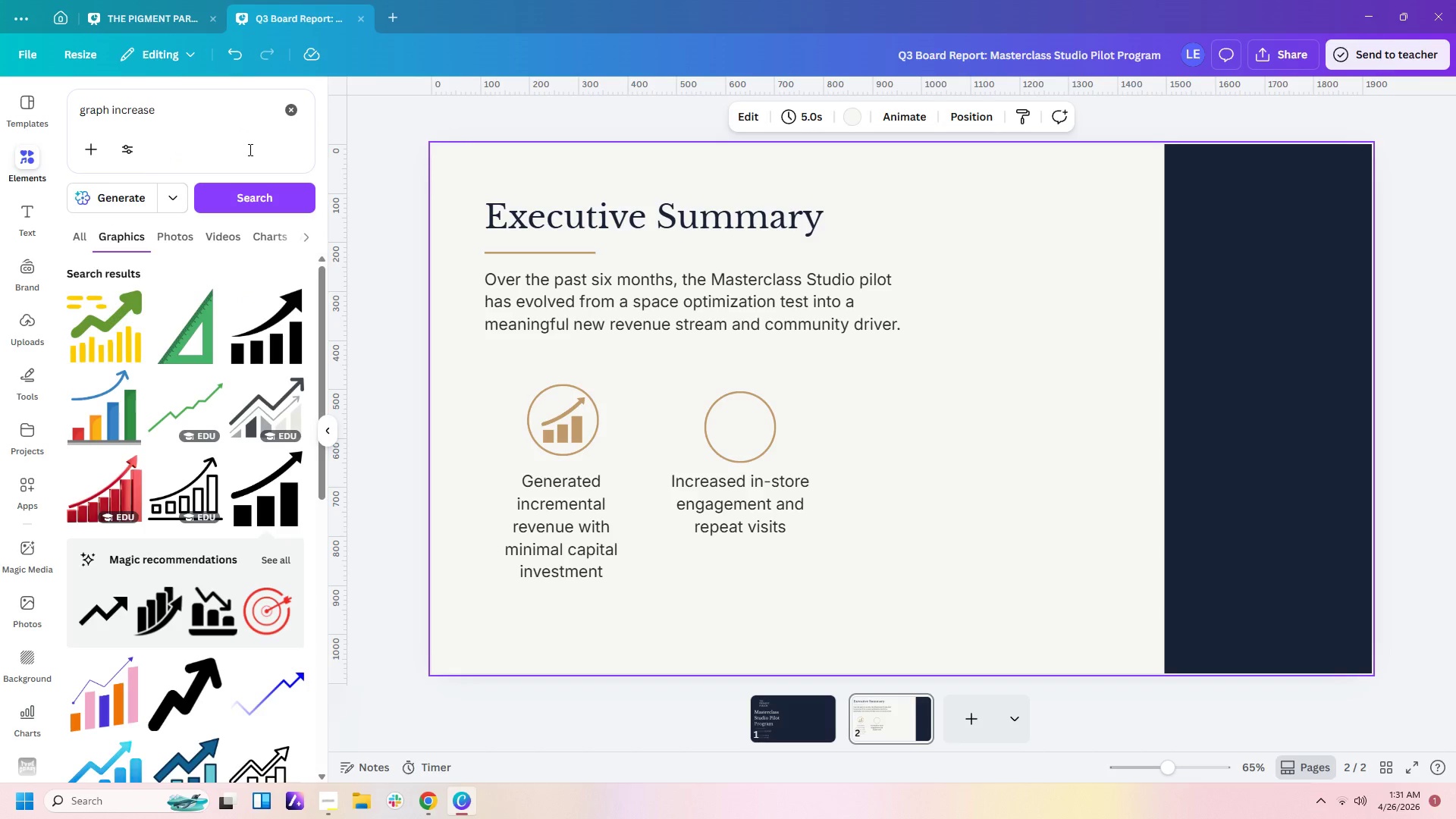 
left_click_drag(start_coordinate=[214, 120], to_coordinate=[0, 90])
 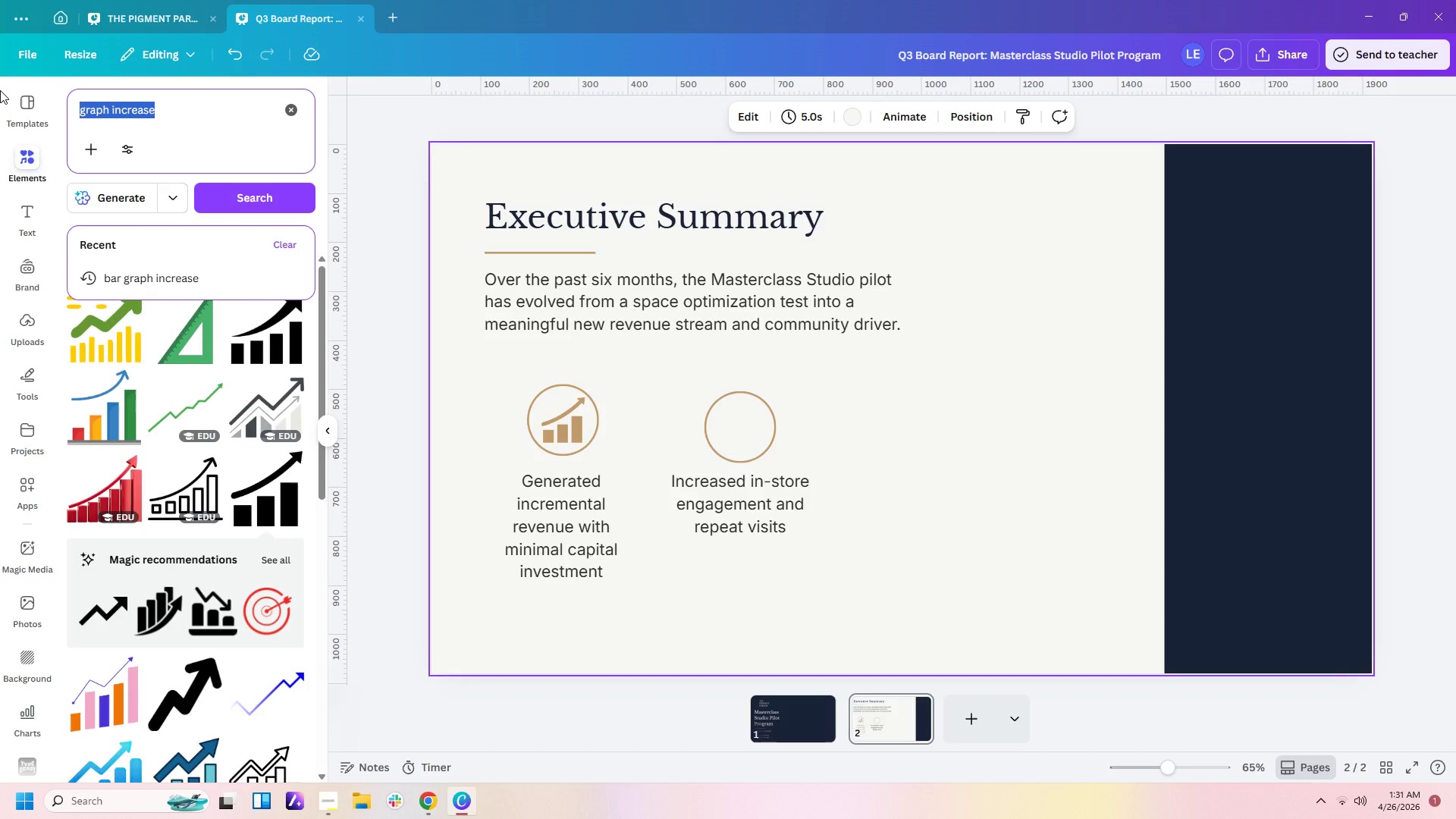 
type(2 person)
 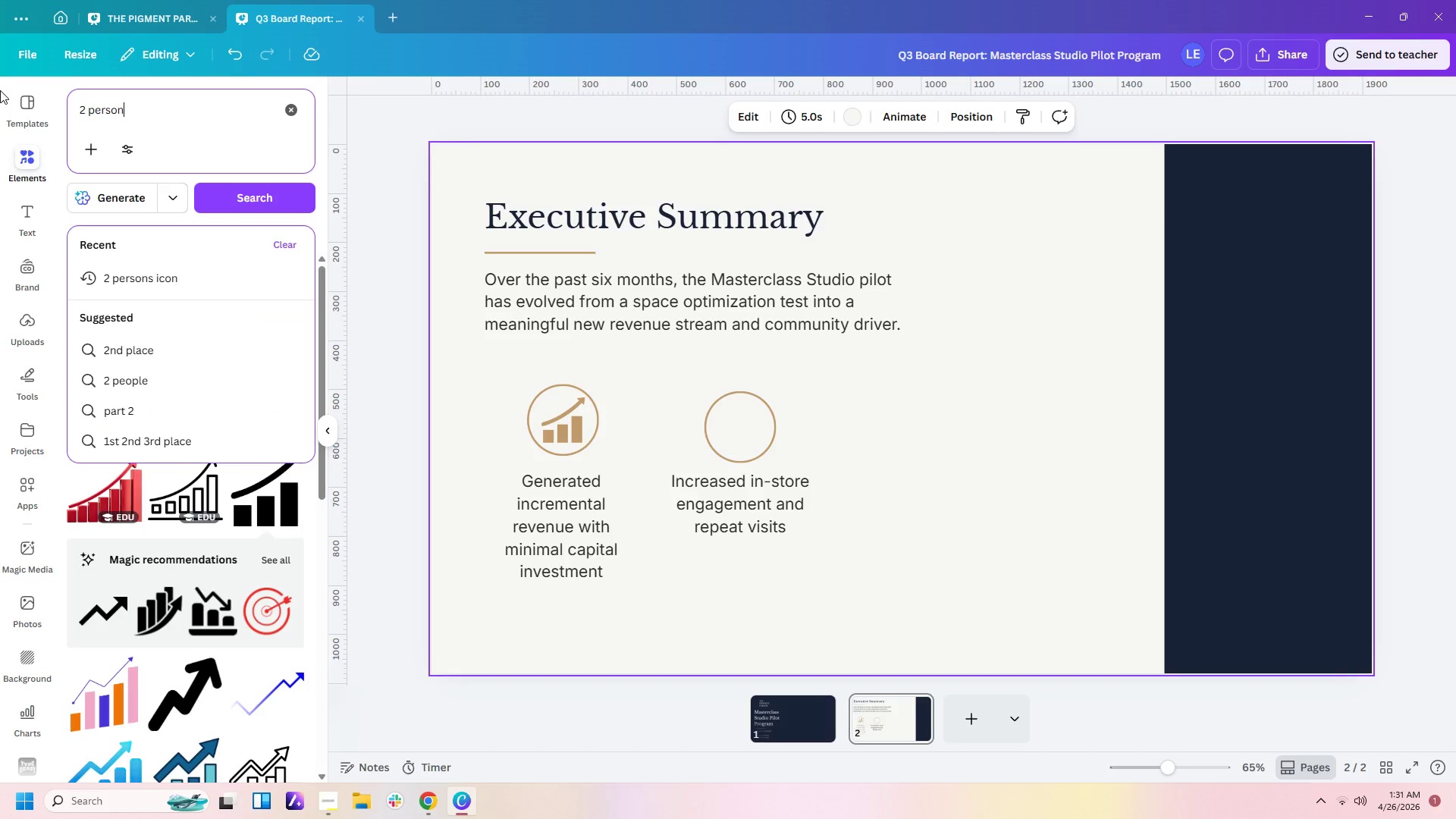 
key(Enter)
 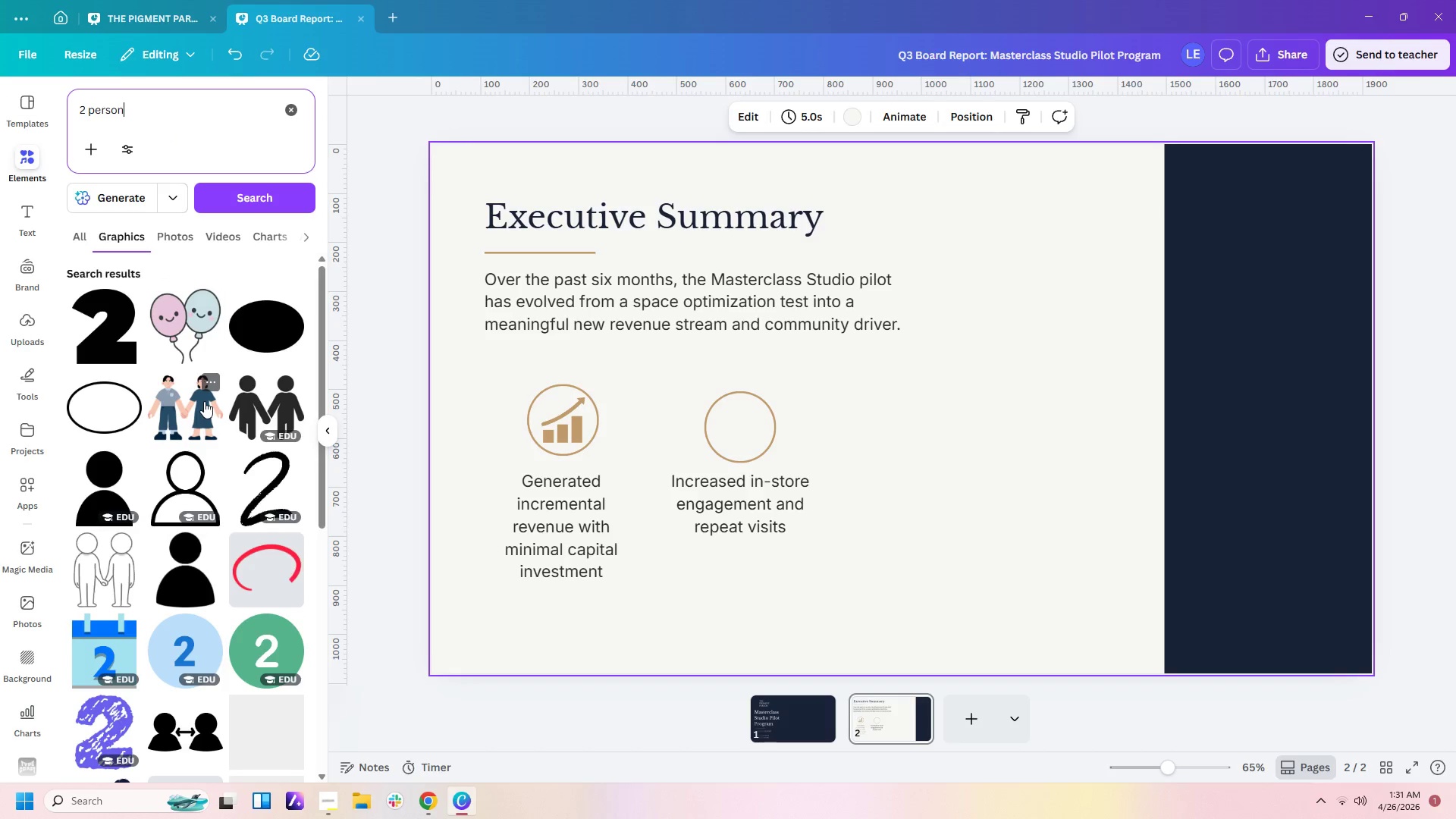 
scroll: coordinate [209, 436], scroll_direction: down, amount: 8.0
 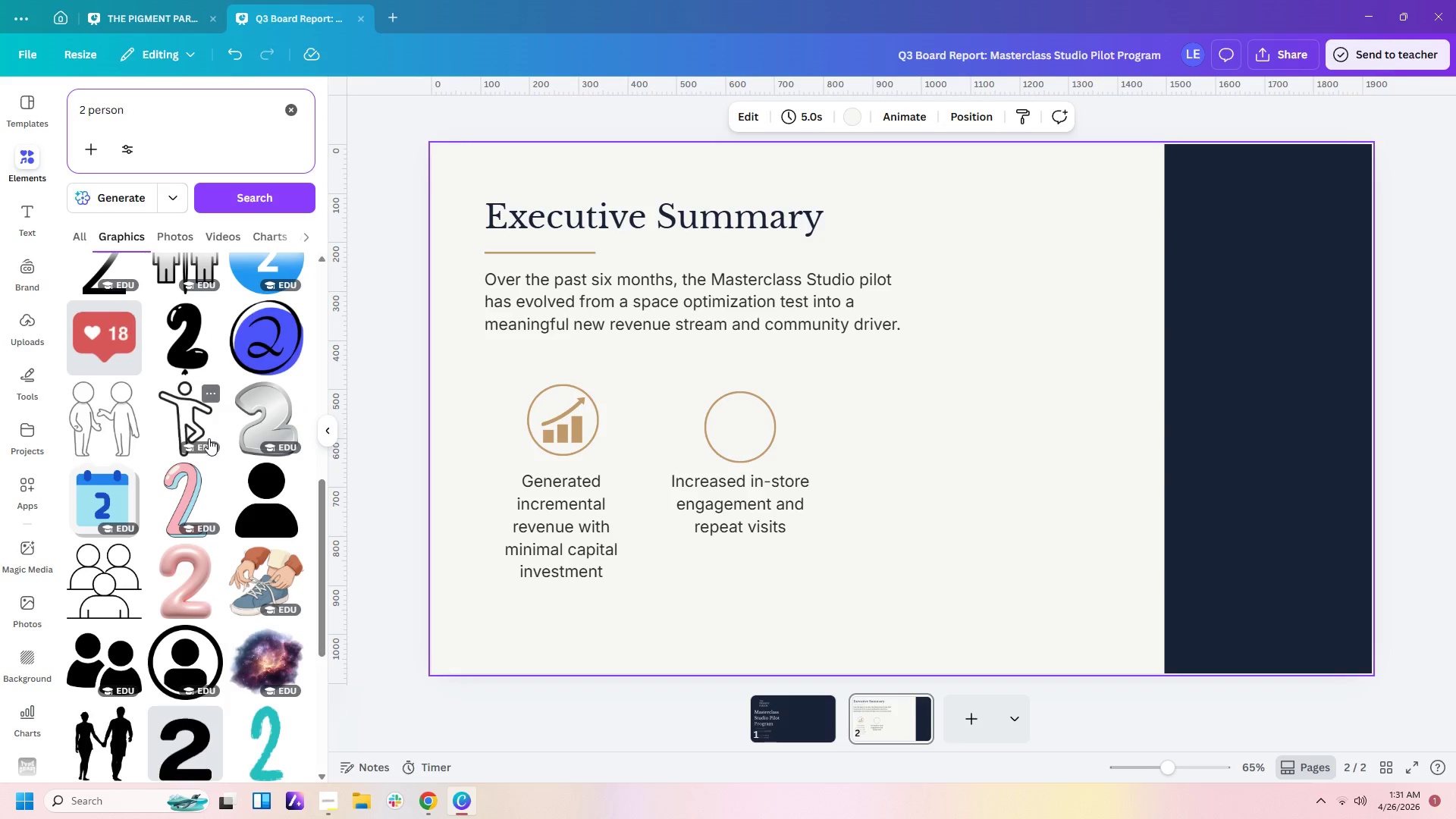 
left_click([103, 667])
 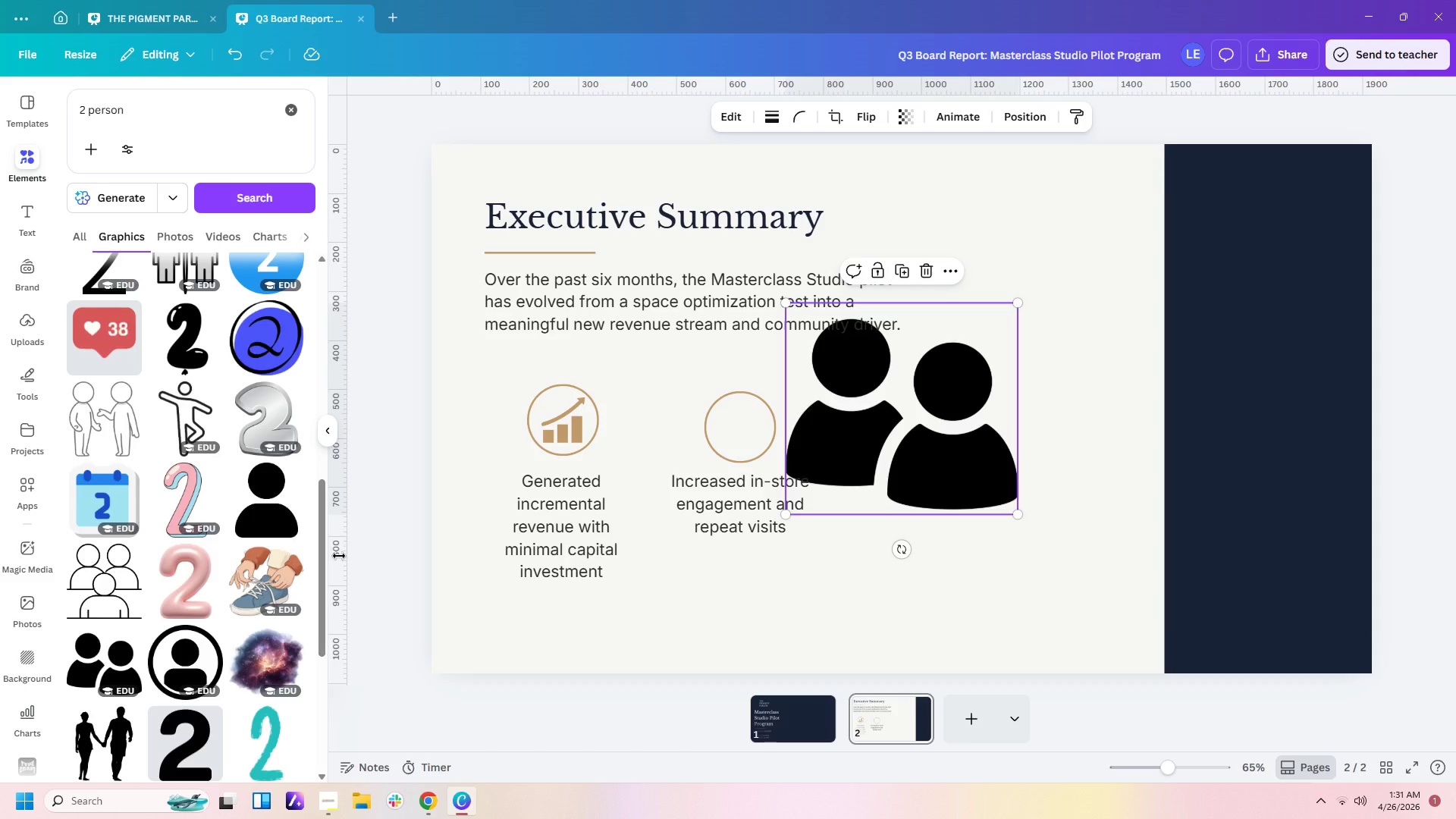 
scroll: coordinate [230, 586], scroll_direction: down, amount: 3.0
 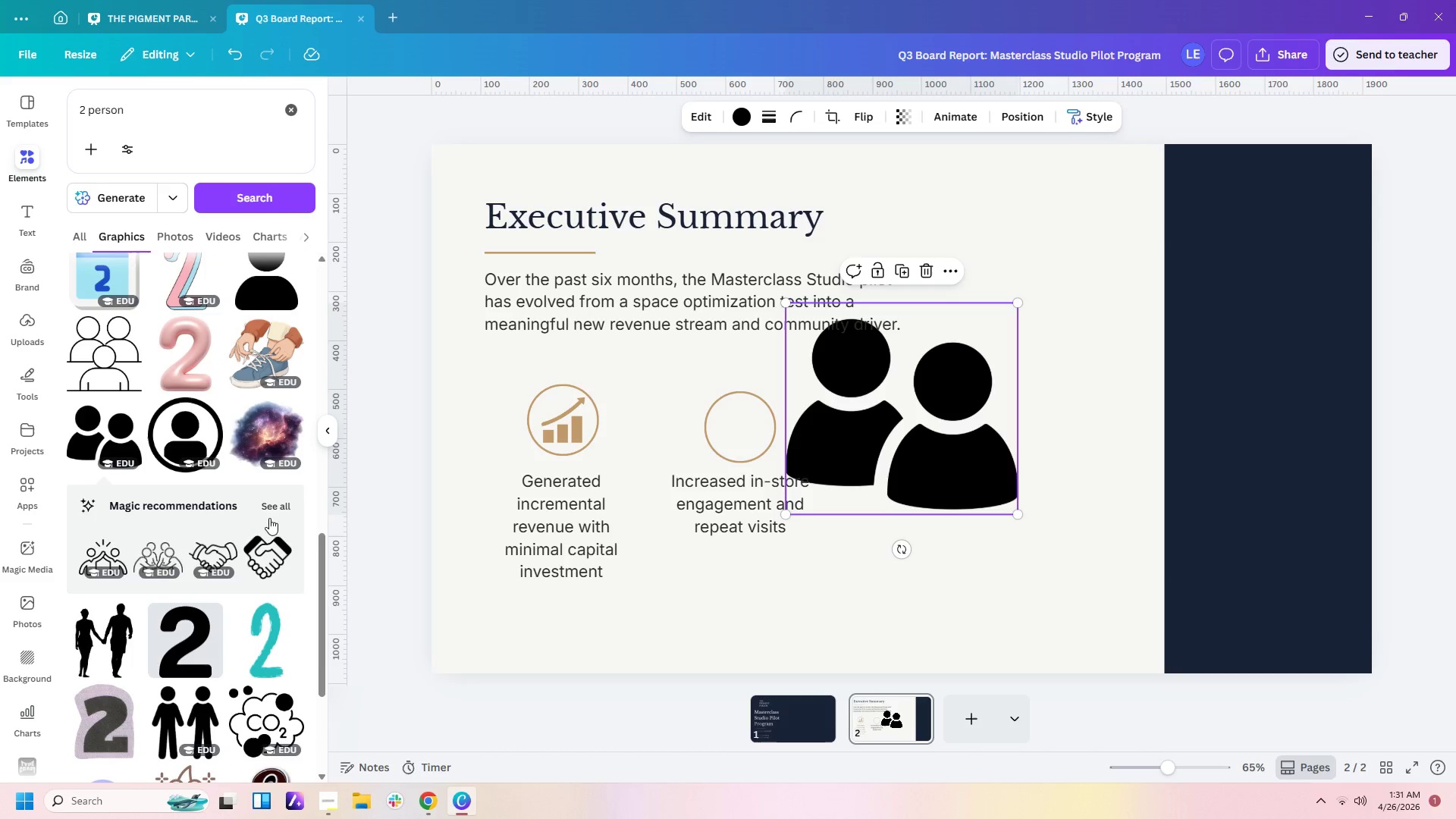 
left_click([276, 504])
 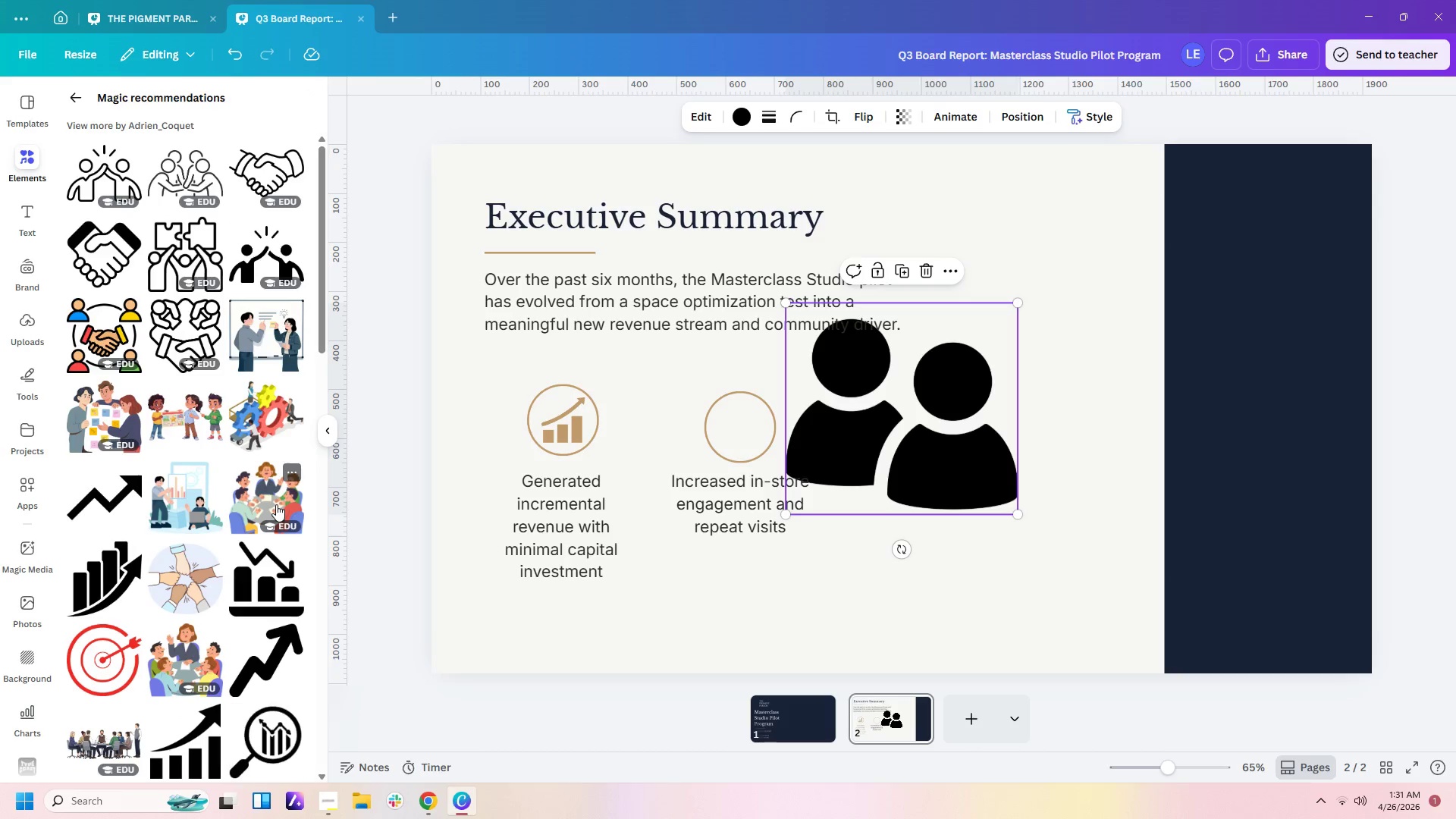 
scroll: coordinate [276, 504], scroll_direction: down, amount: 6.0
 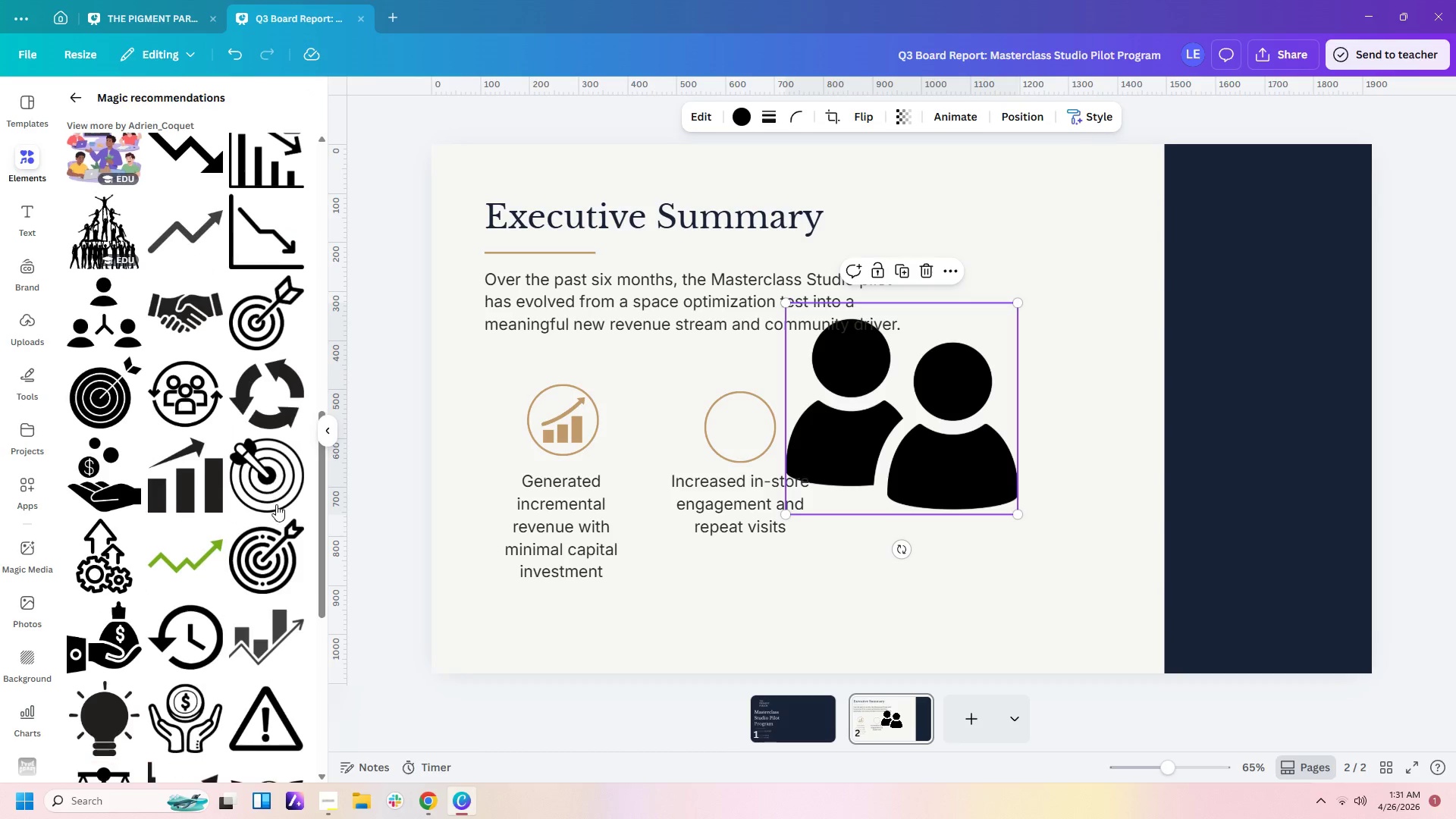 
scroll: coordinate [276, 504], scroll_direction: up, amount: 3.0
 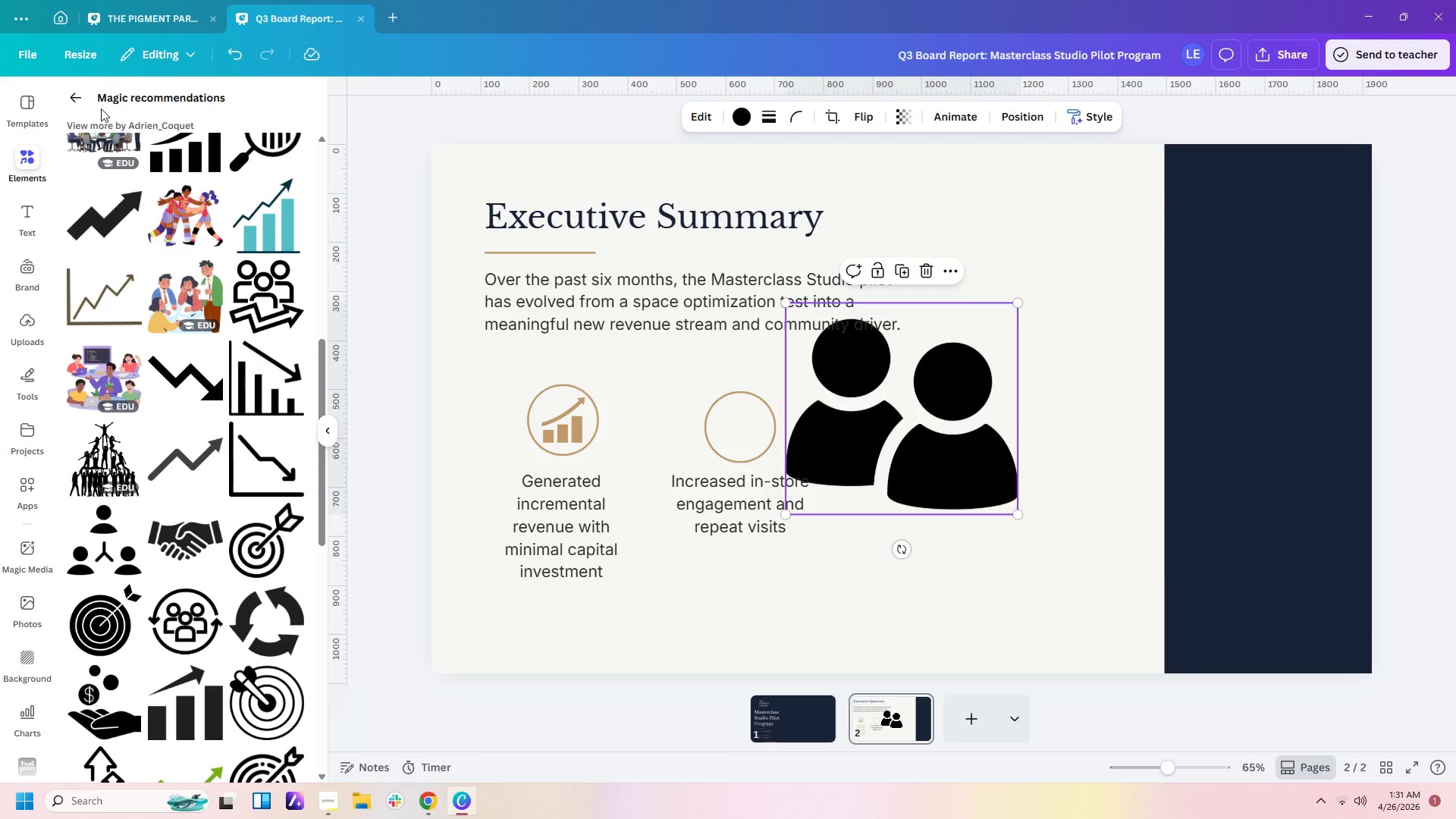 
left_click([76, 96])
 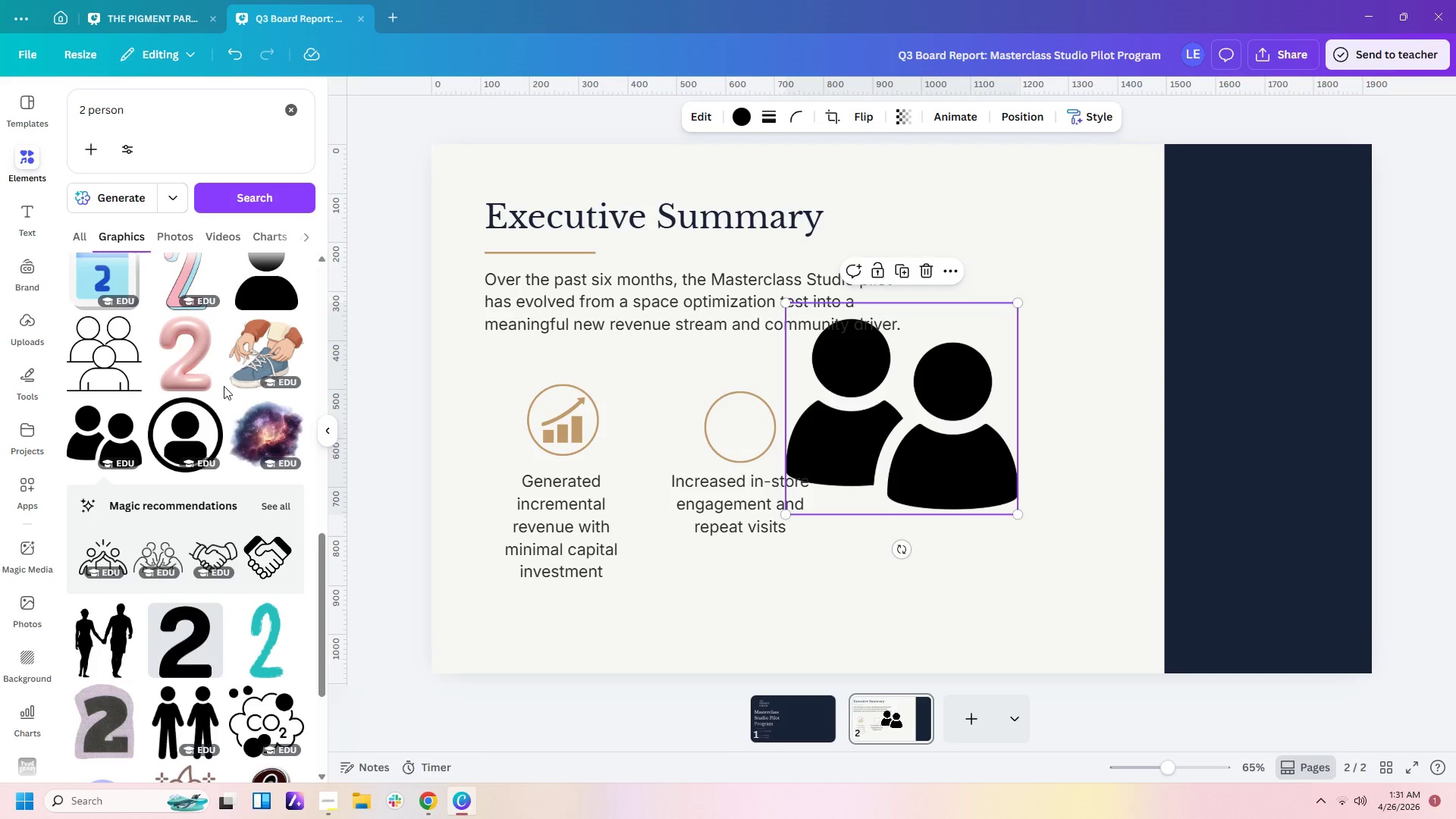 
scroll: coordinate [222, 394], scroll_direction: down, amount: 28.0
 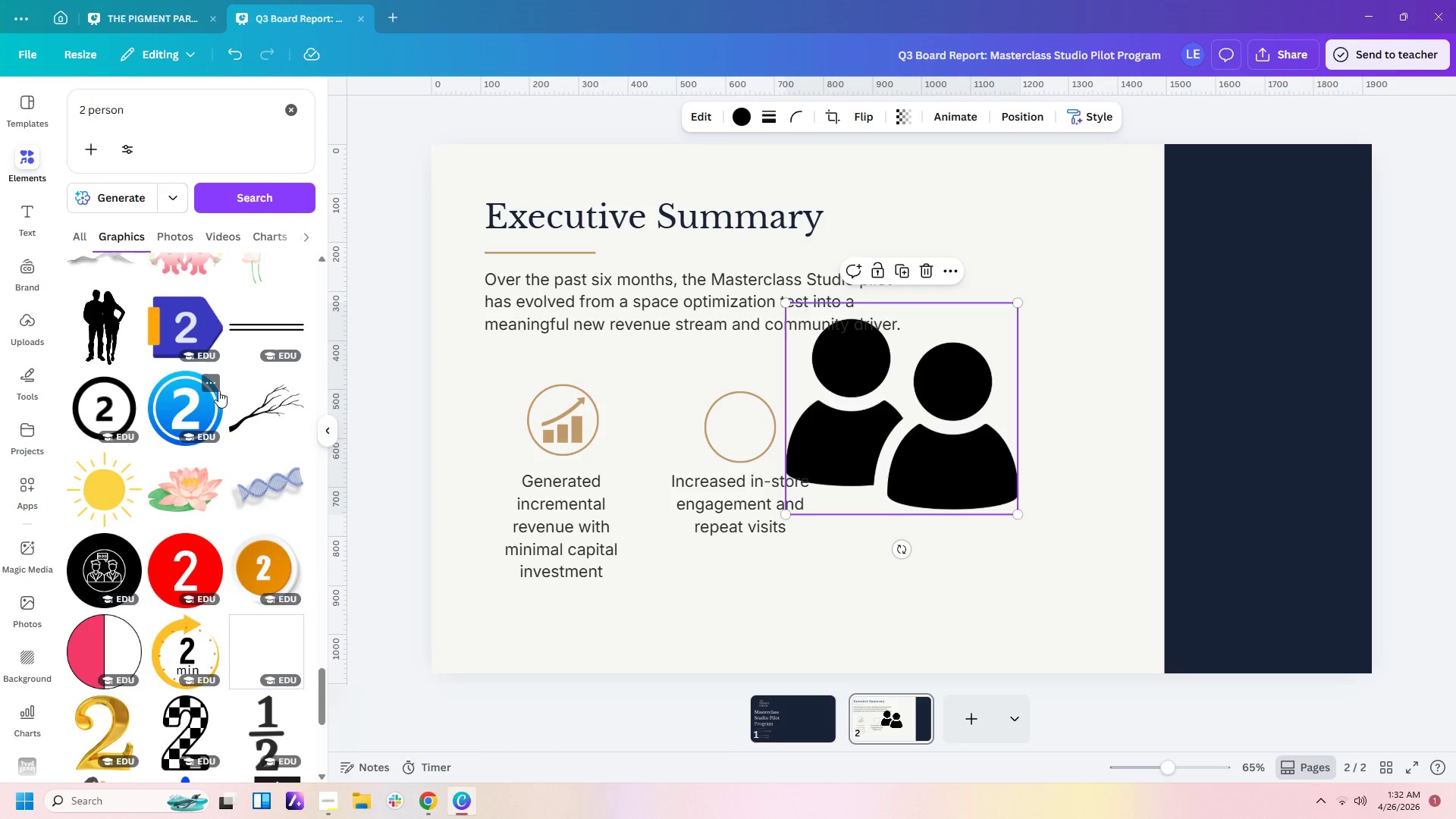 
scroll: coordinate [268, 541], scroll_direction: down, amount: 8.0
 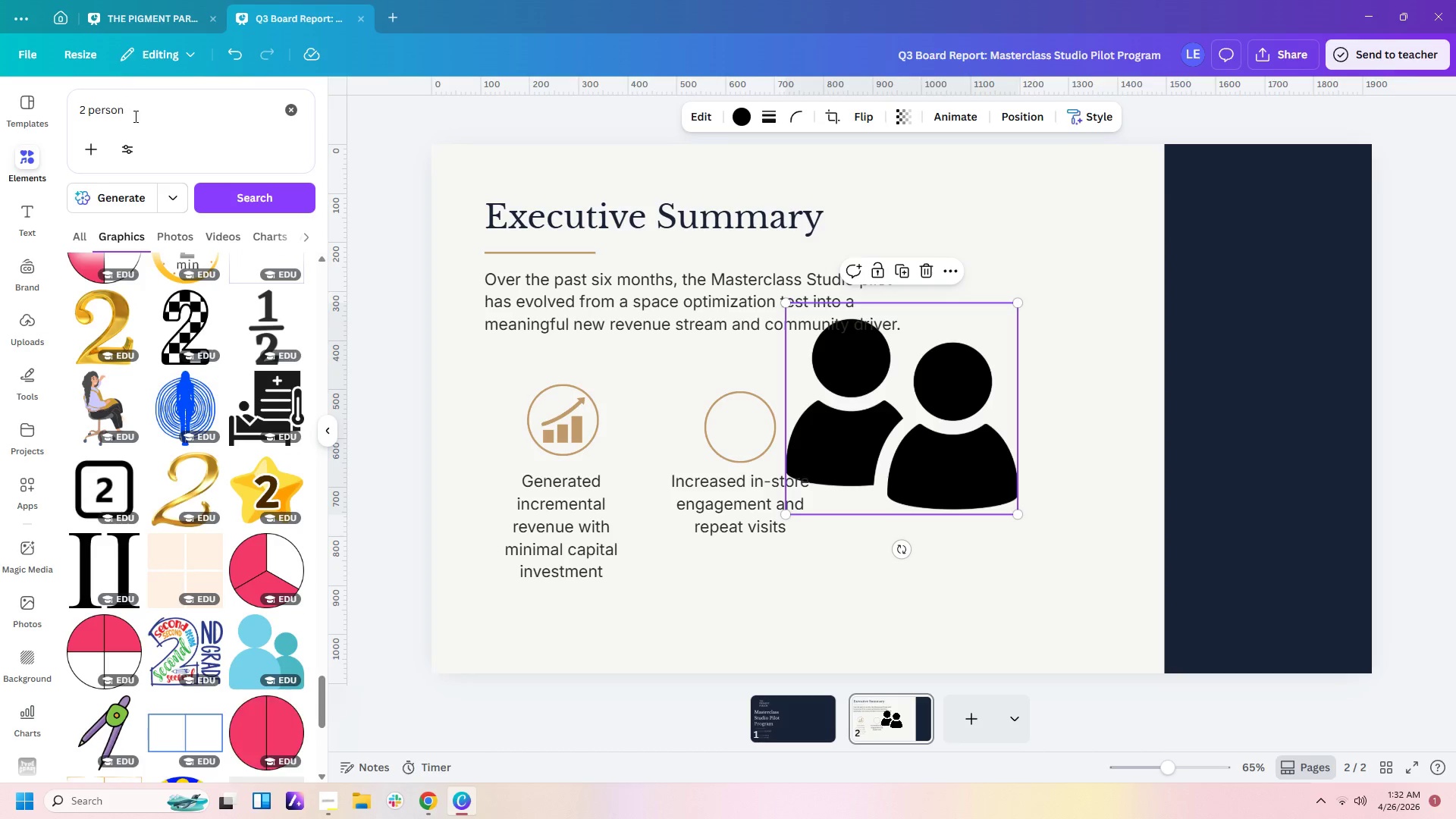 
left_click_drag(start_coordinate=[134, 116], to_coordinate=[24, 91])
 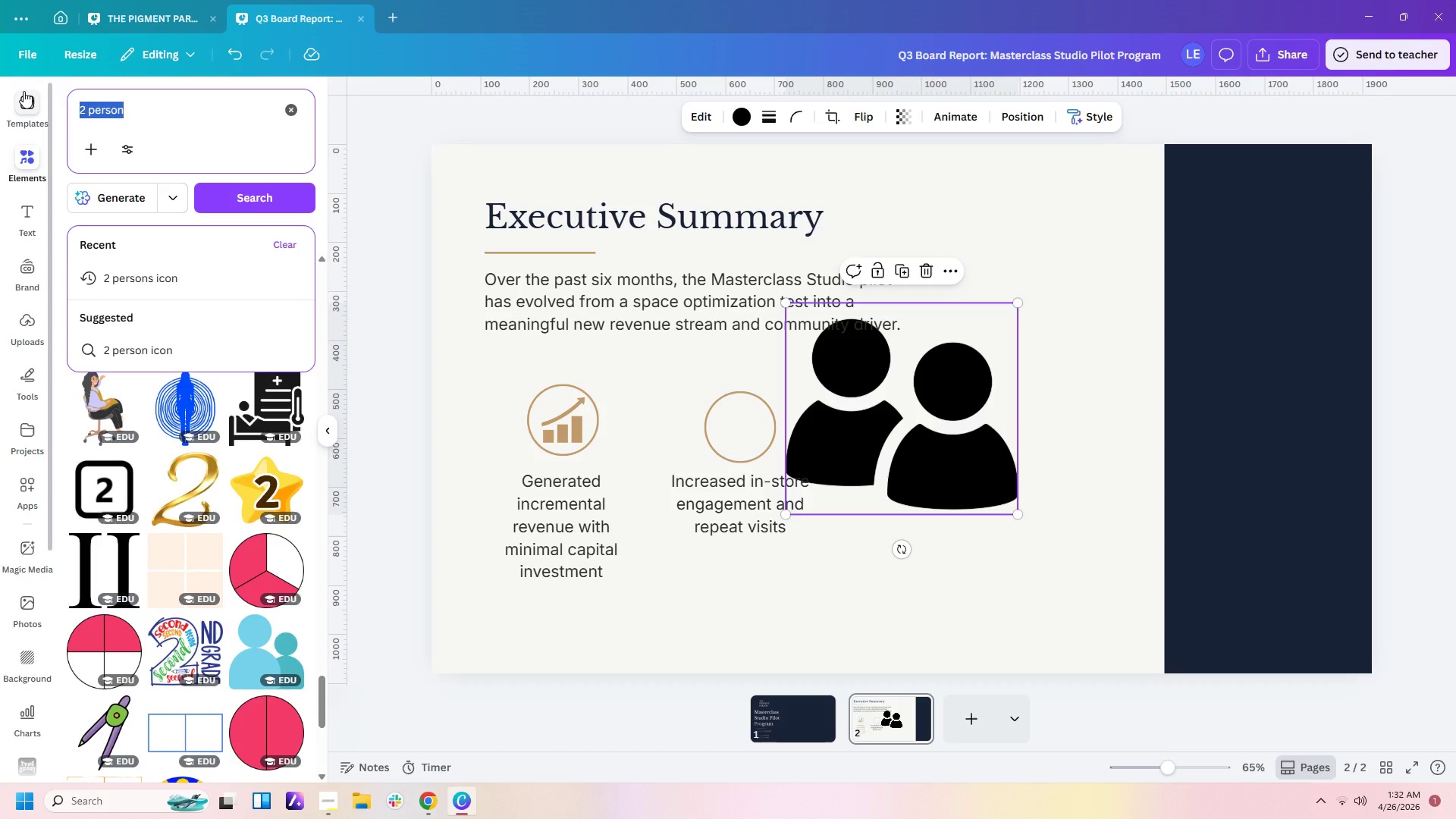 
type(cp)
key(Backspace)
key(Backspace)
type(persons)
 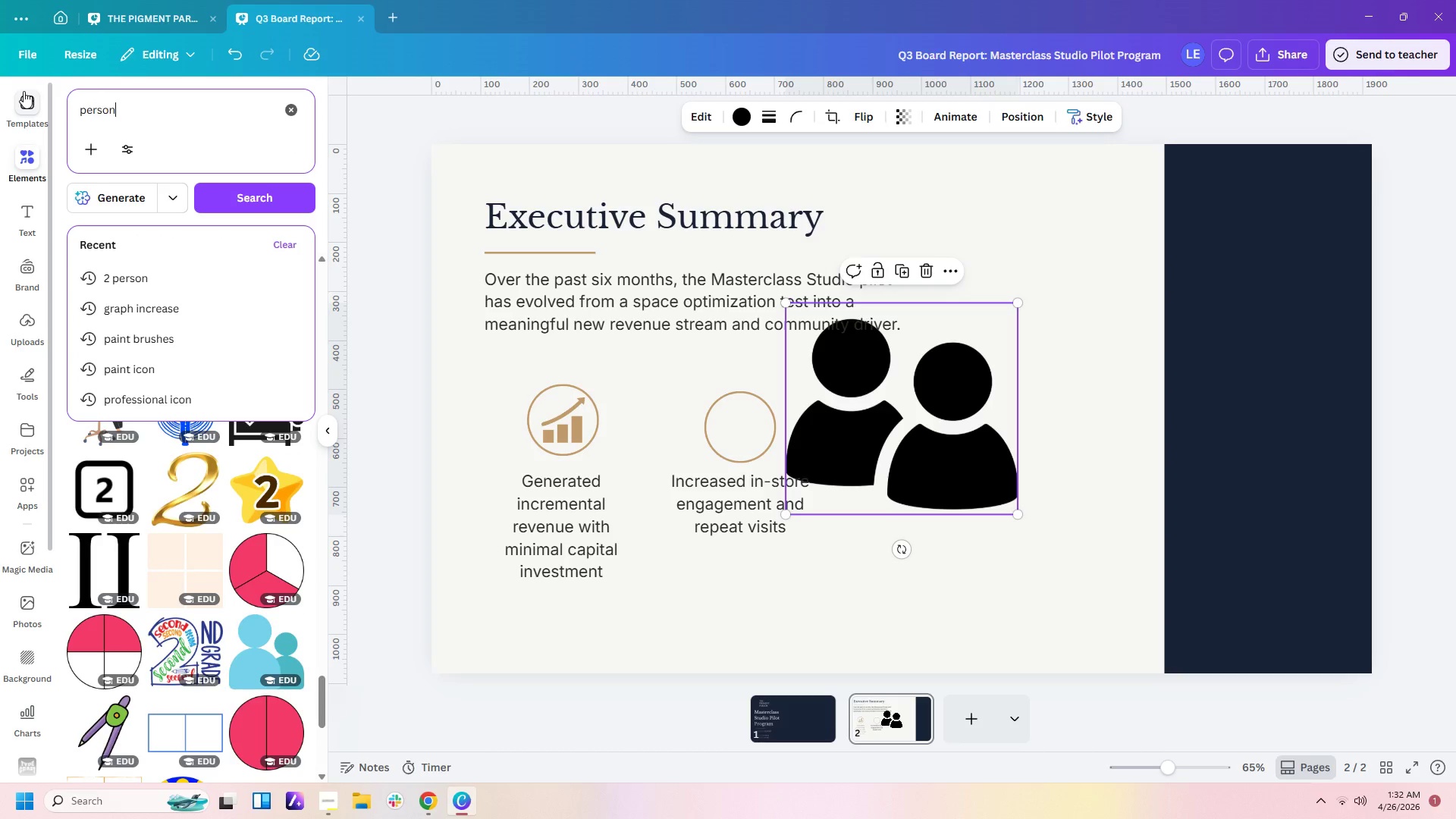 
key(Enter)
 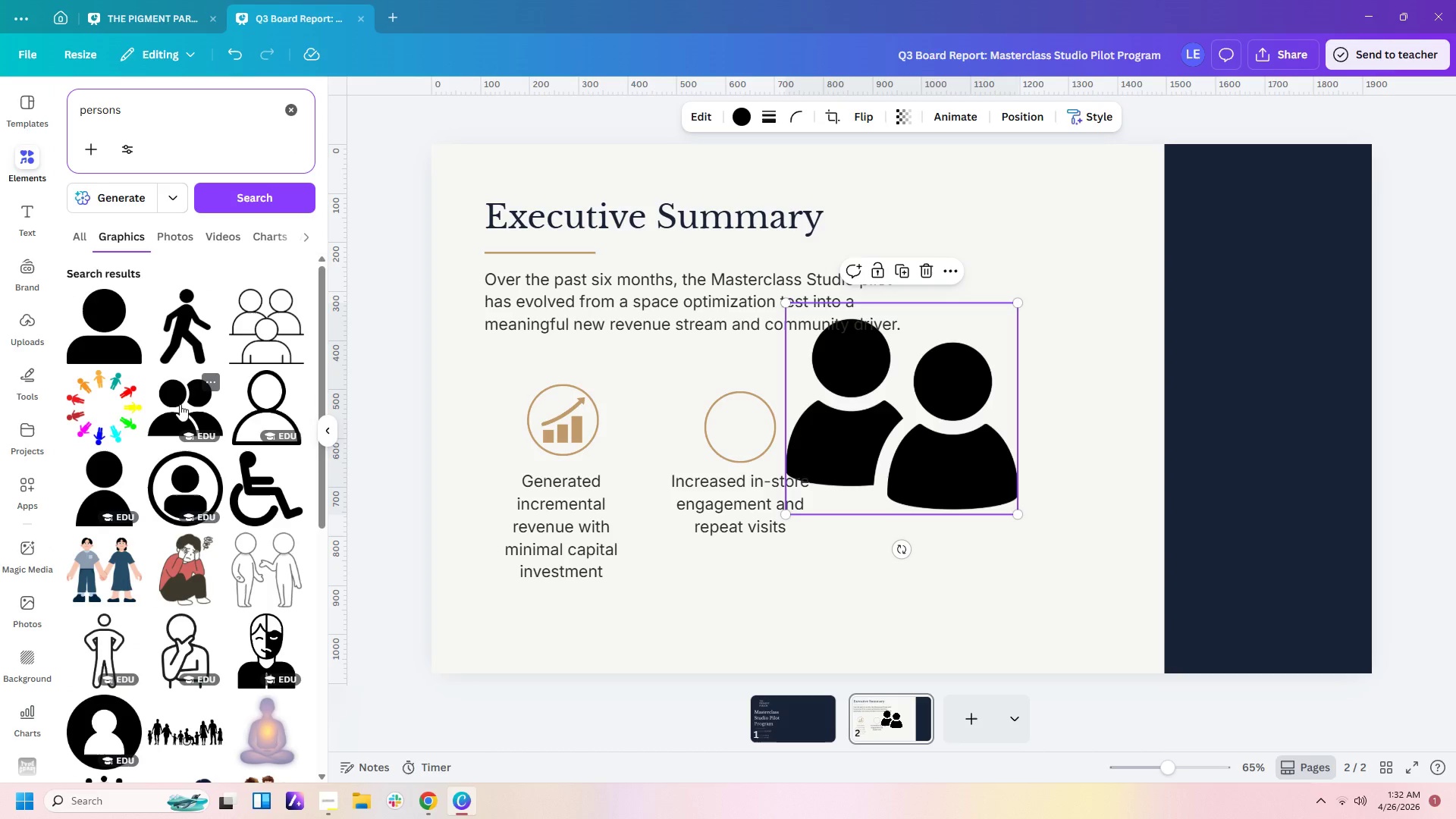 
scroll: coordinate [224, 490], scroll_direction: down, amount: 29.0
 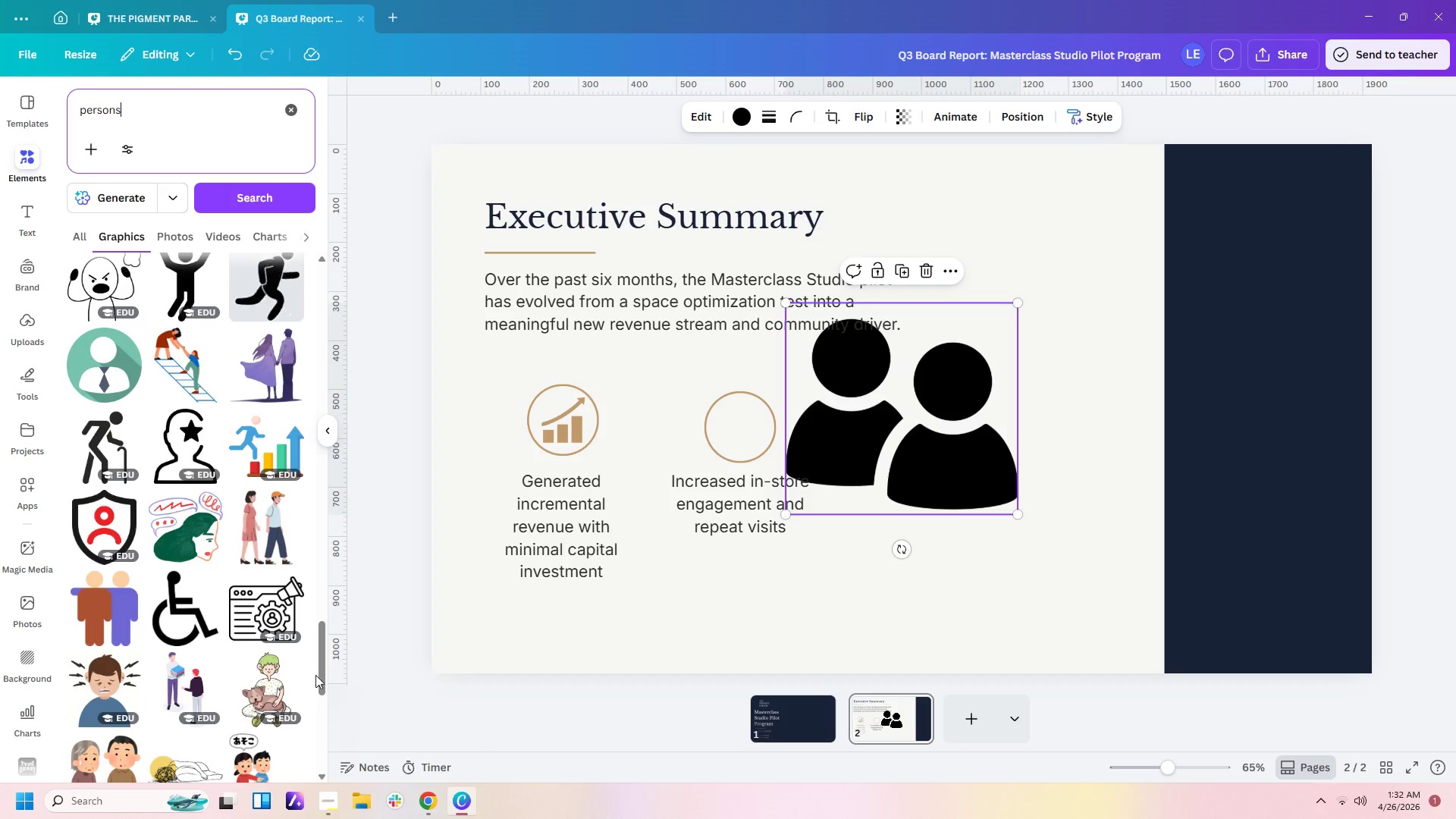 
left_click_drag(start_coordinate=[322, 679], to_coordinate=[342, 233])
 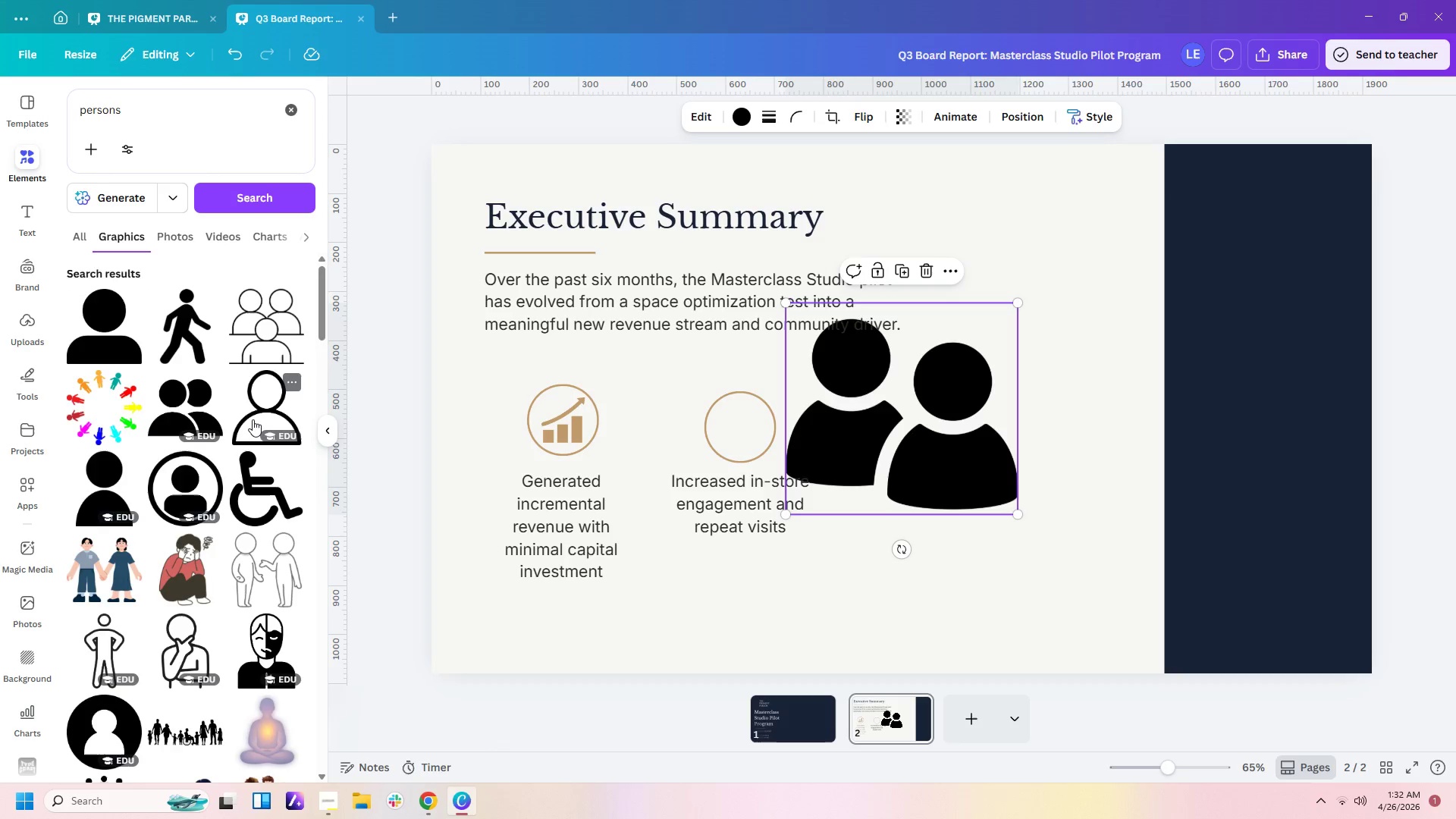 
left_click([255, 419])
 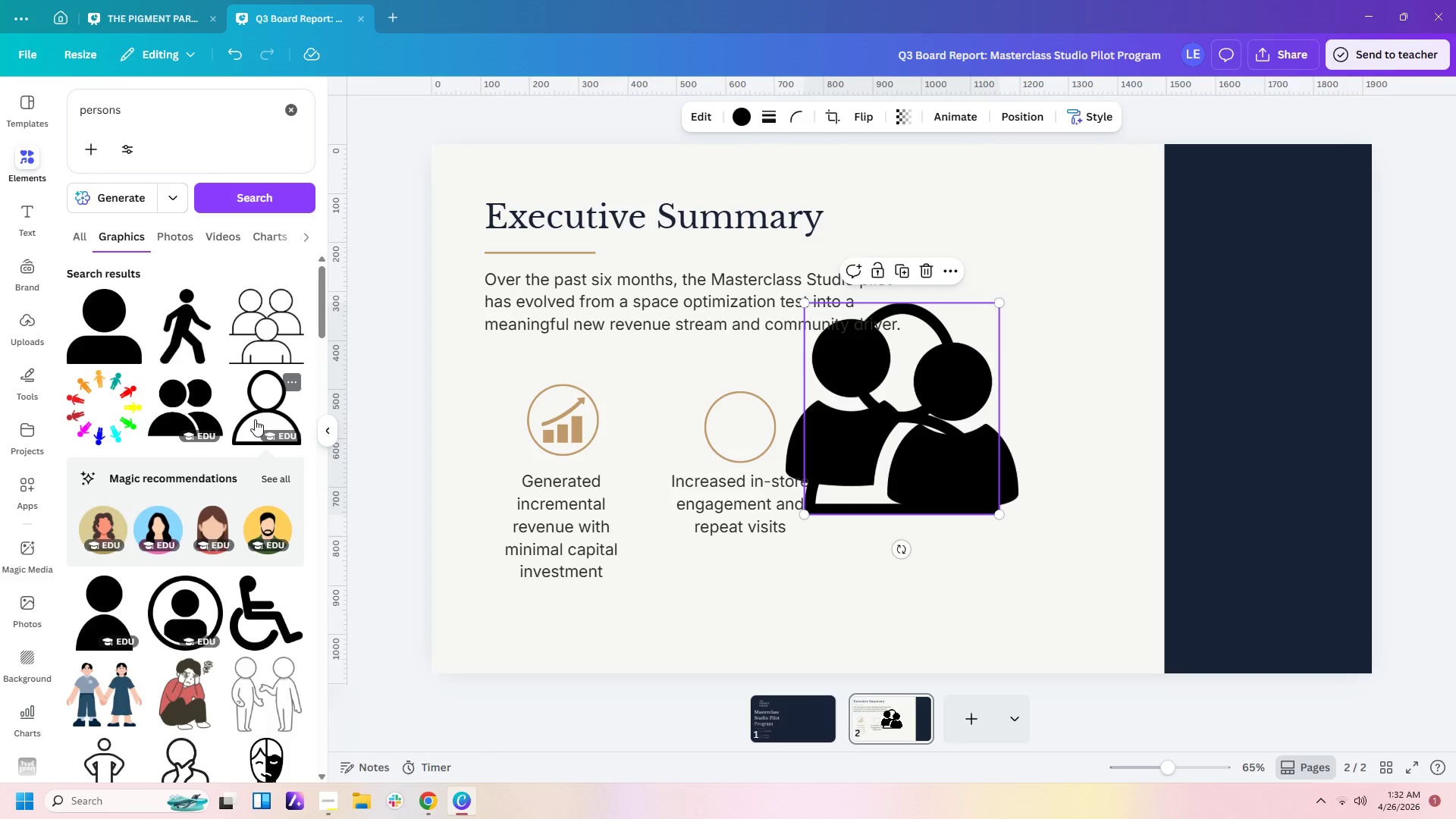 
left_click([183, 413])
 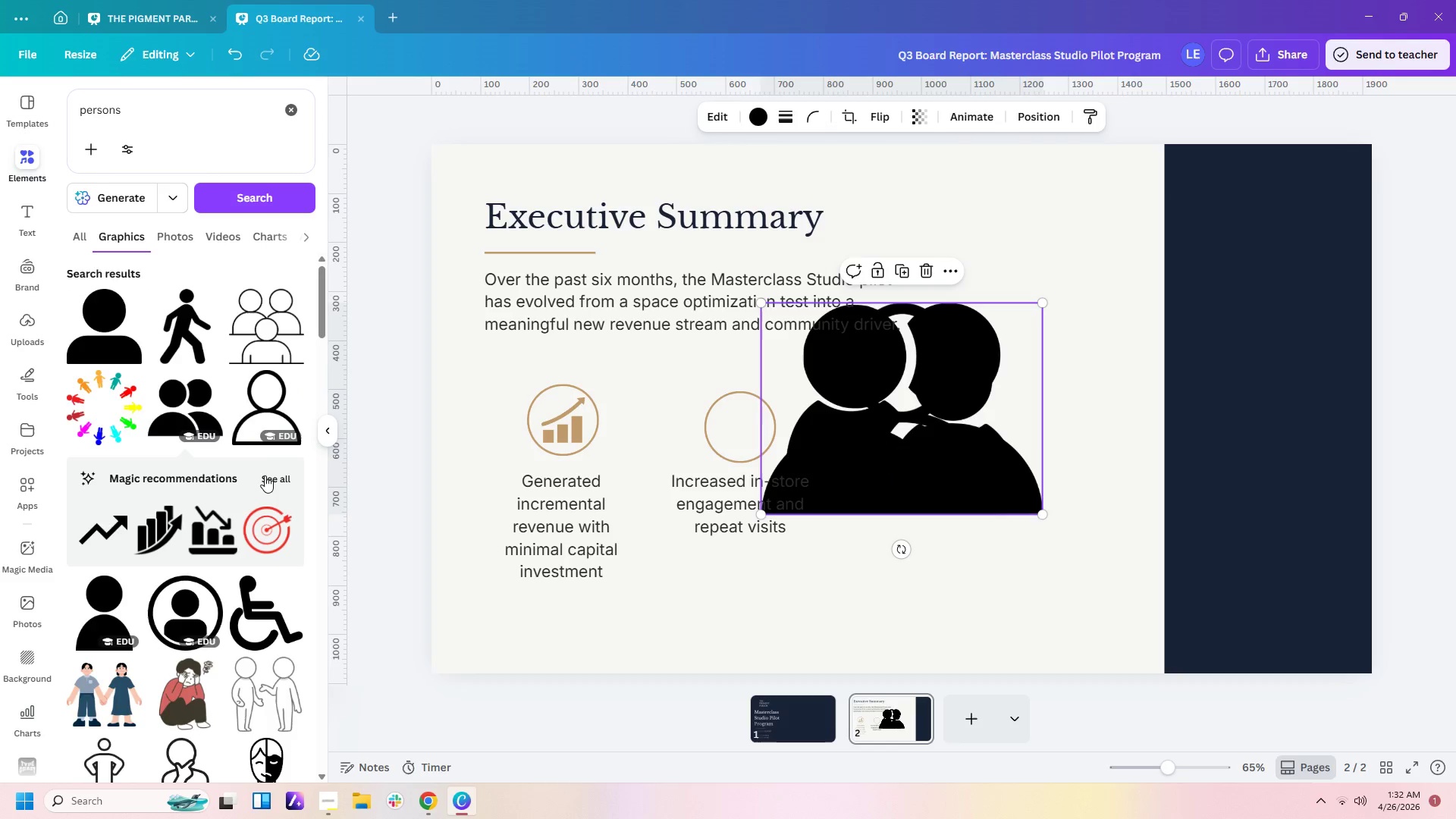 
left_click([274, 475])
 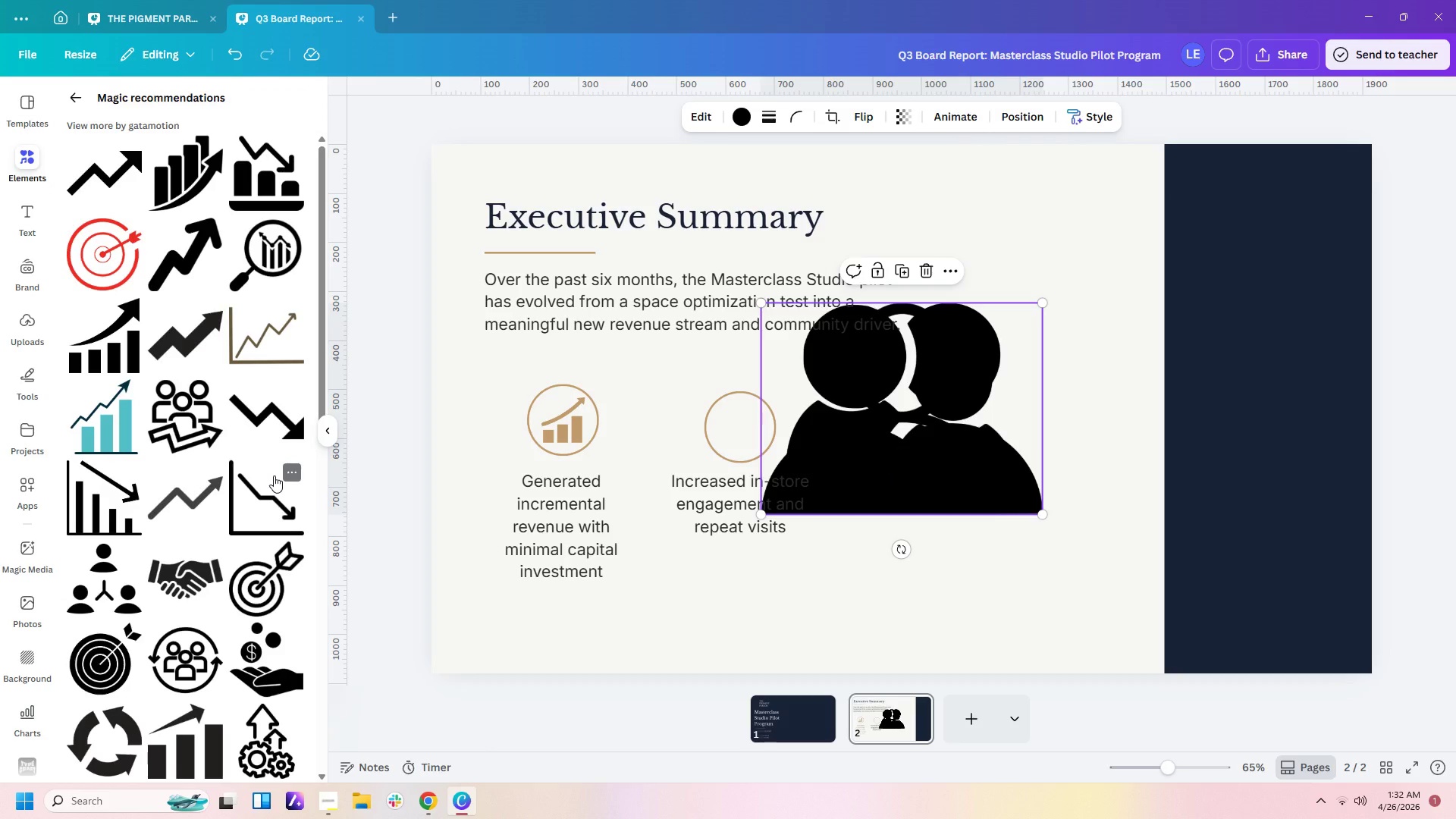 
scroll: coordinate [274, 475], scroll_direction: down, amount: 15.0
 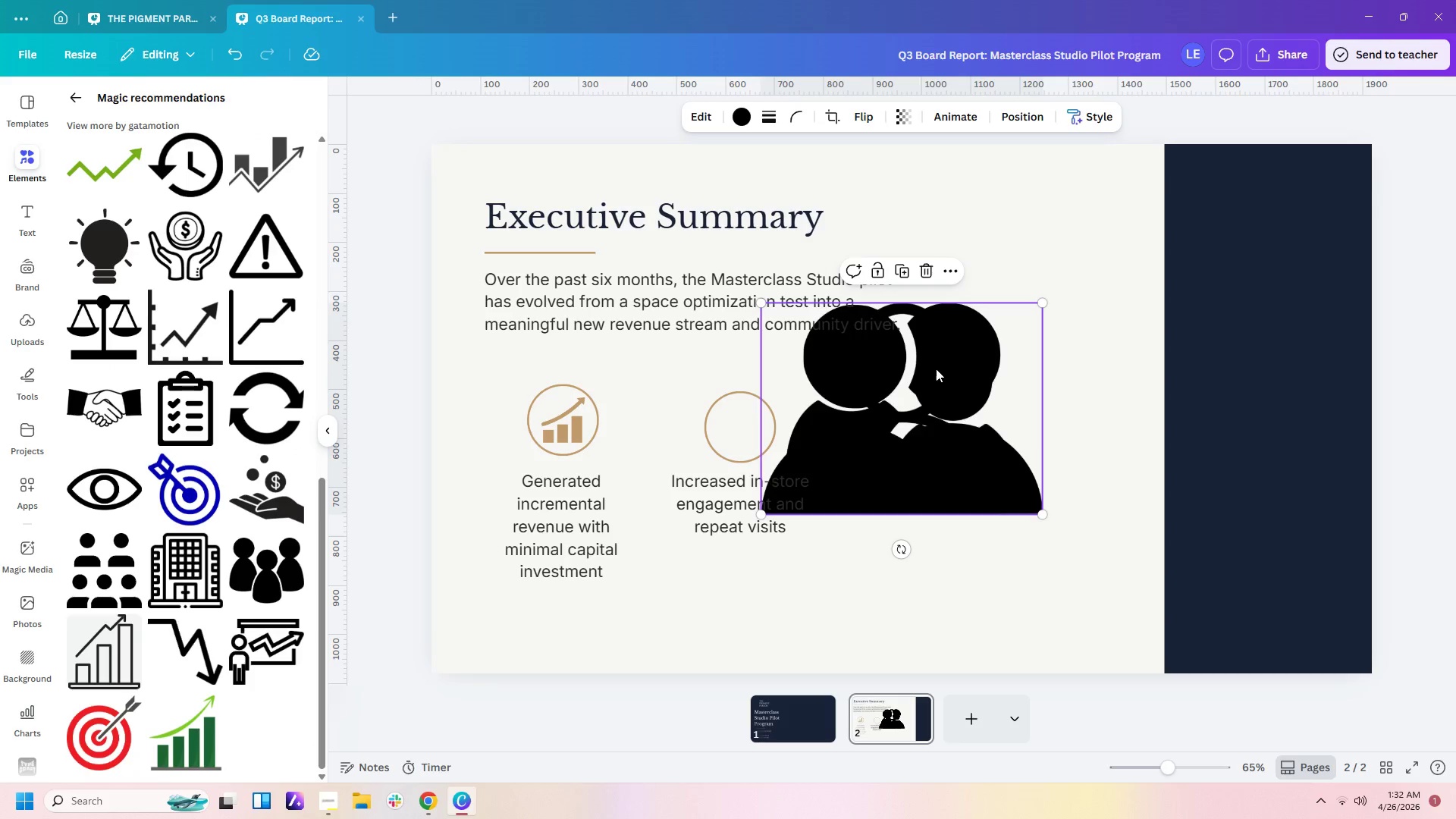 
left_click_drag(start_coordinate=[938, 369], to_coordinate=[739, 455])
 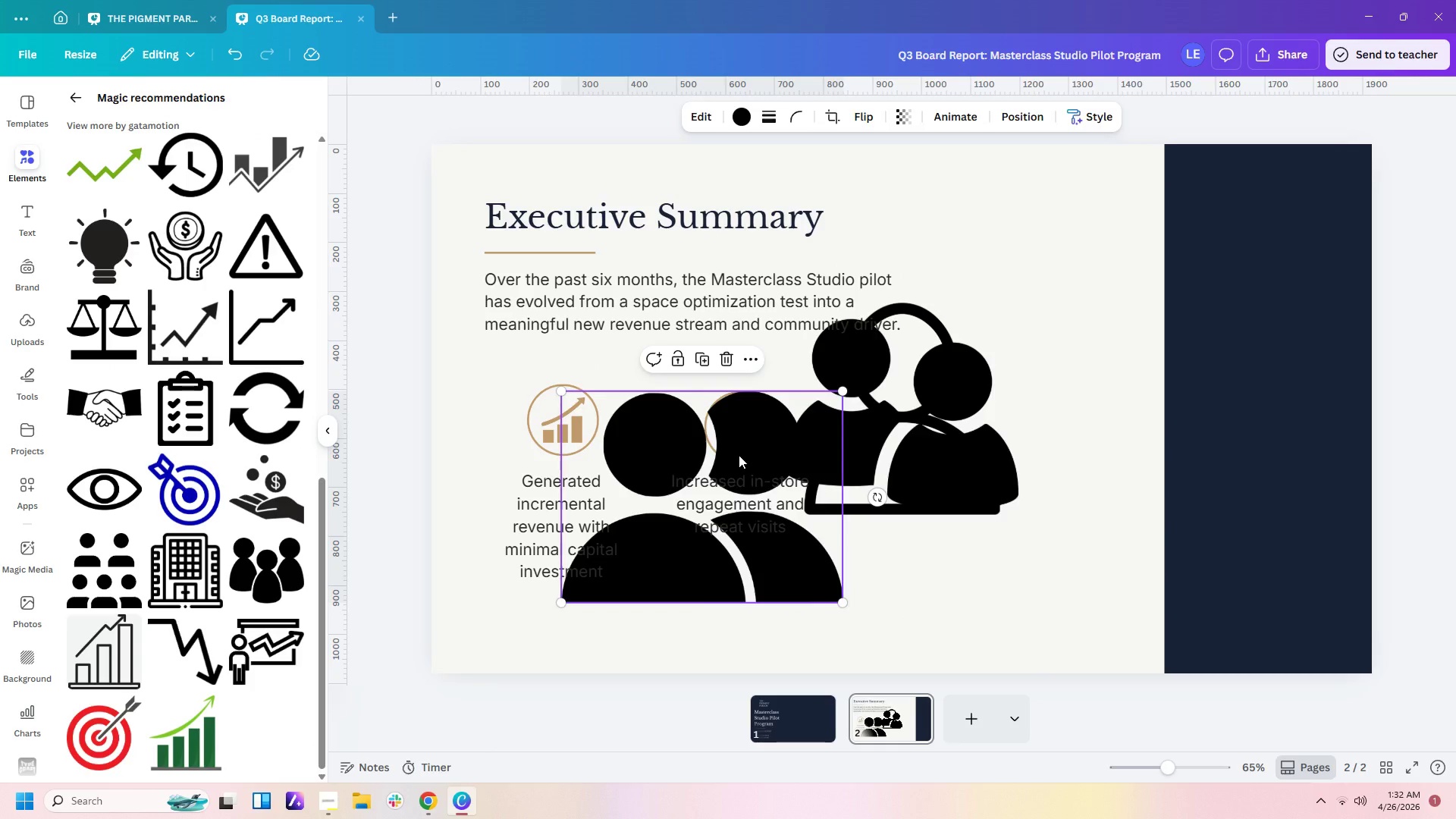 
key(Delete)
 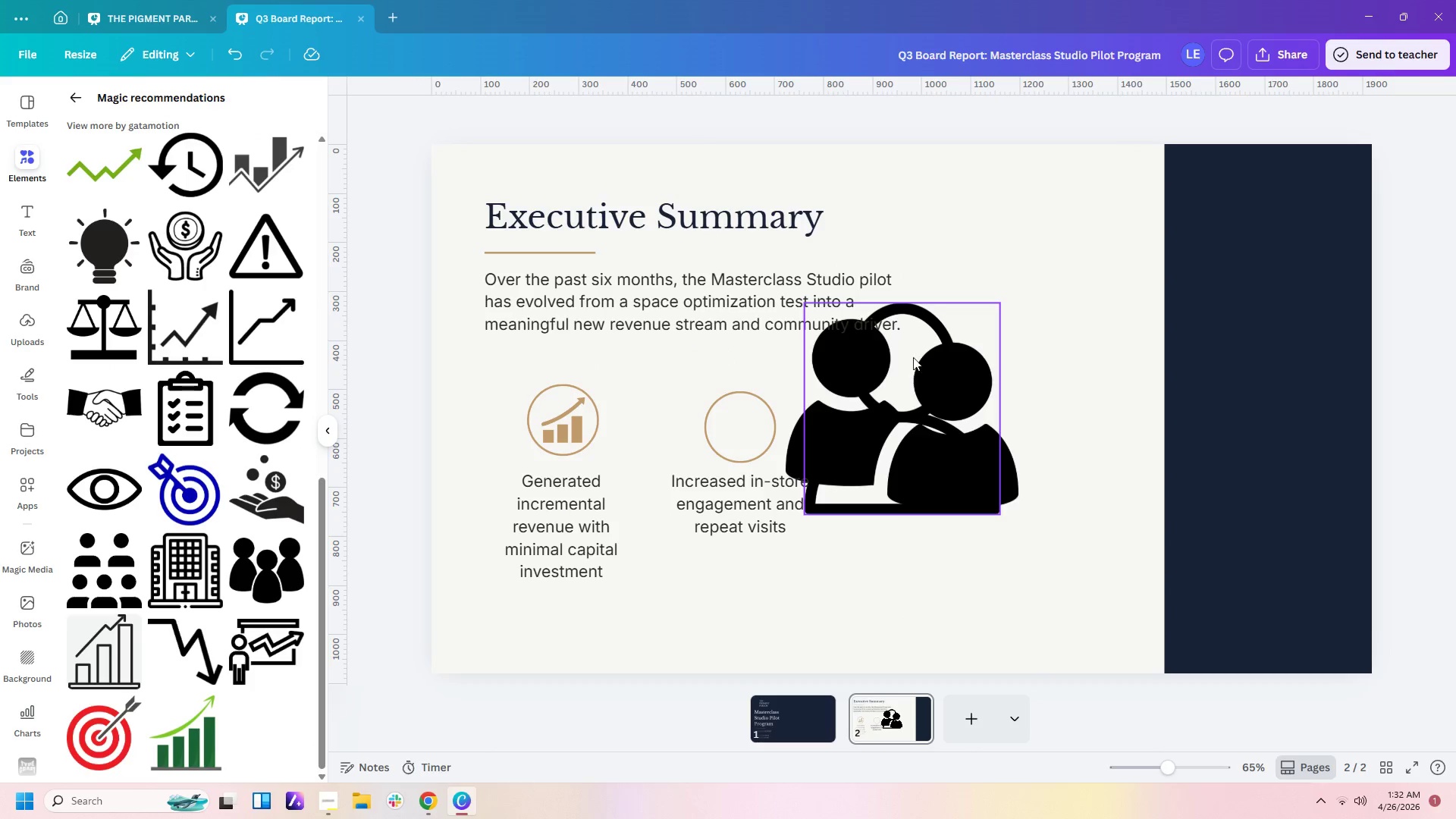 
left_click_drag(start_coordinate=[918, 447], to_coordinate=[688, 538])
 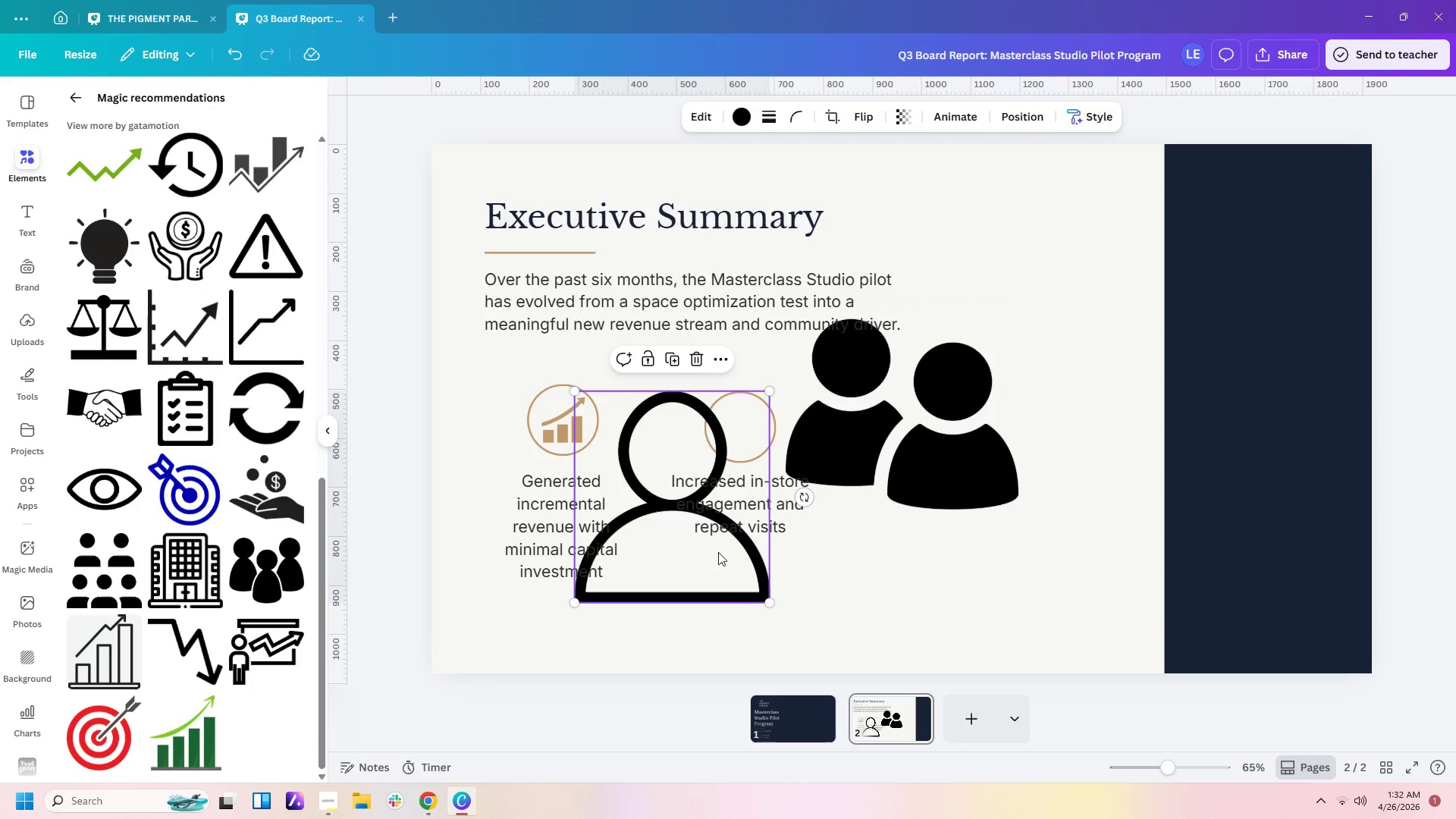 
key(Delete)
 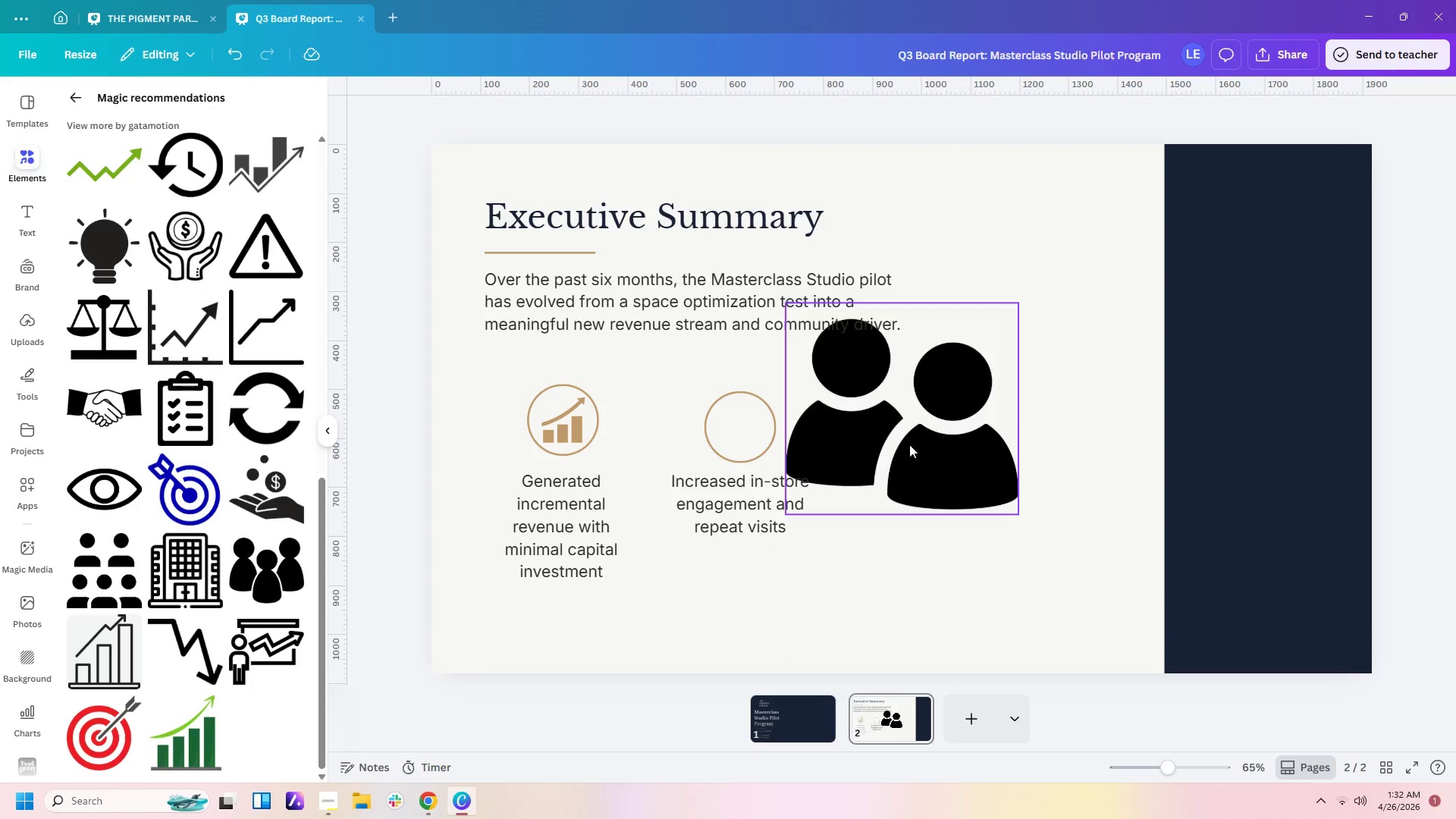 
left_click_drag(start_coordinate=[911, 444], to_coordinate=[965, 453])
 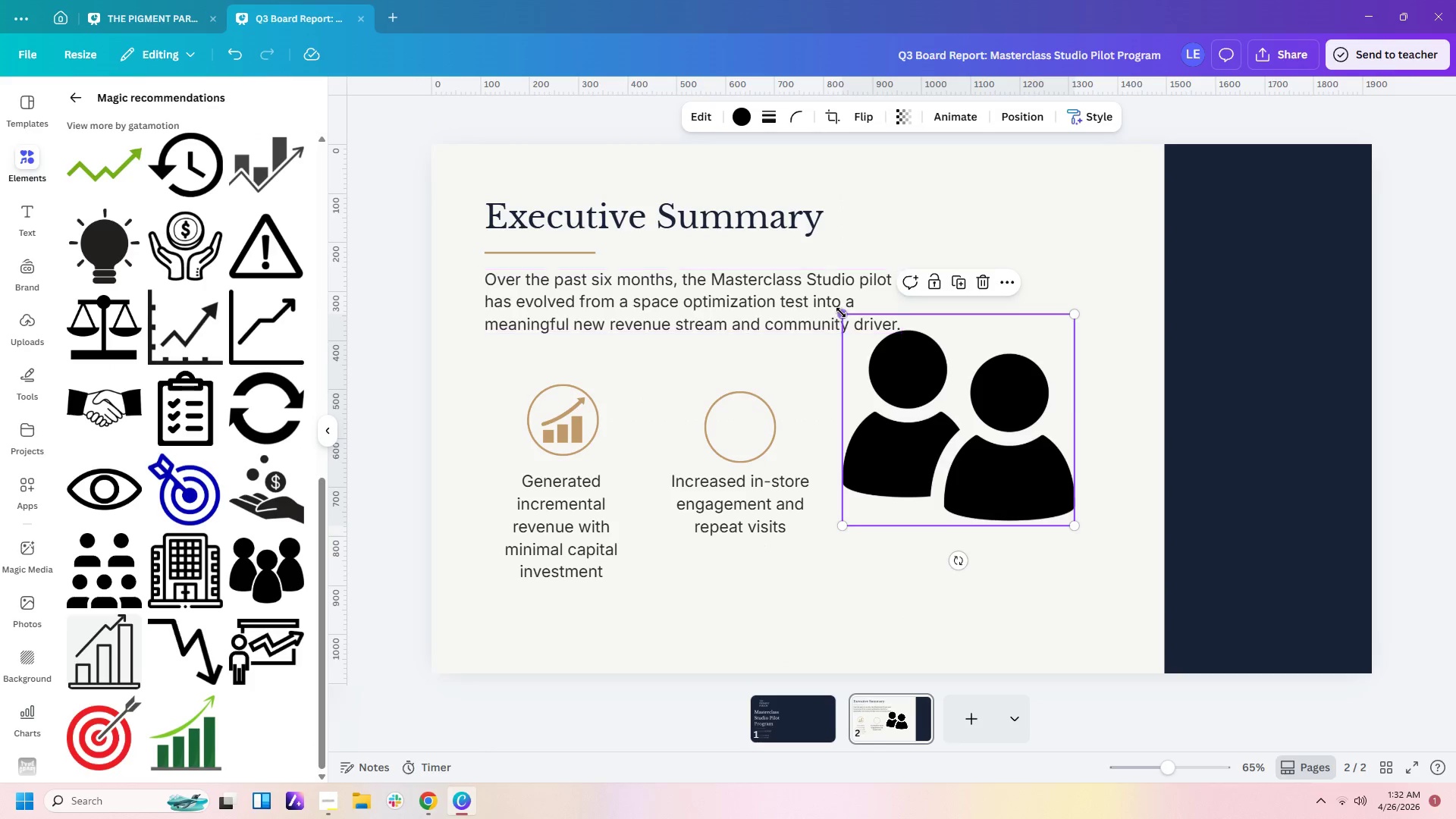 
left_click_drag(start_coordinate=[843, 315], to_coordinate=[988, 450])
 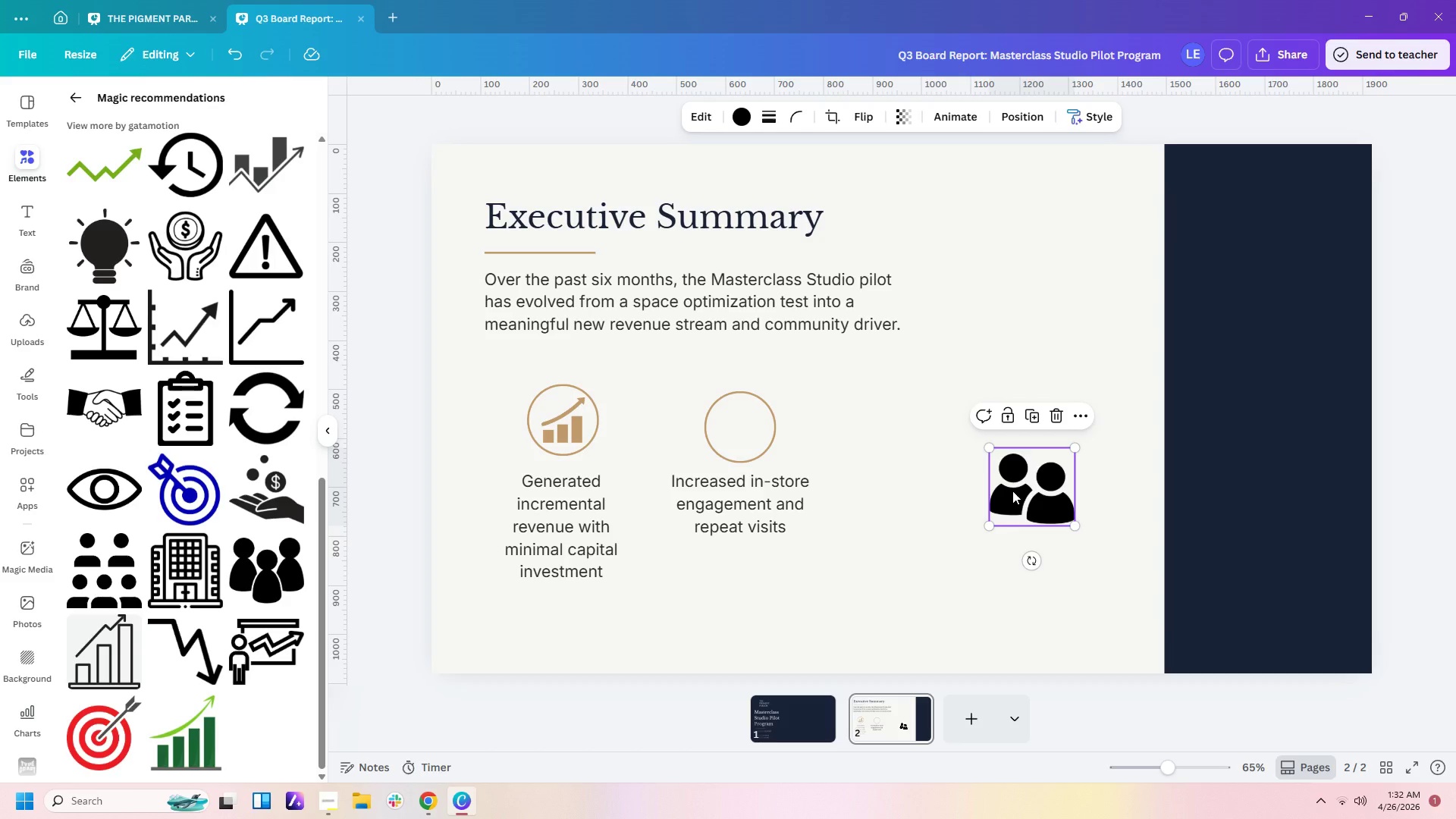 
left_click_drag(start_coordinate=[1012, 491], to_coordinate=[736, 428])
 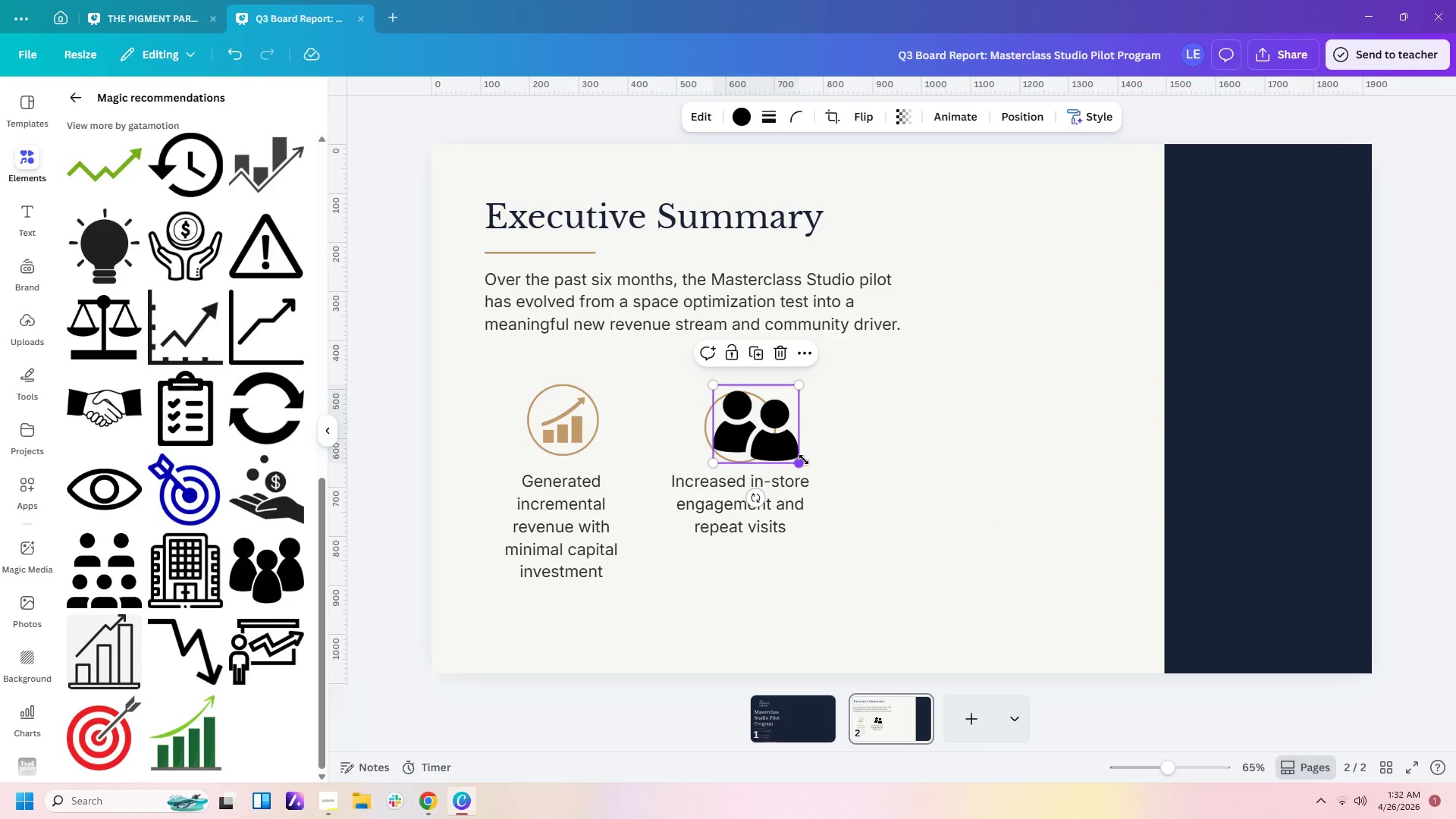 
left_click_drag(start_coordinate=[804, 460], to_coordinate=[766, 445])
 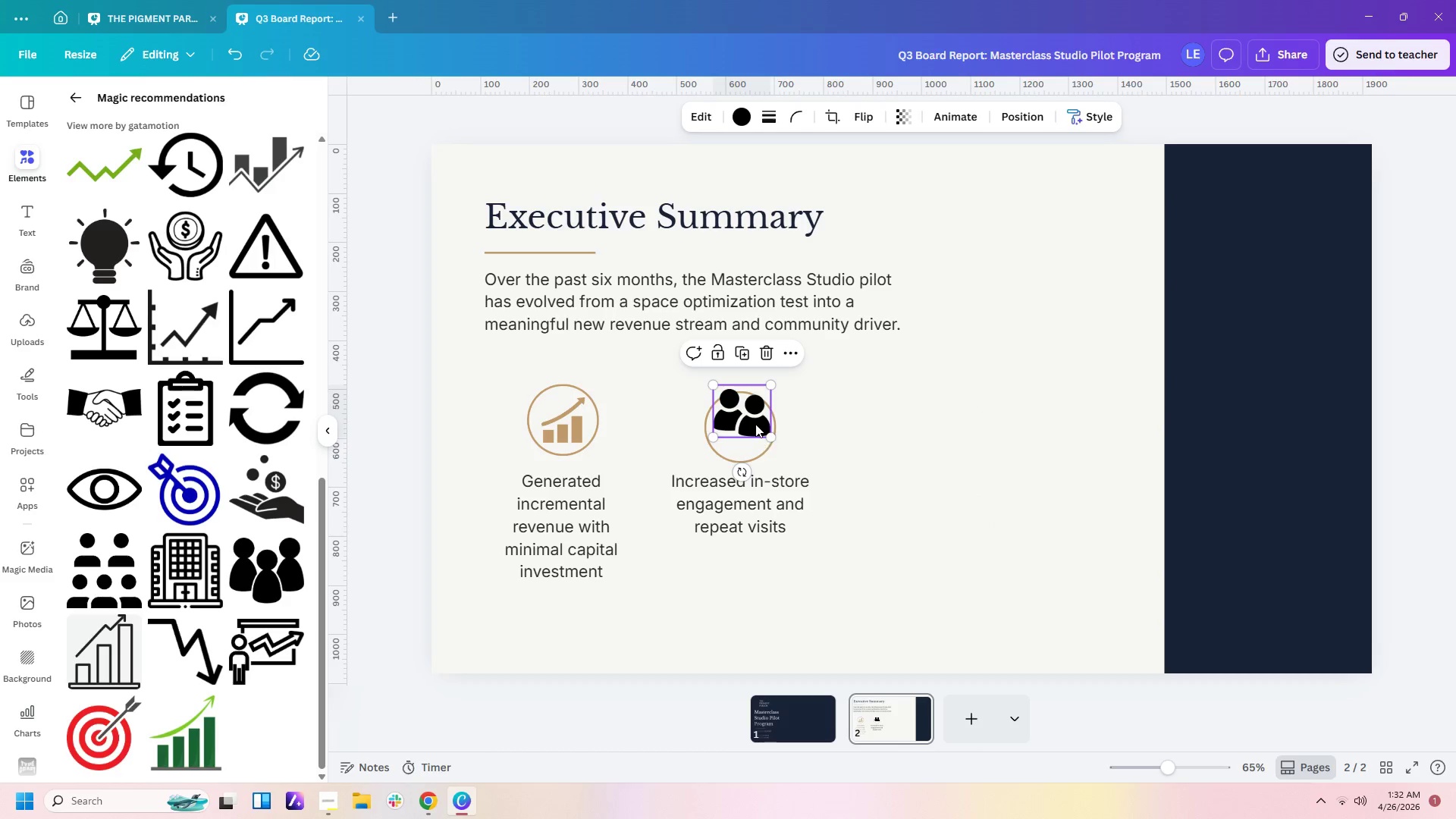 
left_click_drag(start_coordinate=[754, 422], to_coordinate=[752, 434])
 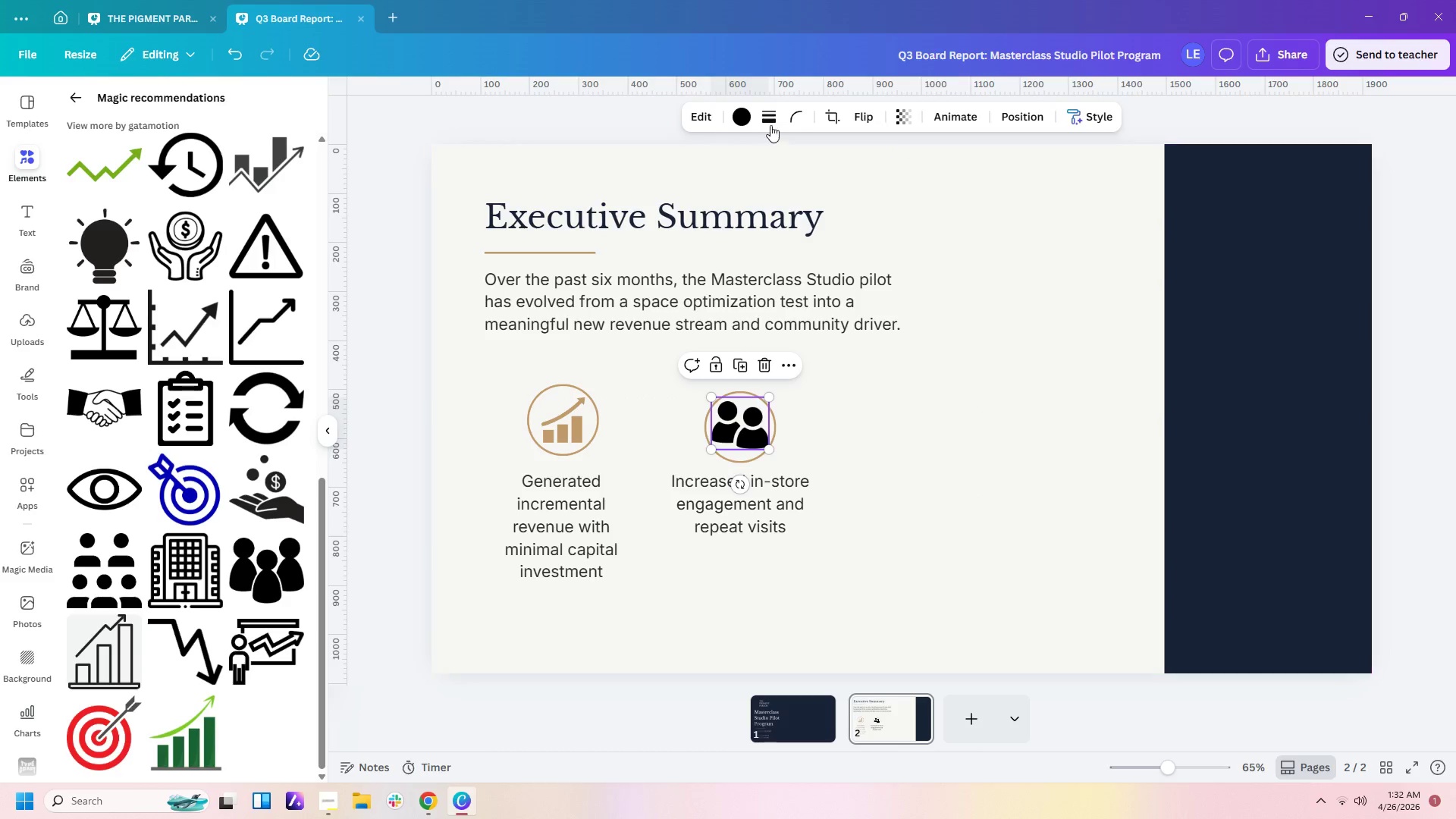 
left_click([742, 115])
 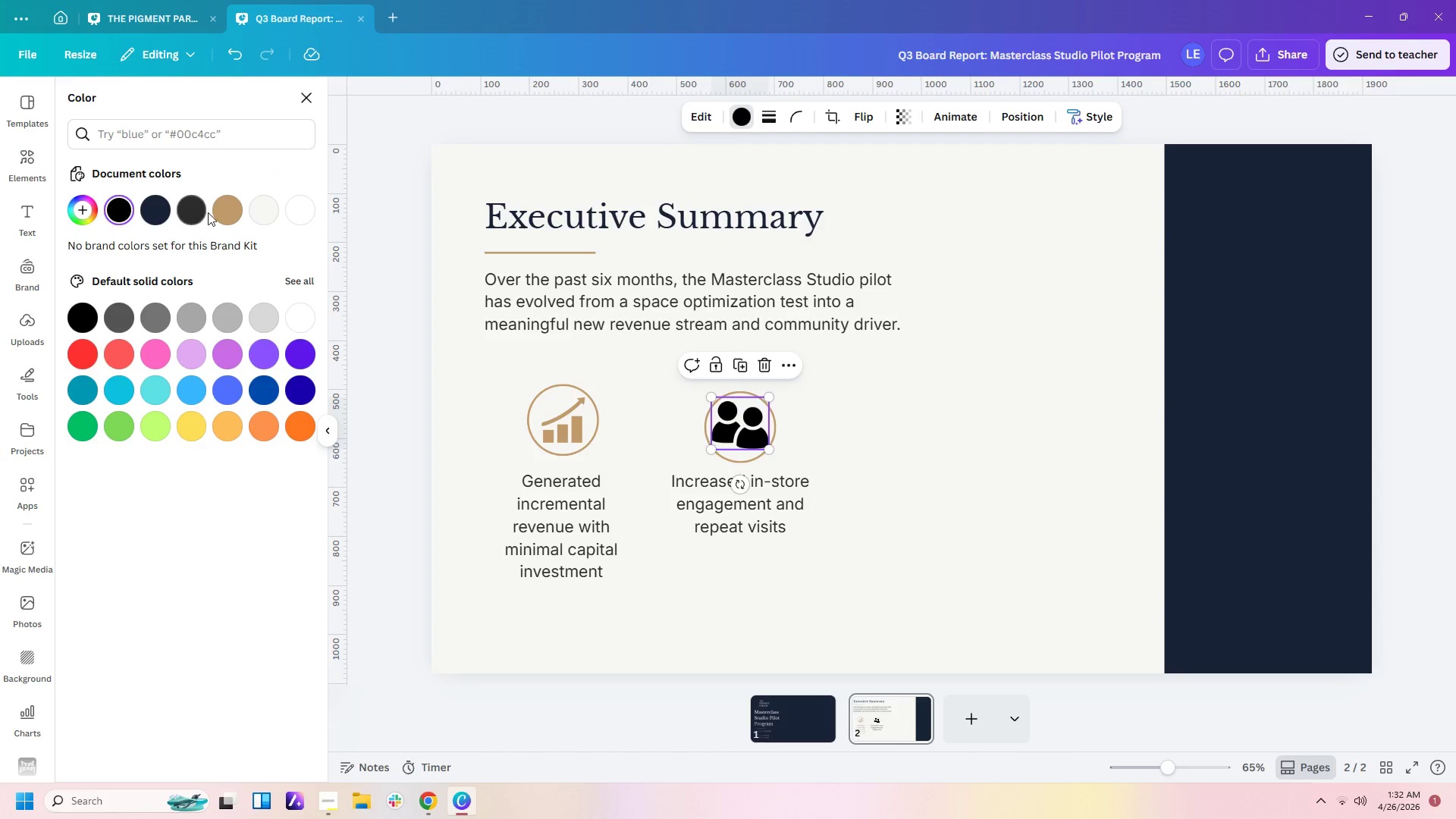 
left_click([225, 211])
 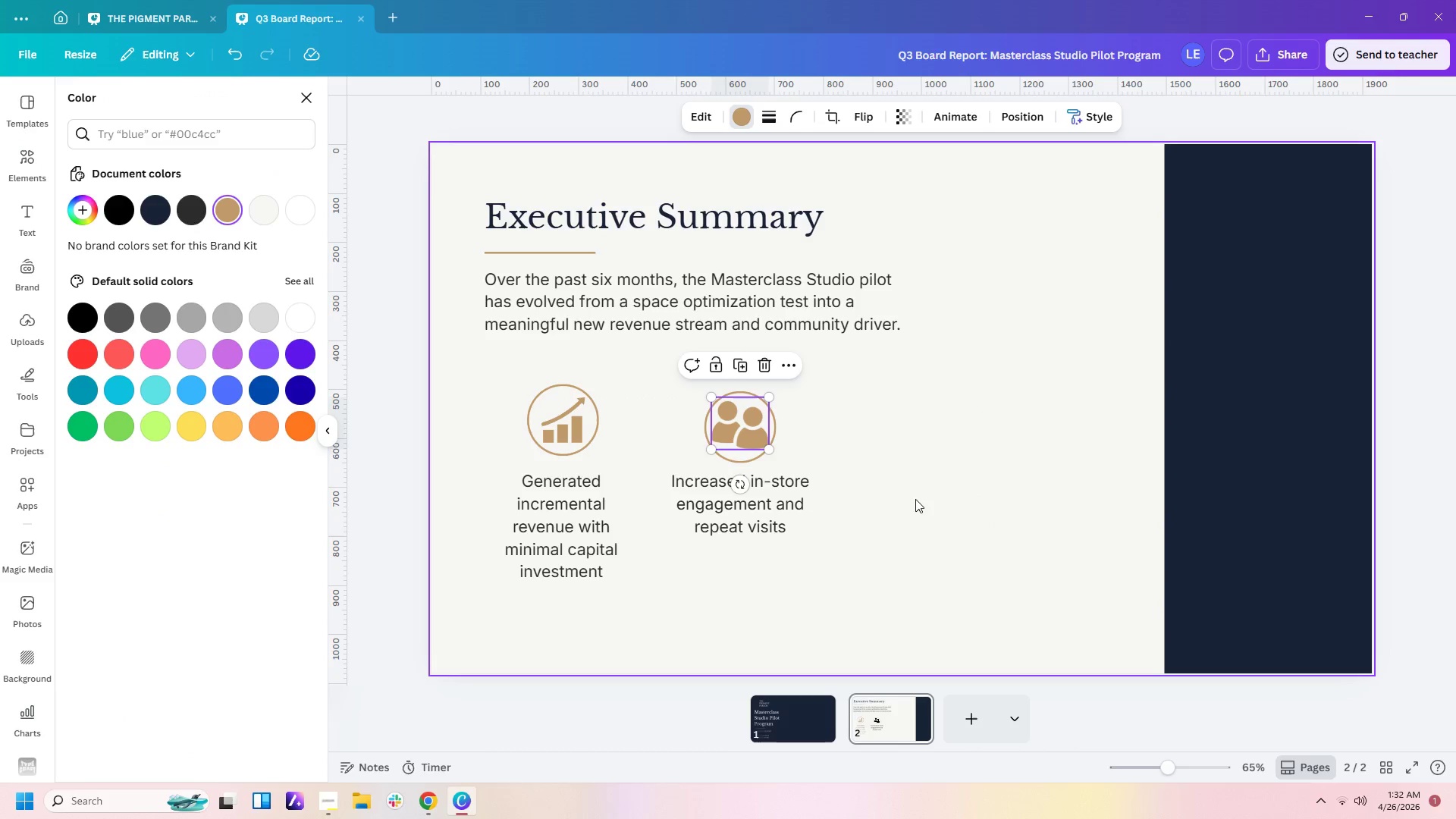 
left_click([915, 499])
 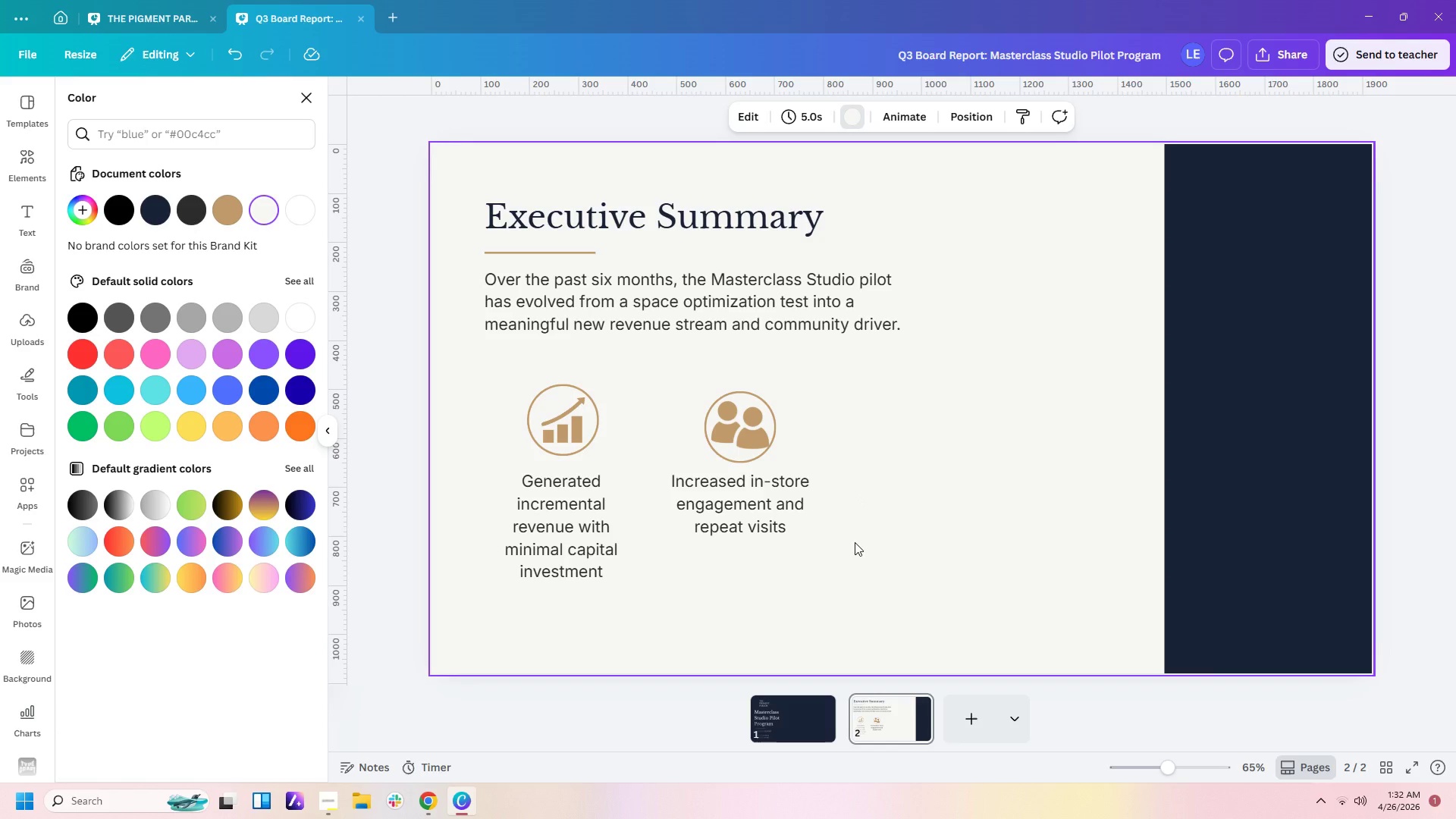 
left_click([752, 509])
 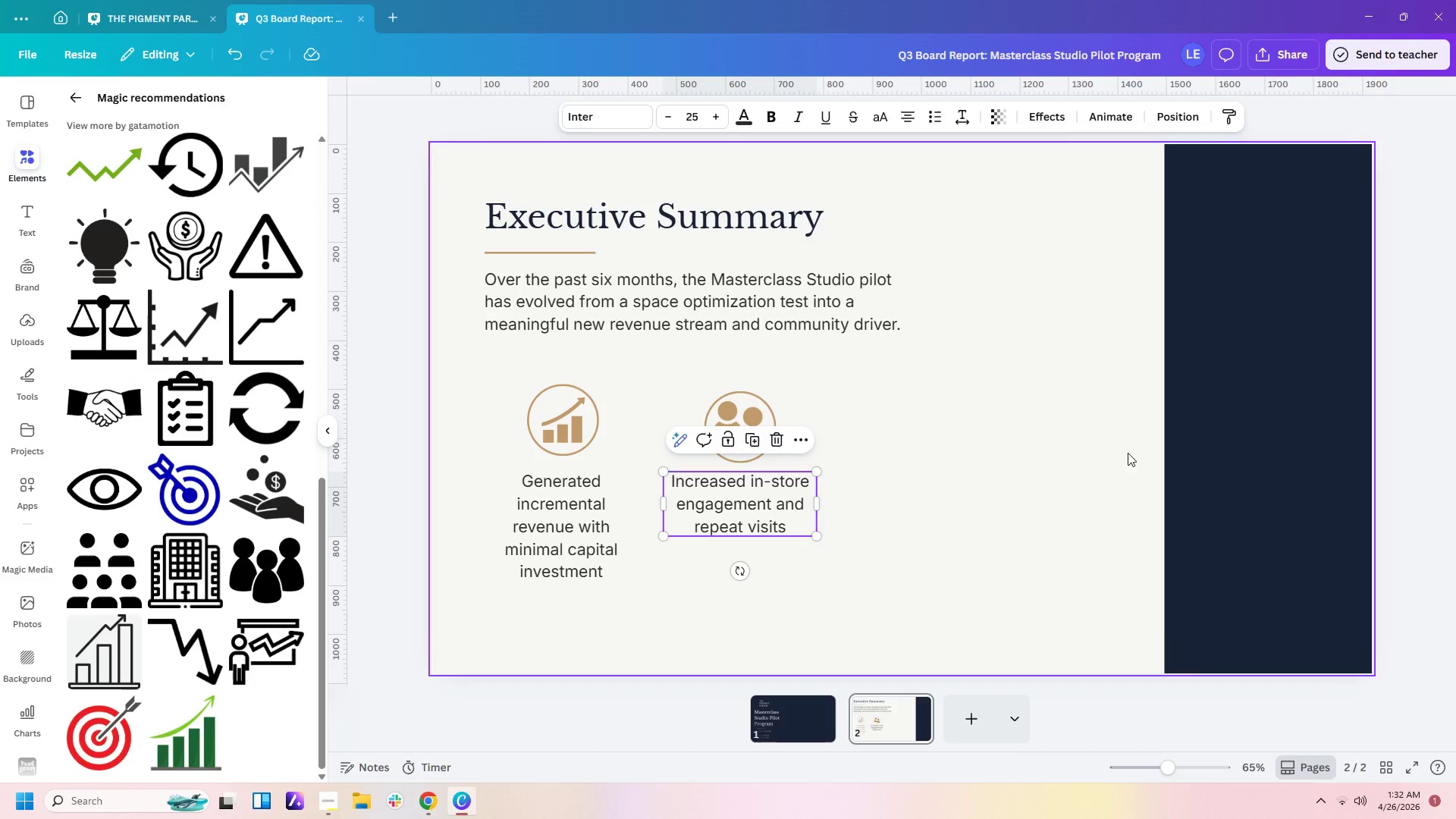 
left_click([1137, 452])
 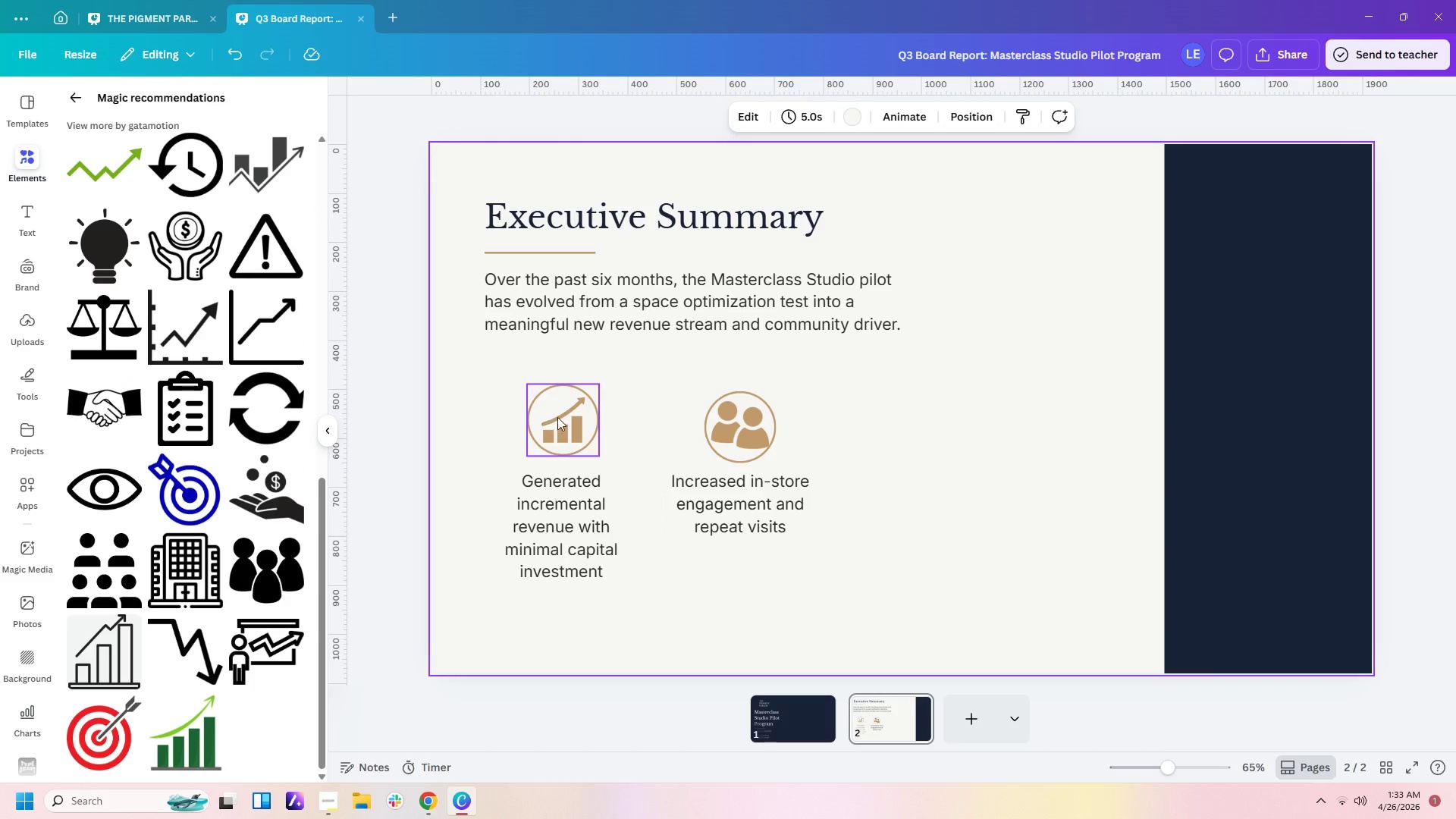 
left_click([596, 420])
 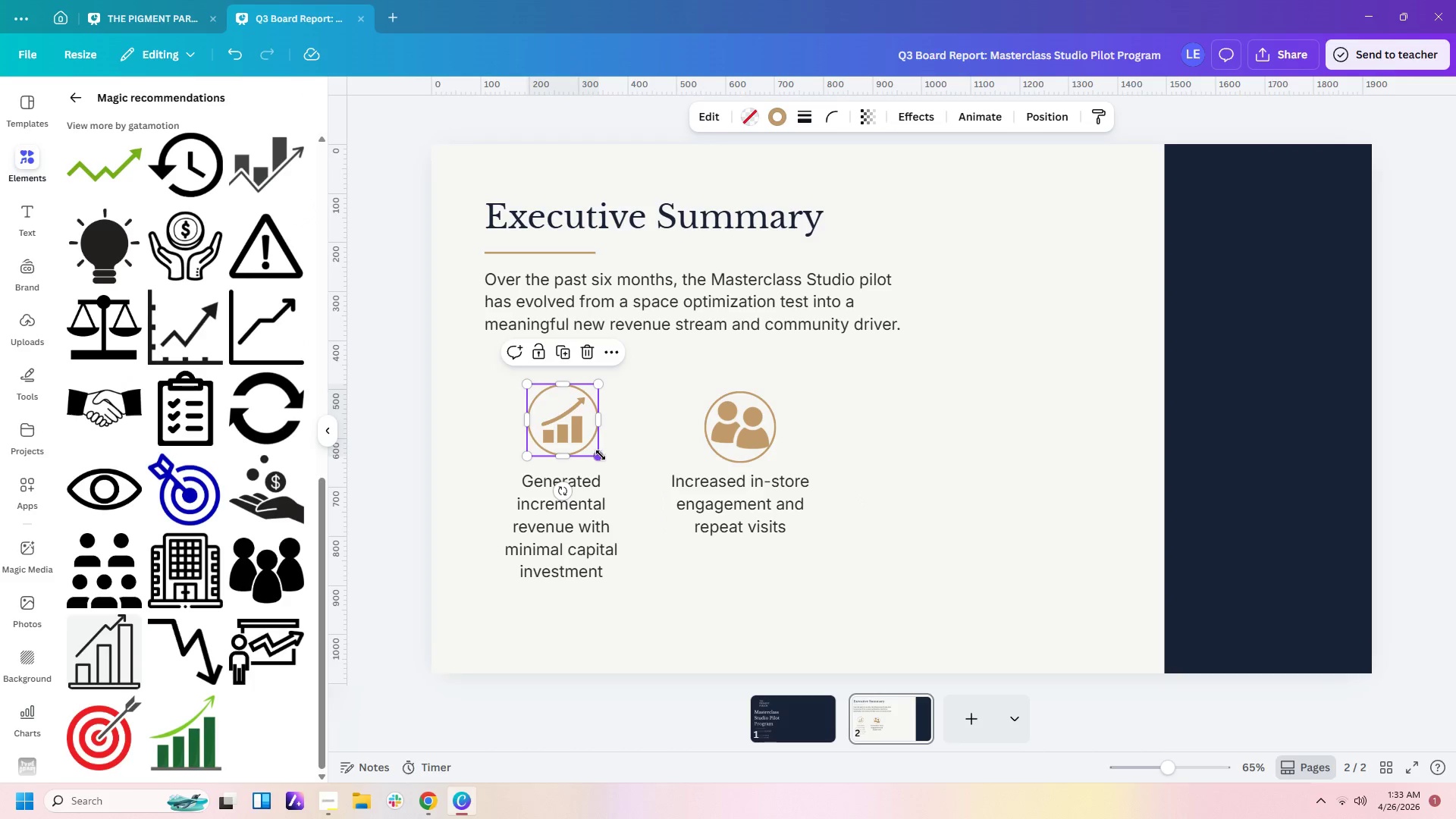 
left_click_drag(start_coordinate=[601, 455], to_coordinate=[610, 467])
 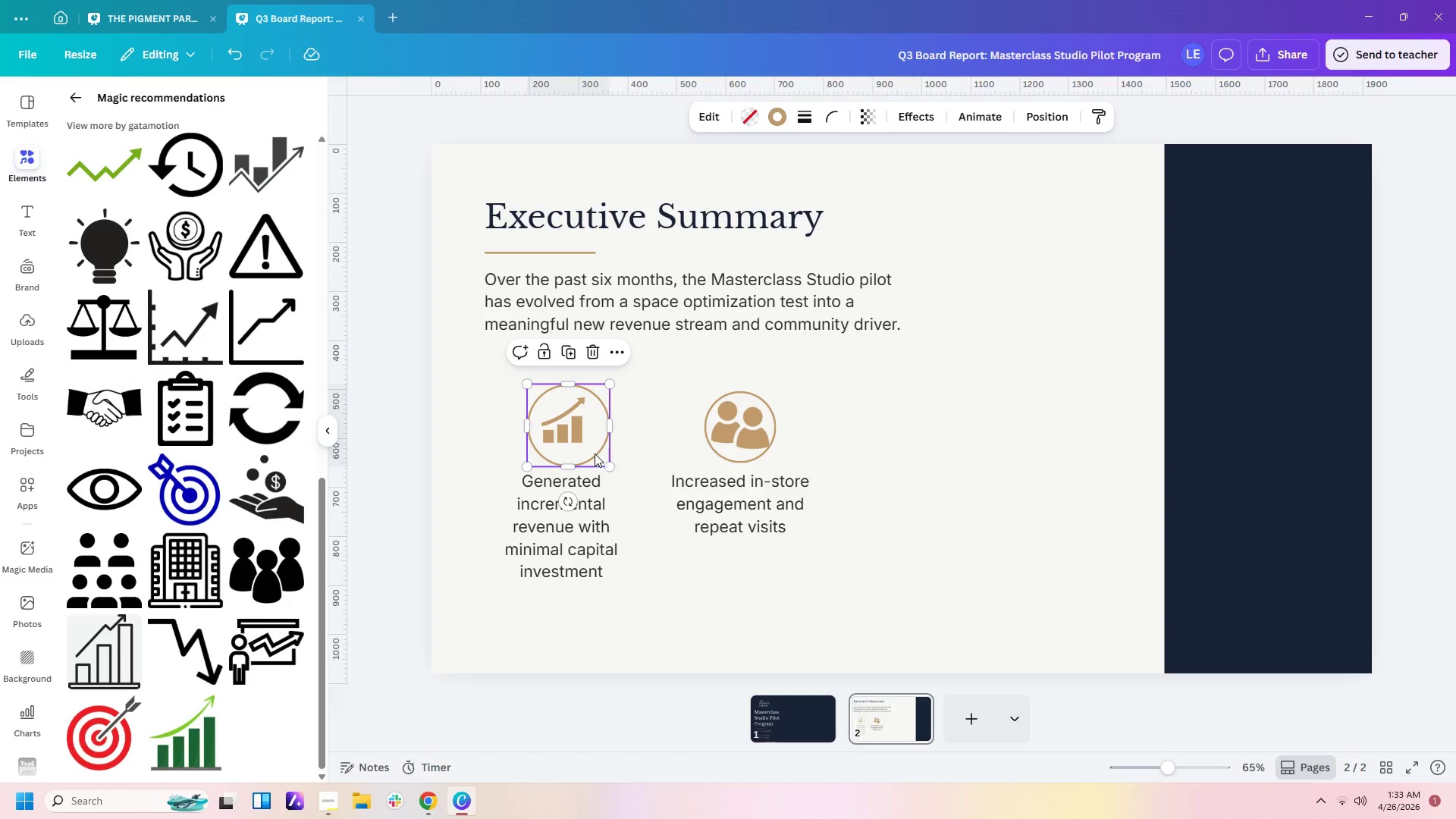 
left_click_drag(start_coordinate=[594, 450], to_coordinate=[588, 449])
 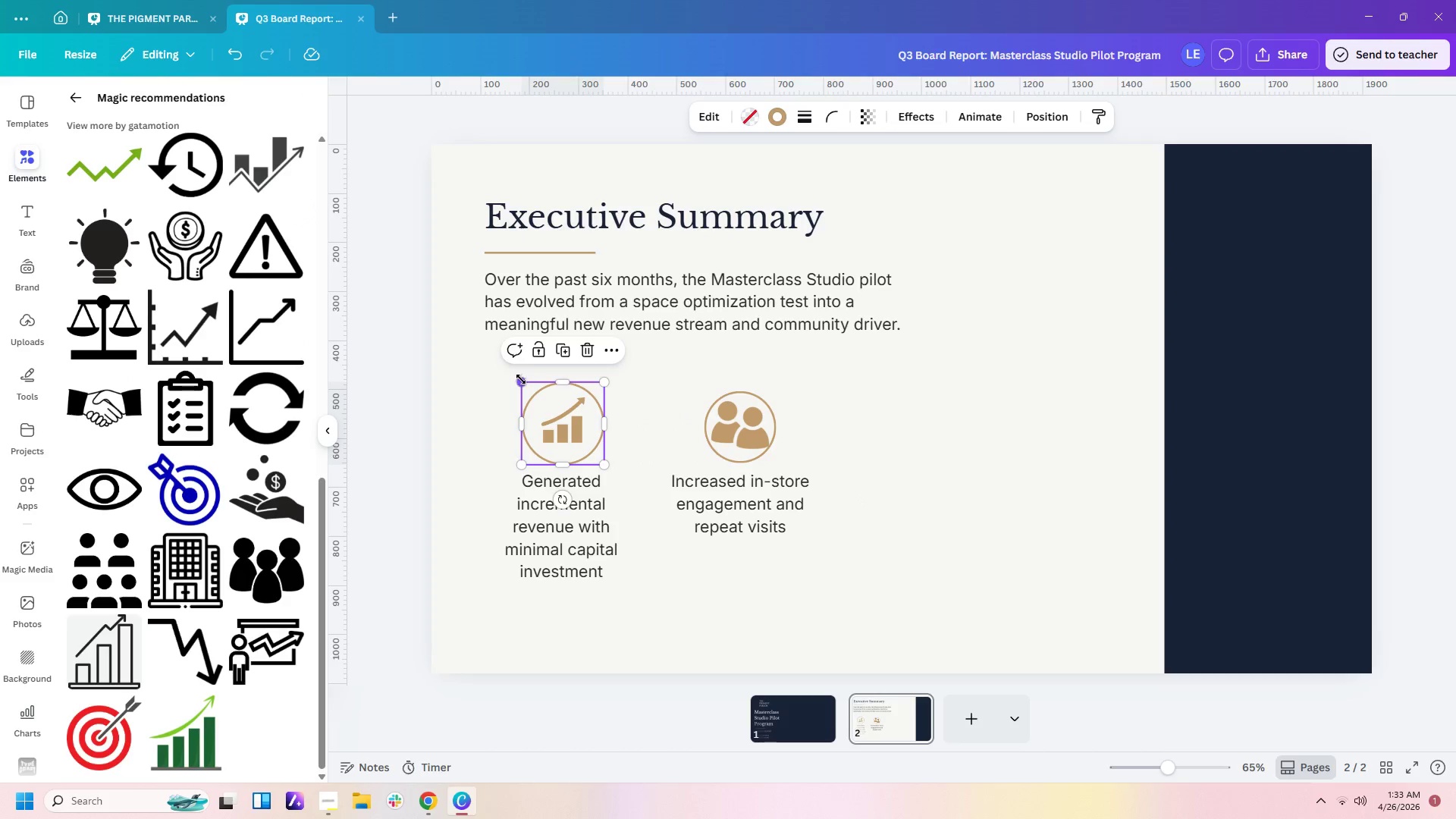 
left_click_drag(start_coordinate=[520, 379], to_coordinate=[499, 364])
 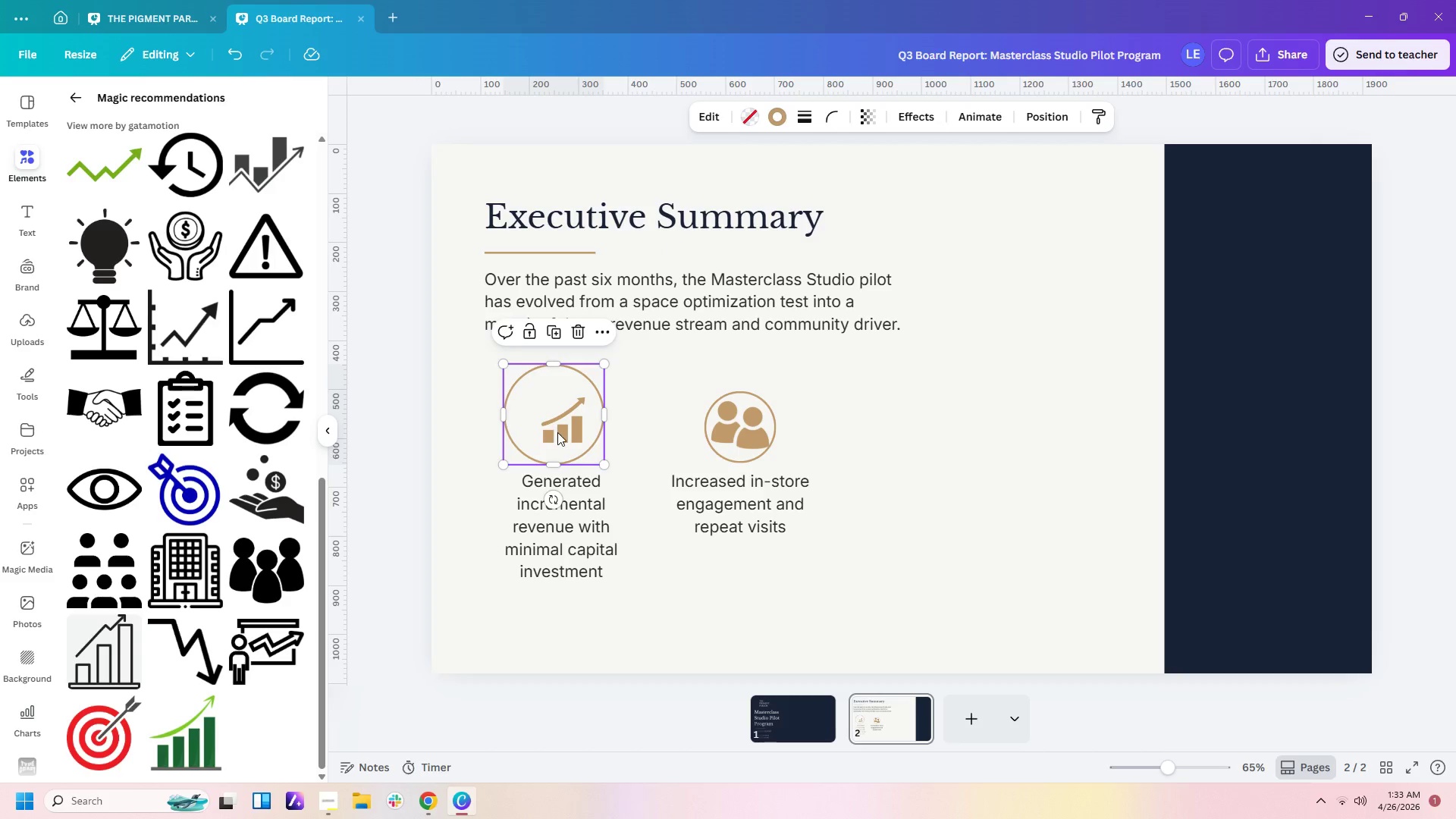 
left_click([557, 432])
 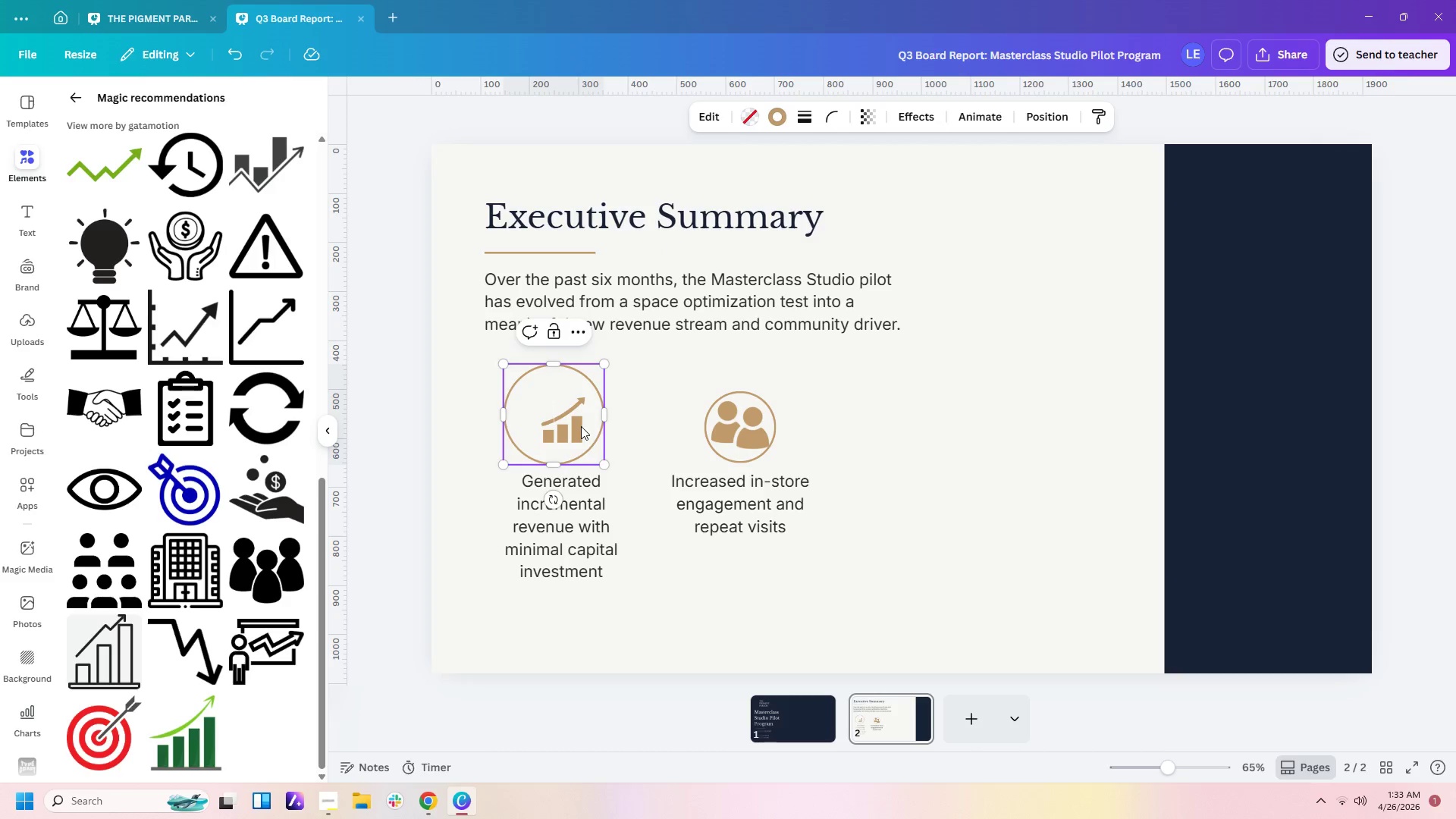 
double_click([623, 424])
 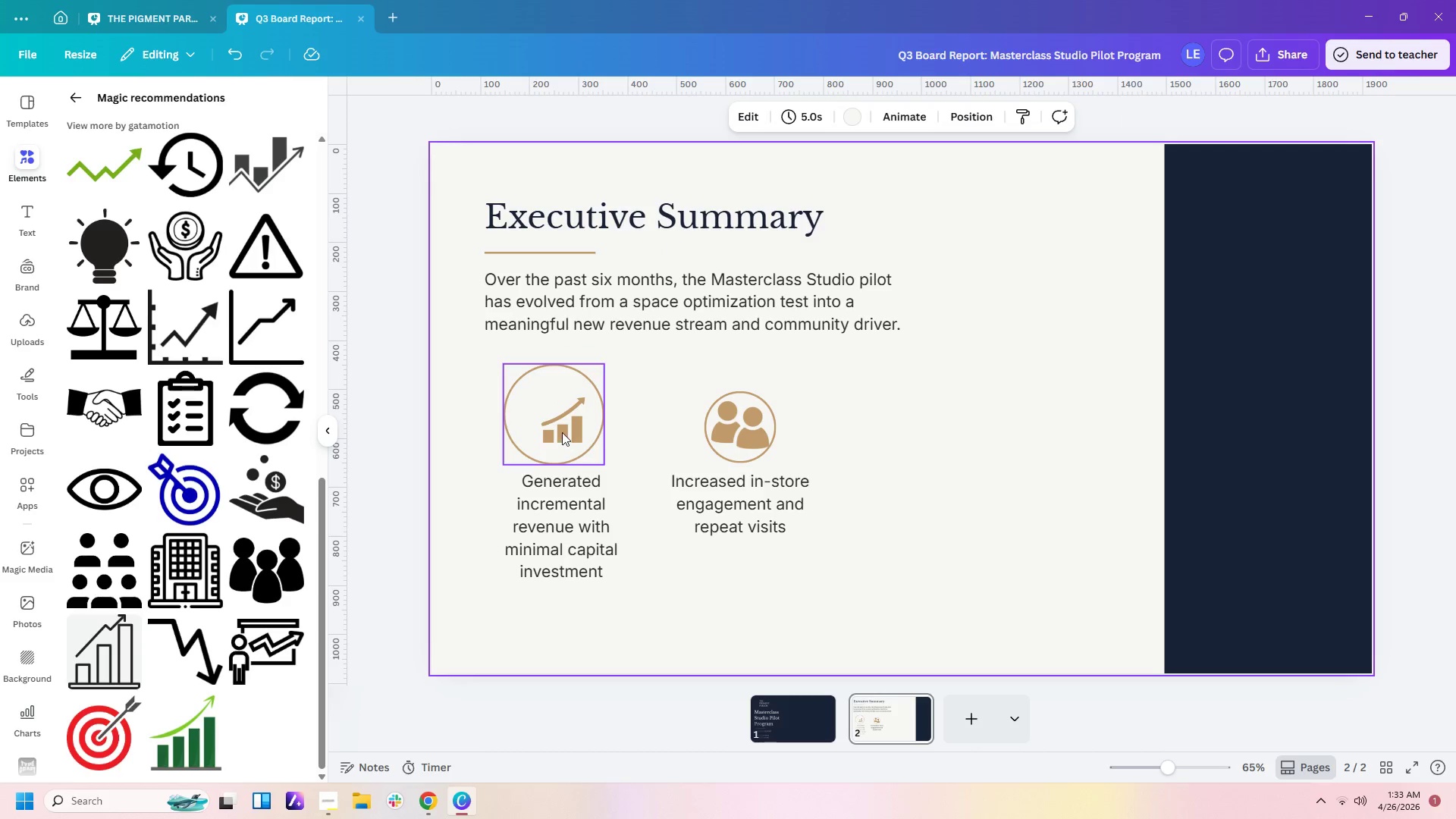 
left_click_drag(start_coordinate=[562, 432], to_coordinate=[544, 422])
 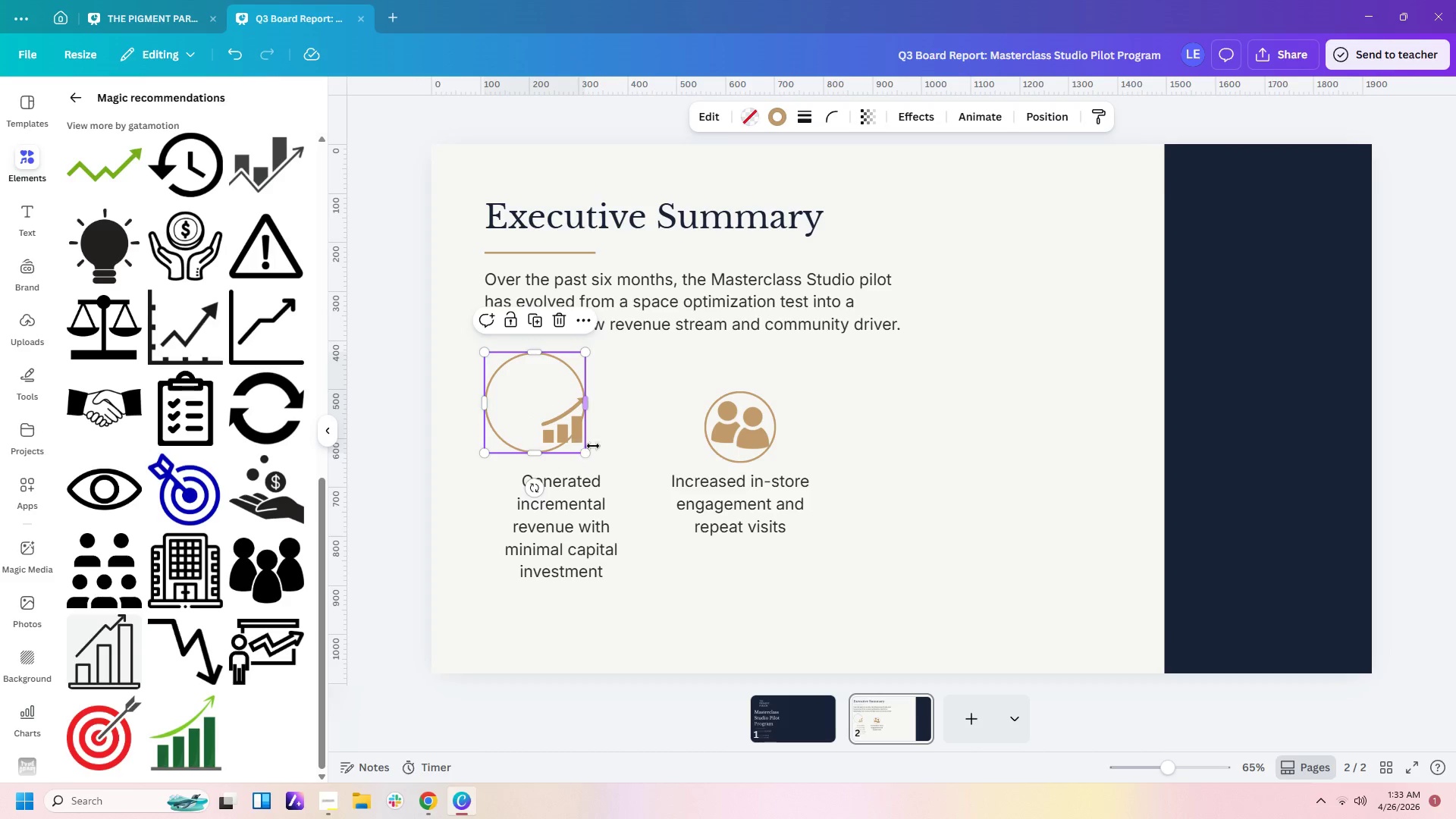 
double_click([651, 447])
 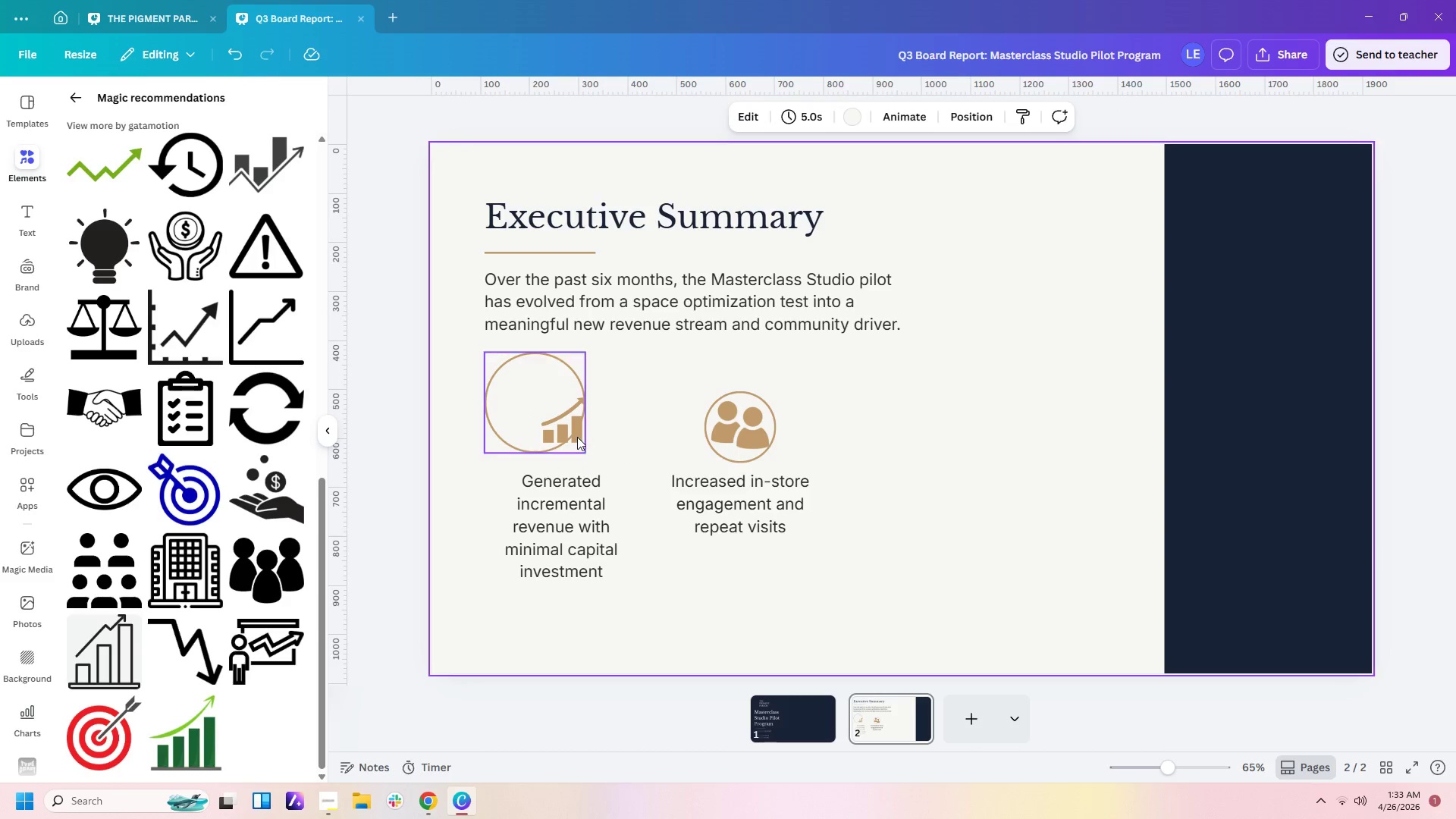 
left_click([577, 437])
 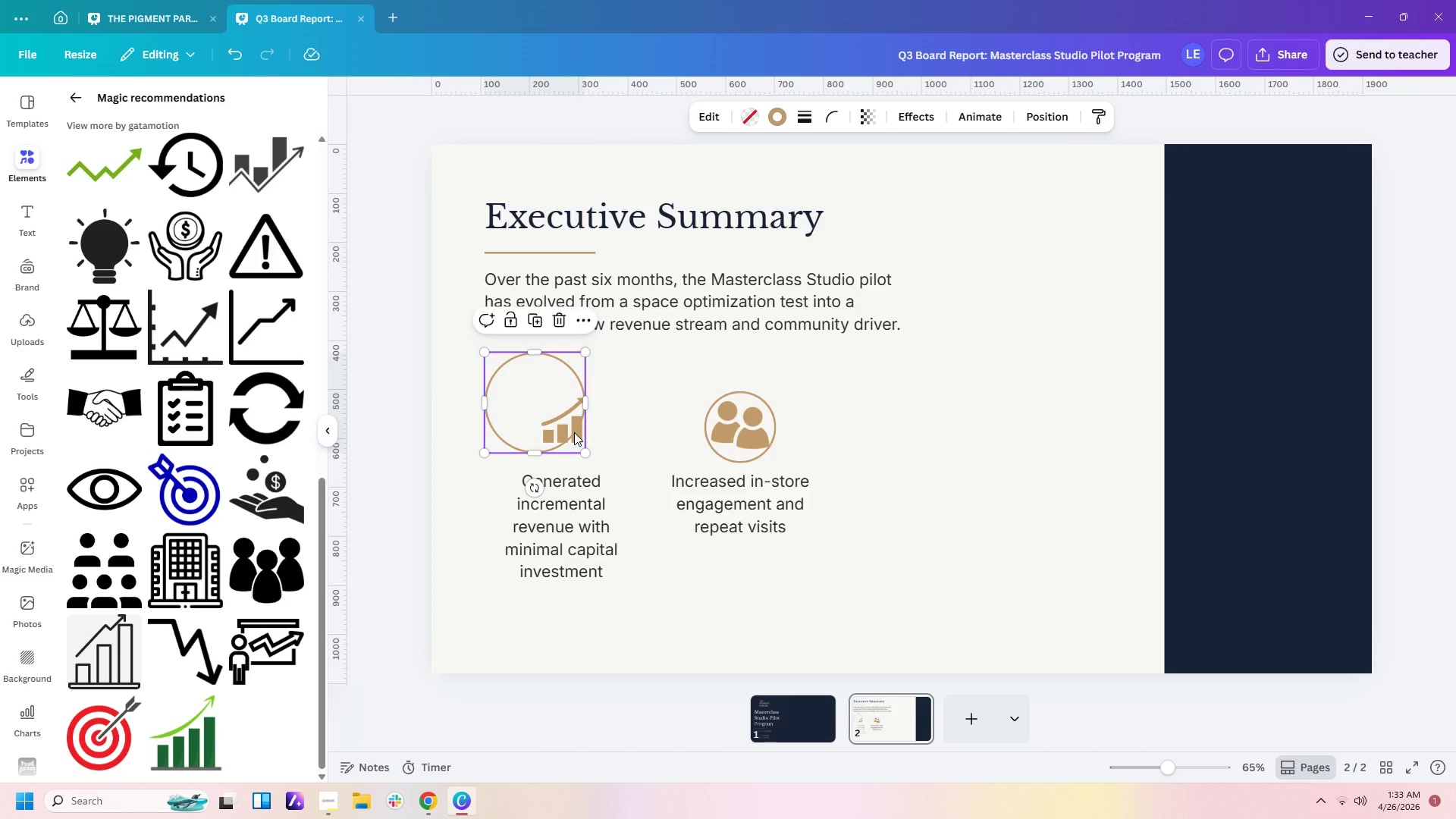 
left_click([574, 432])
 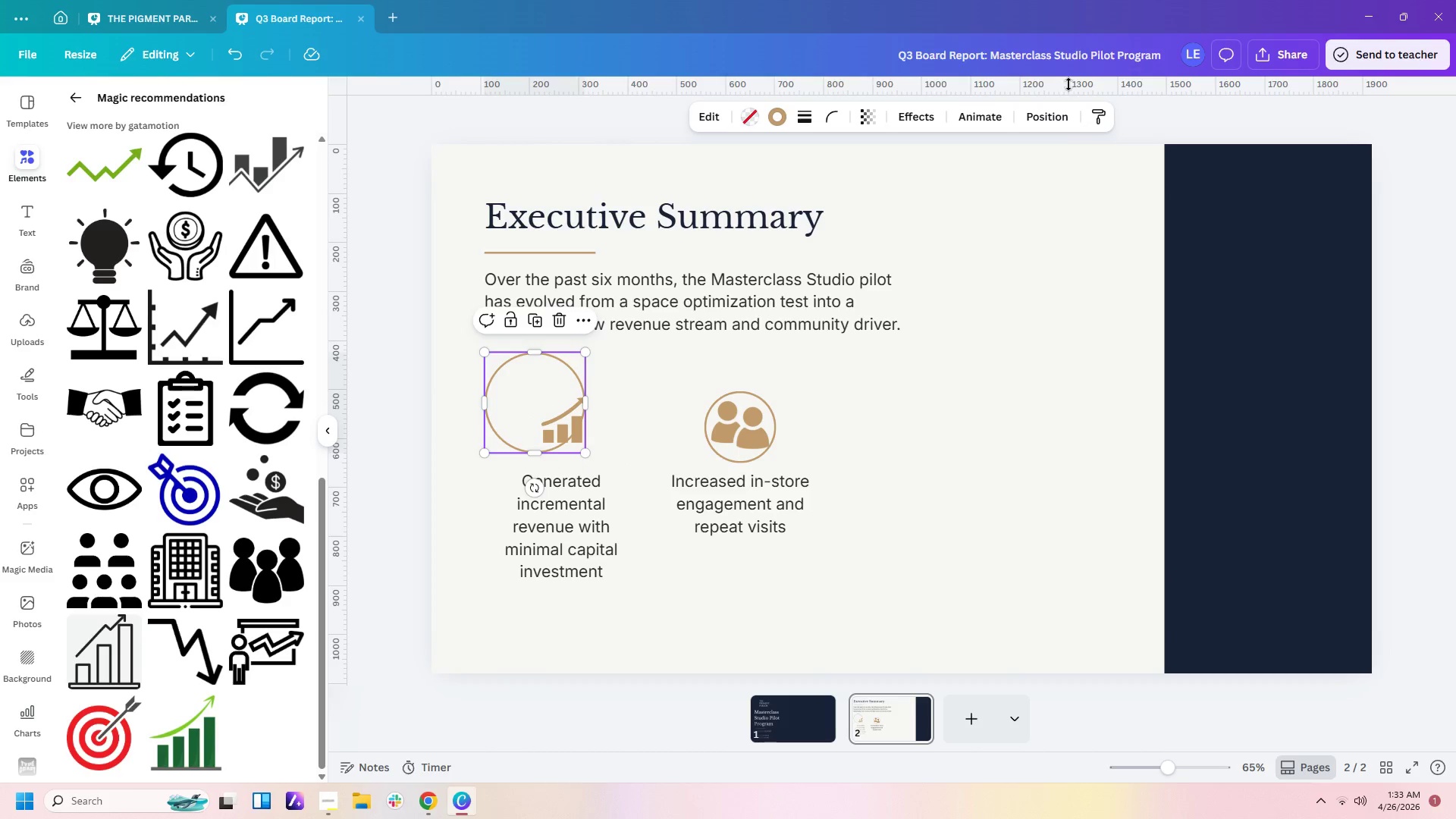 
left_click([1059, 121])
 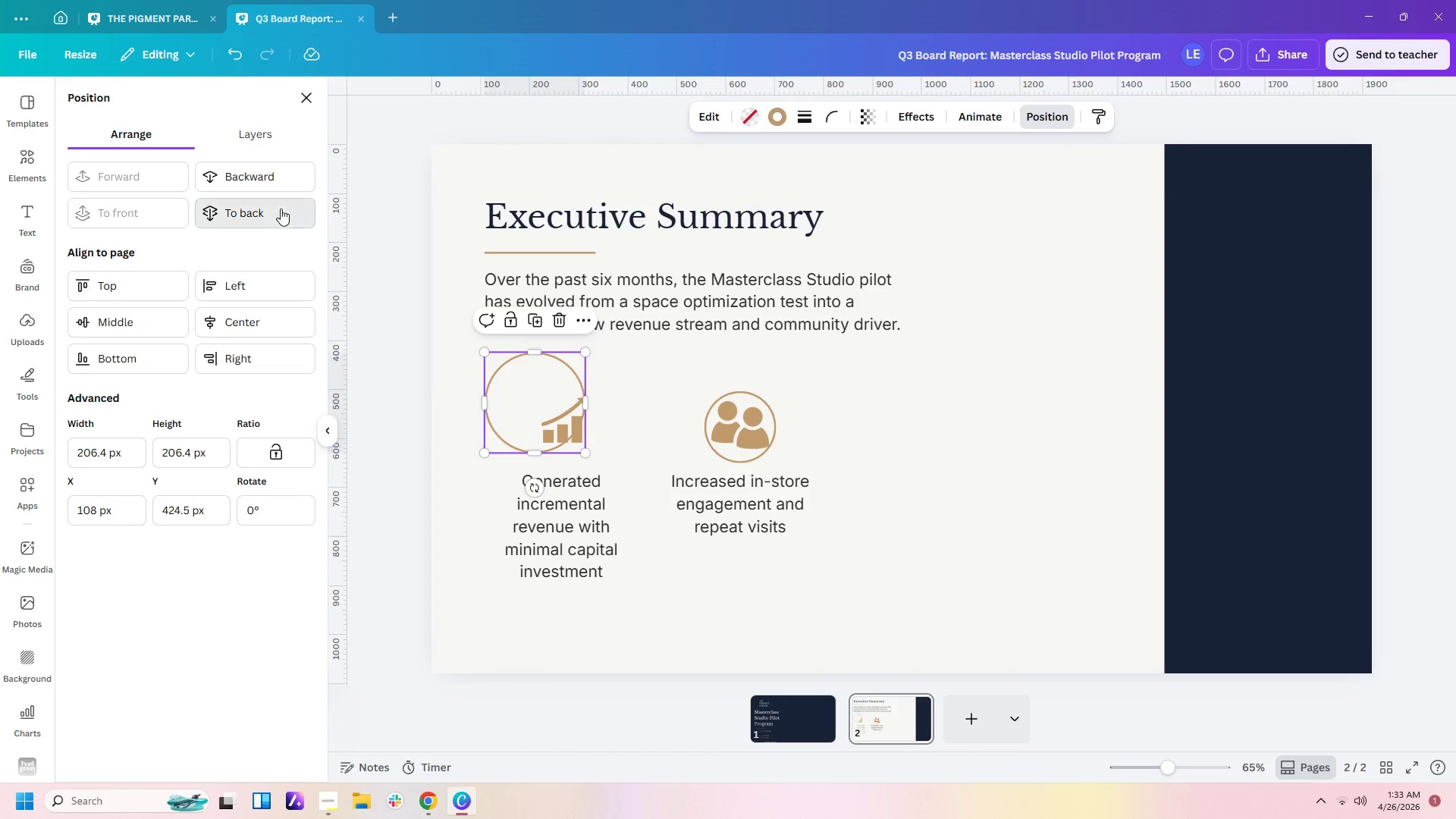 
double_click([637, 357])
 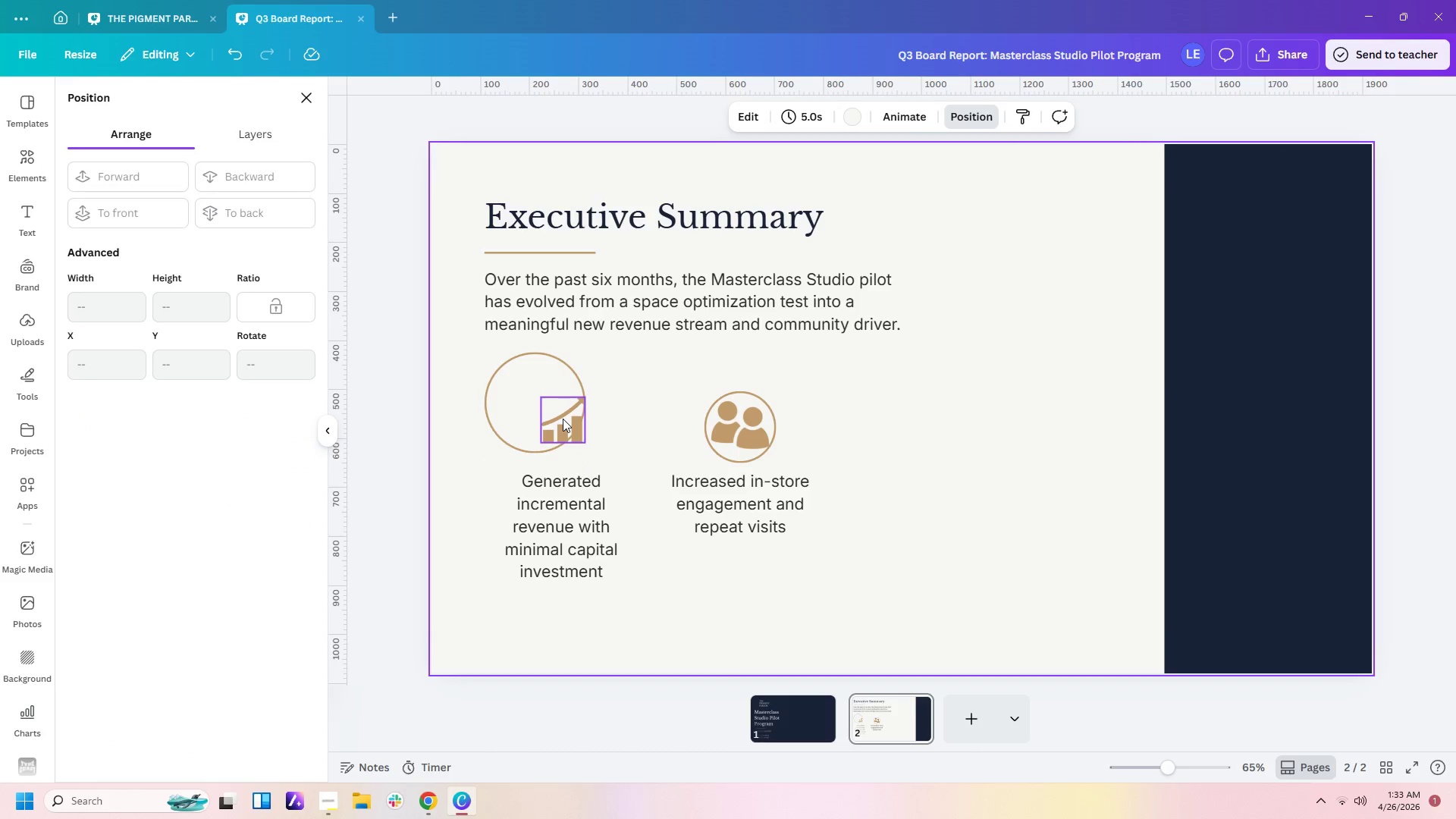 
left_click_drag(start_coordinate=[563, 419], to_coordinate=[526, 391])
 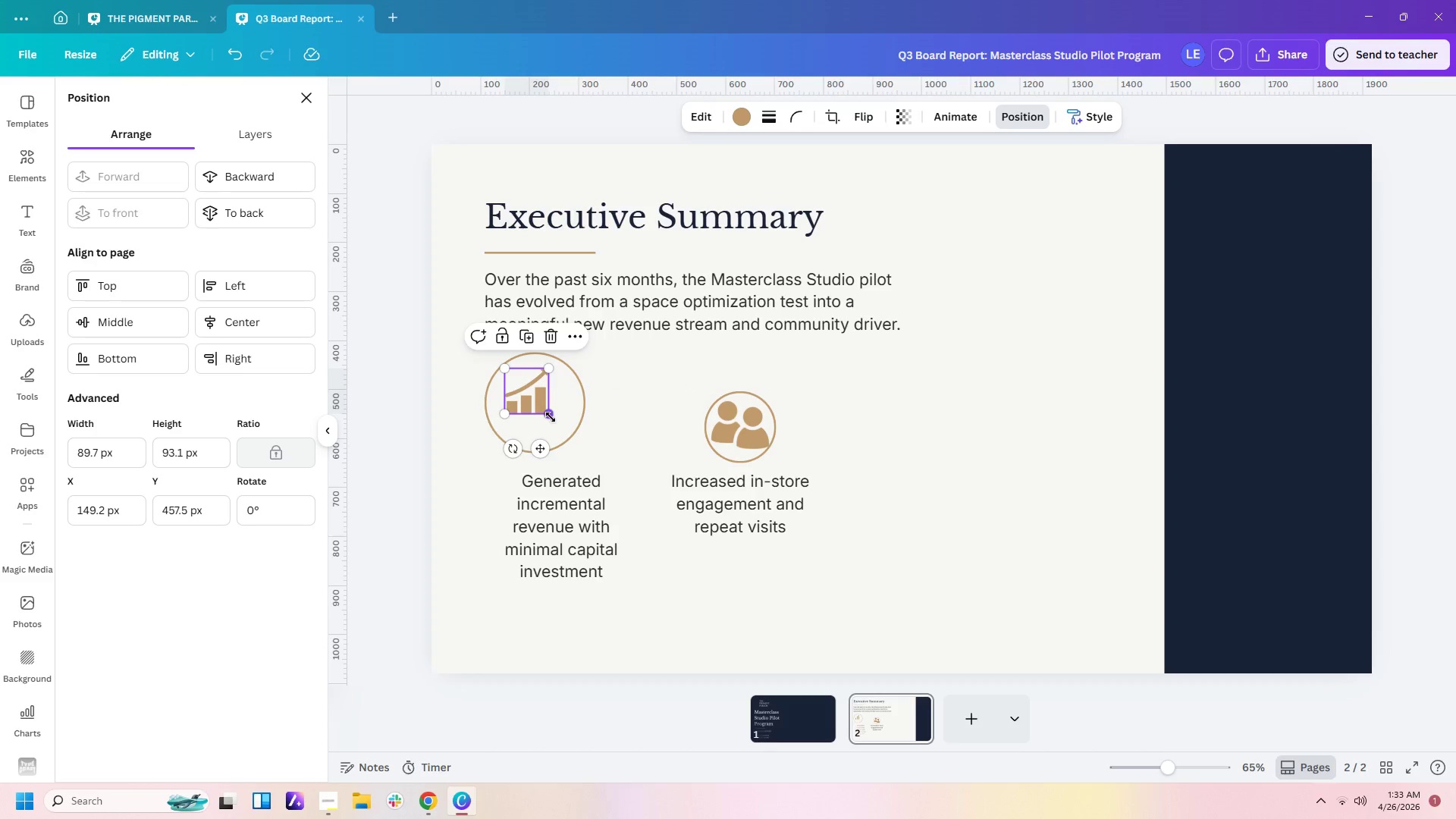 
left_click_drag(start_coordinate=[551, 417], to_coordinate=[567, 432])
 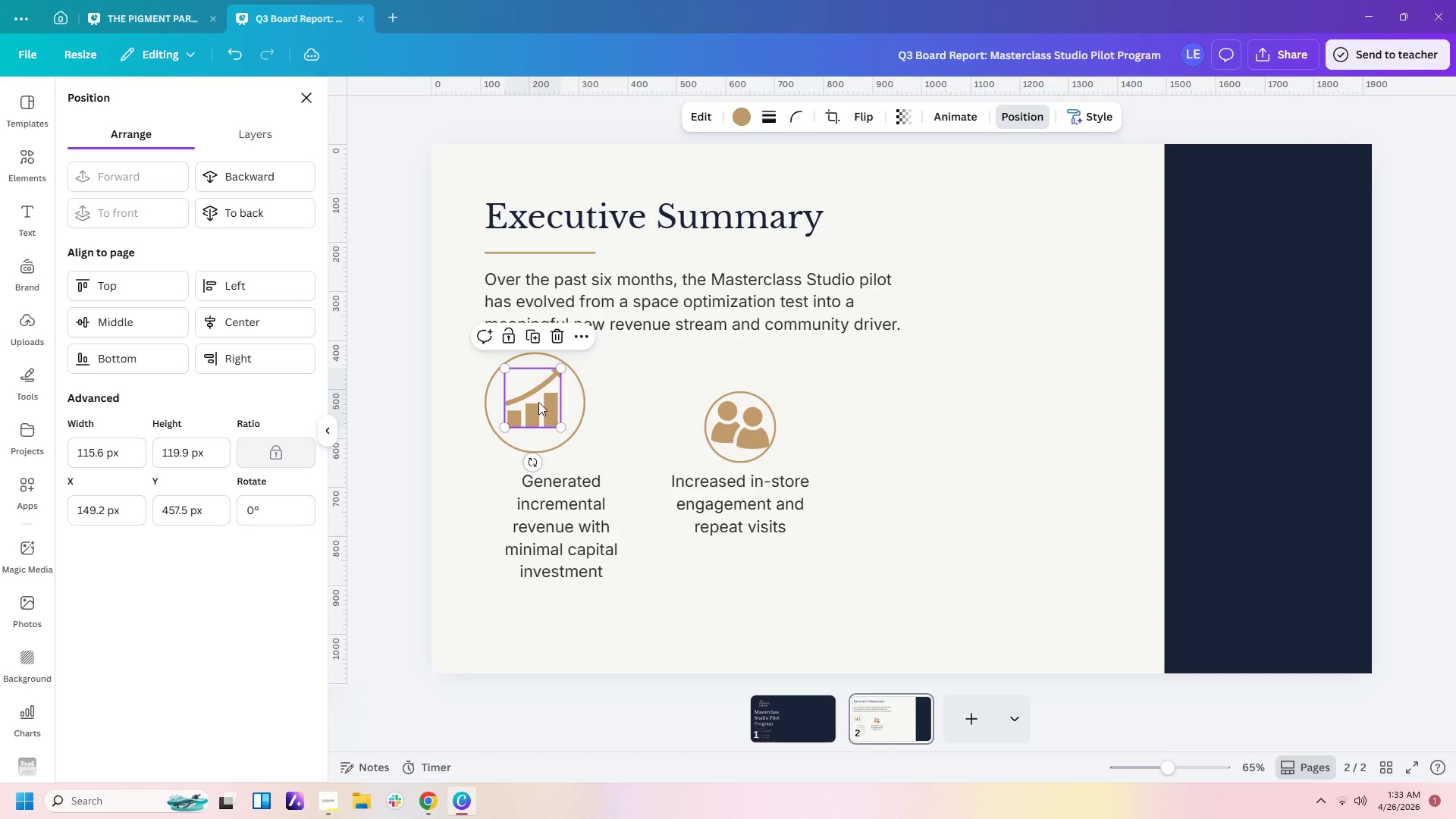 
left_click_drag(start_coordinate=[538, 402], to_coordinate=[538, 406])
 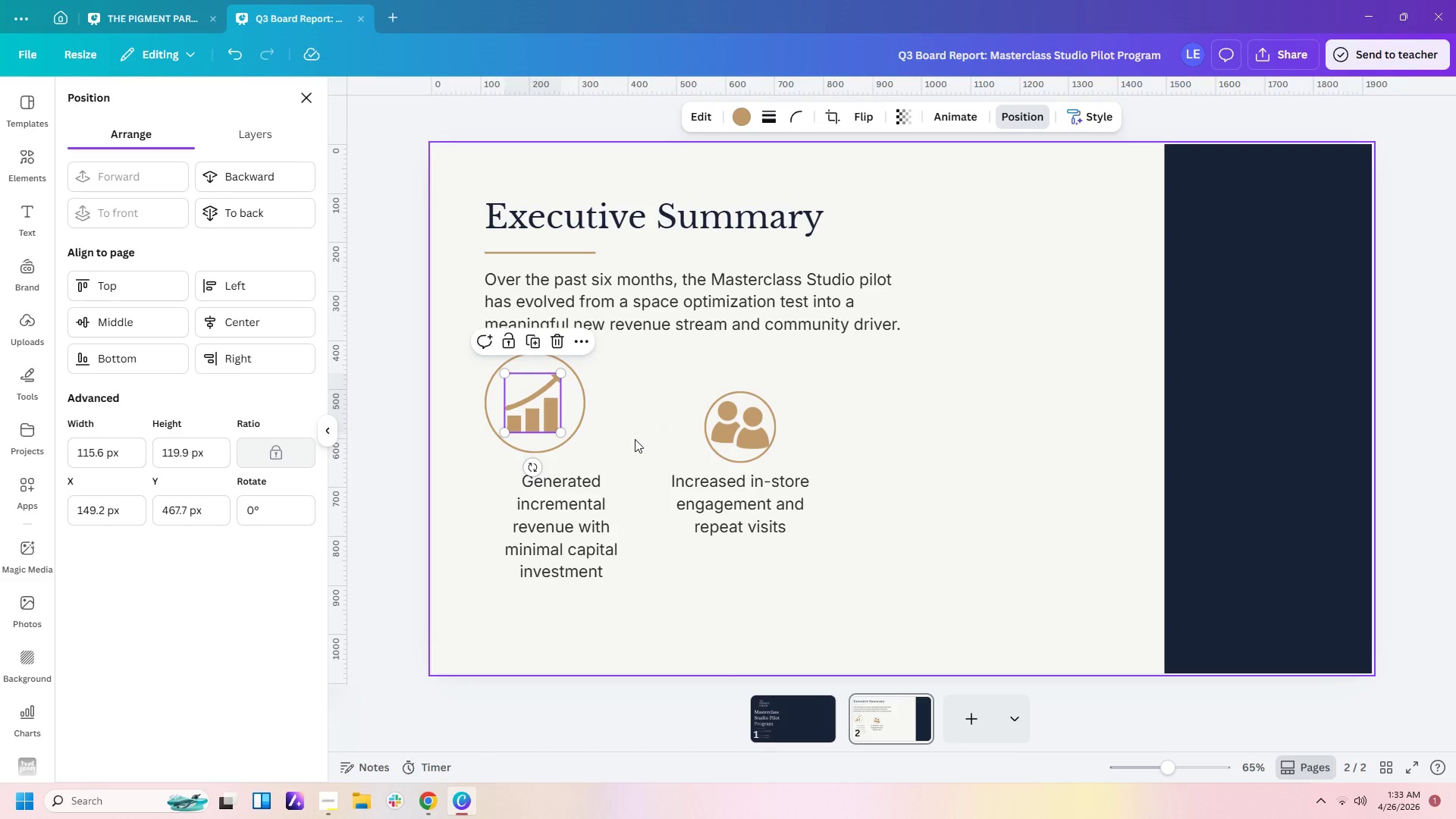 
left_click([635, 439])
 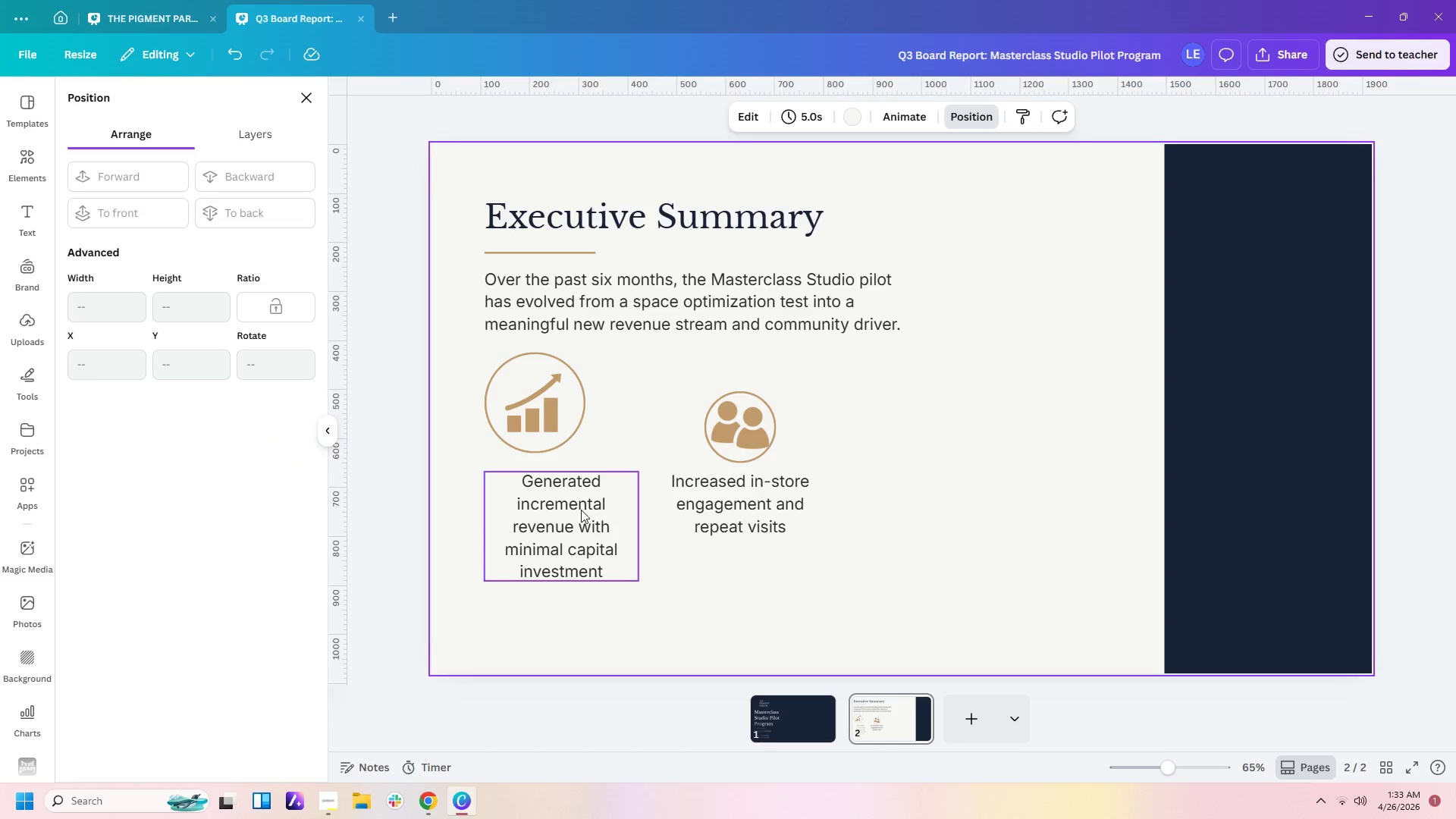 
left_click_drag(start_coordinate=[579, 512], to_coordinate=[551, 501])
 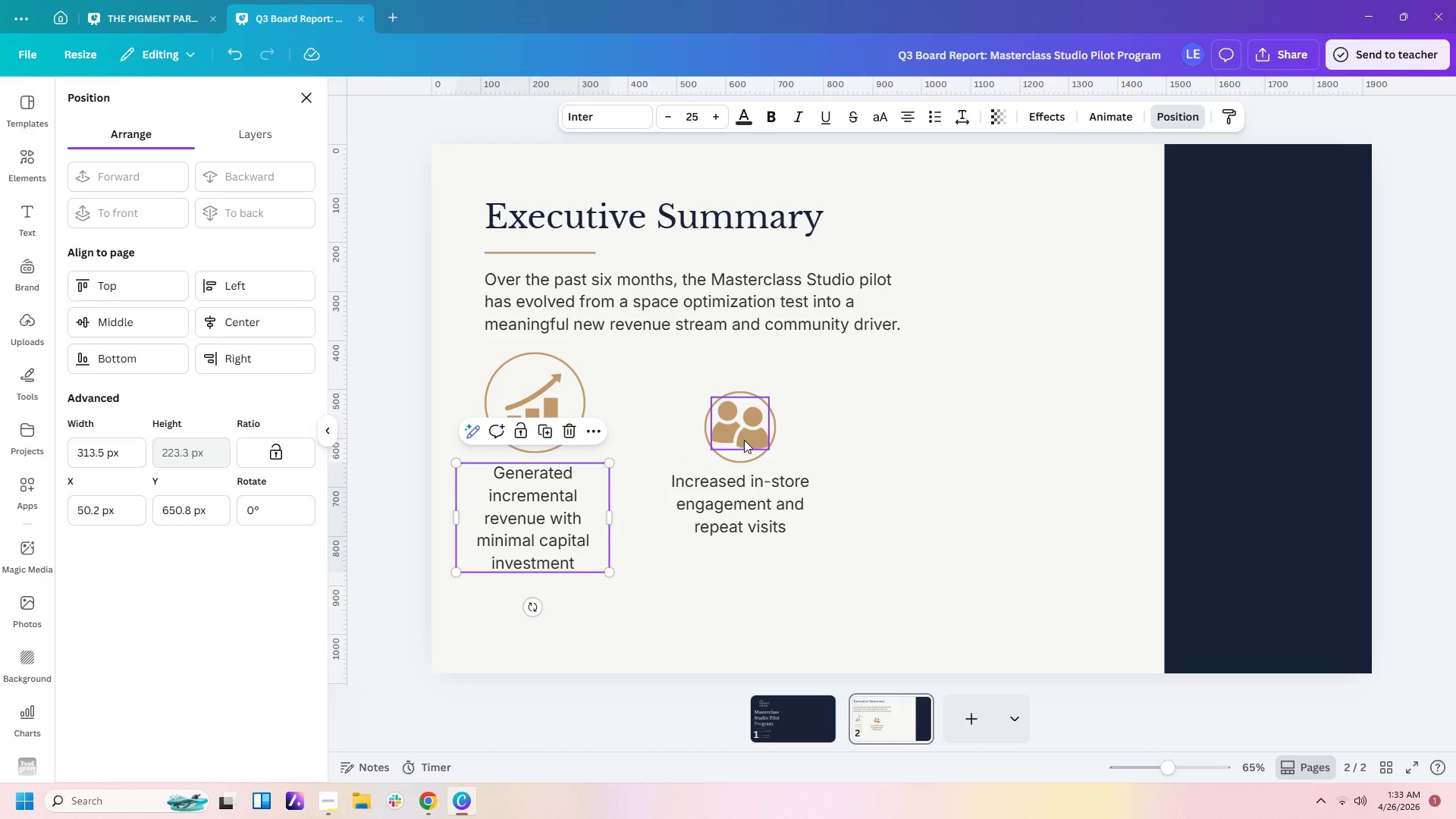 
left_click_drag(start_coordinate=[744, 440], to_coordinate=[666, 424])
 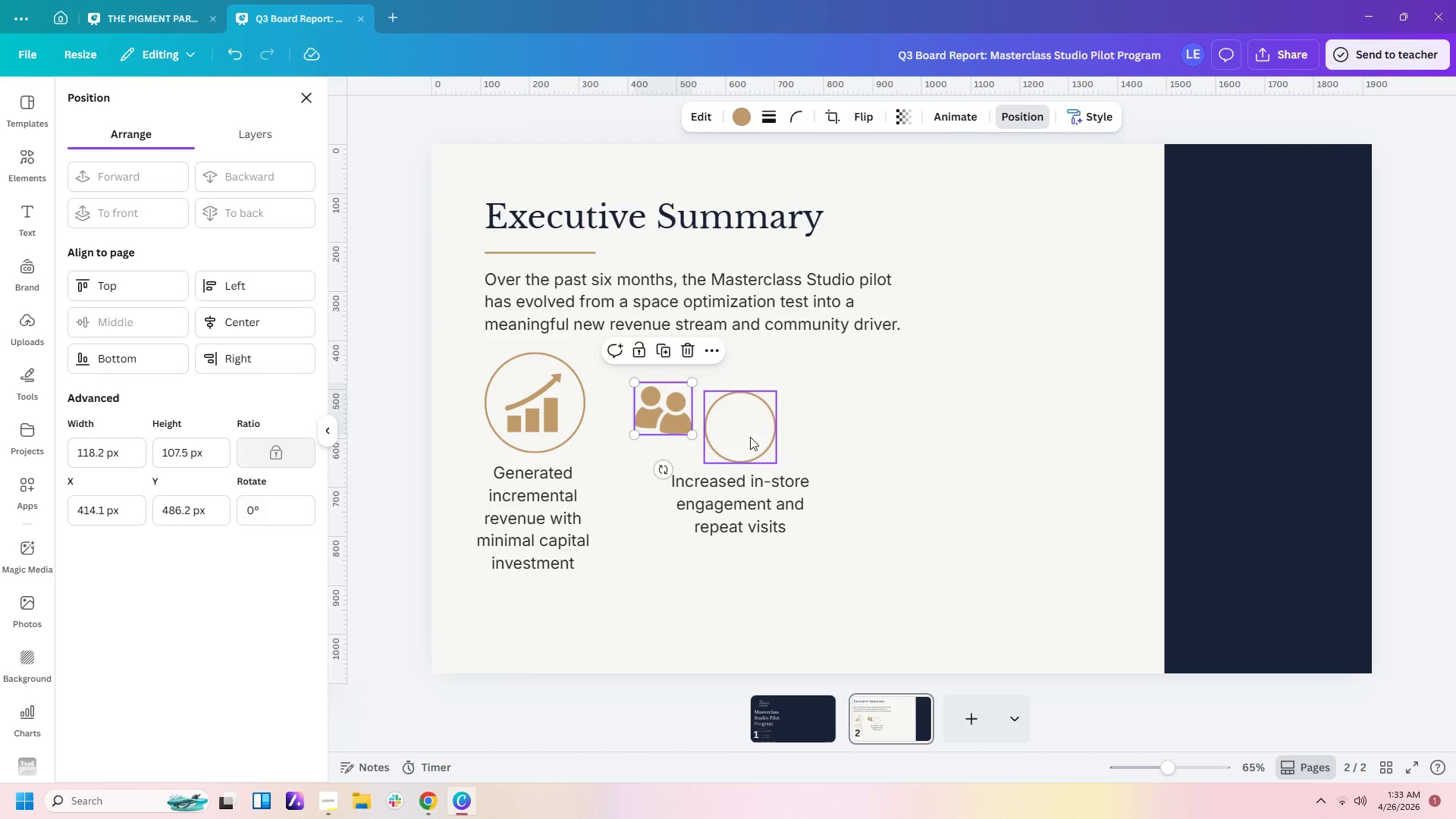 
left_click_drag(start_coordinate=[750, 437], to_coordinate=[530, 403])
 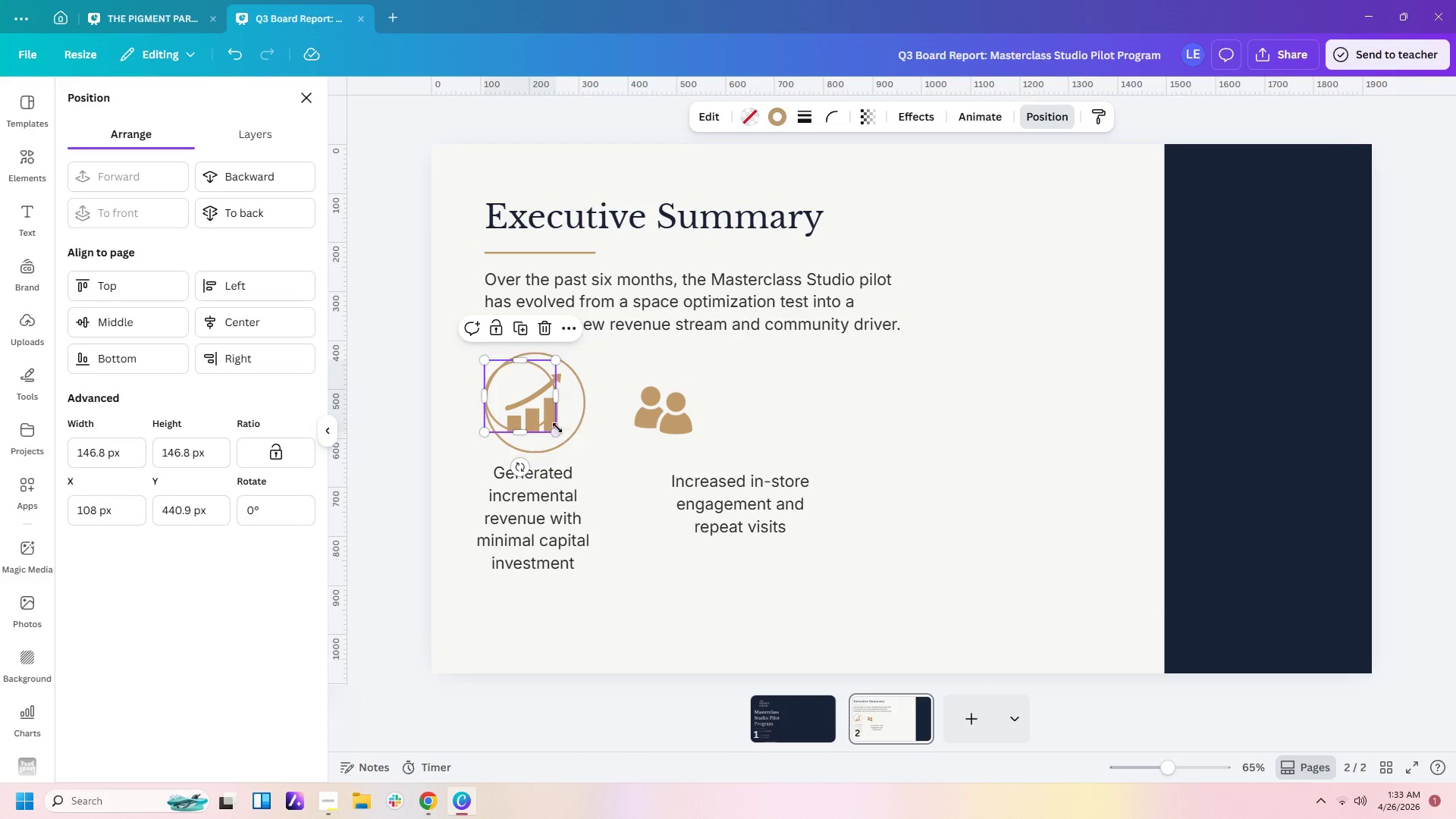 
left_click_drag(start_coordinate=[554, 428], to_coordinate=[586, 435])
 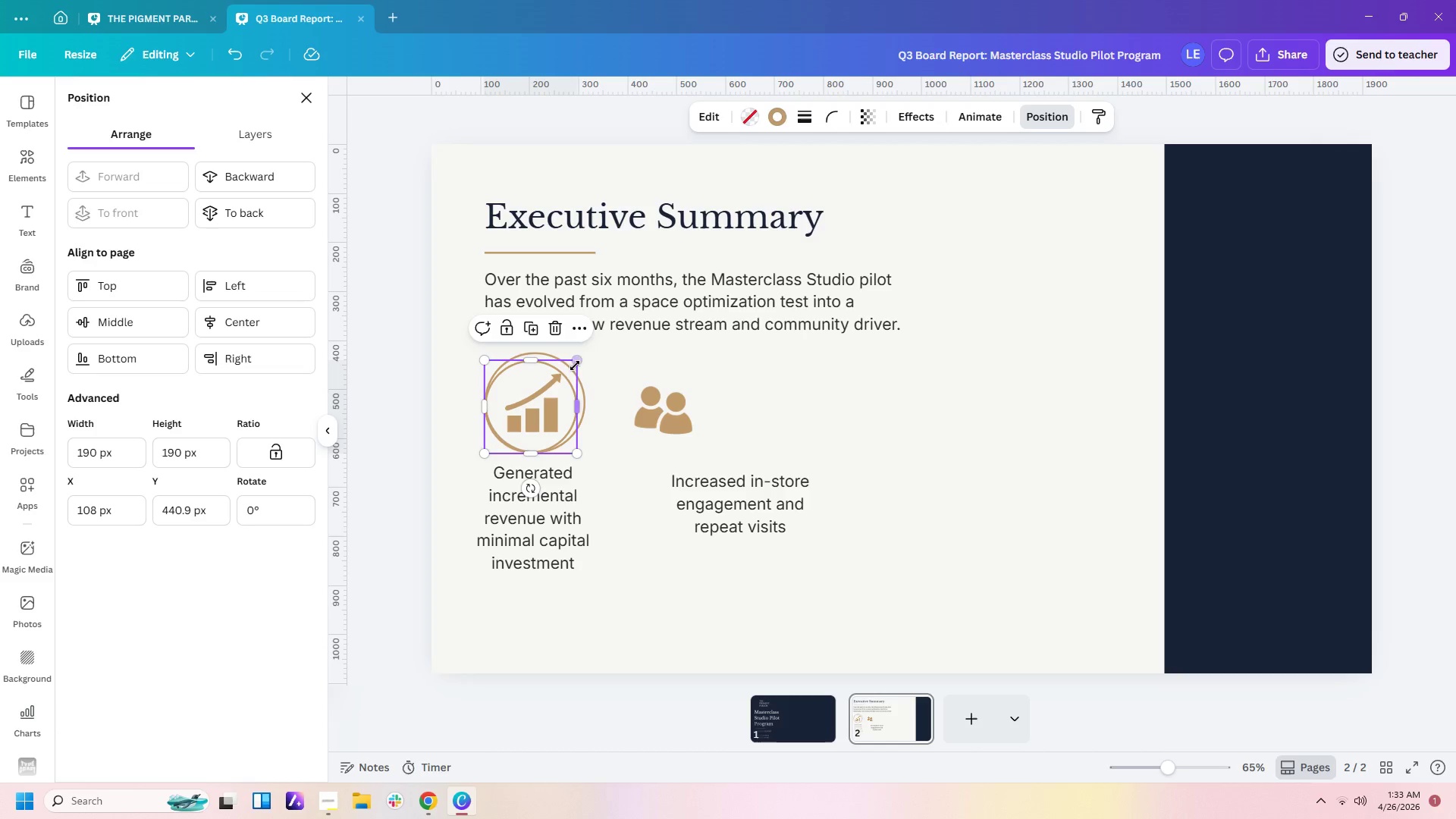 
left_click_drag(start_coordinate=[575, 359], to_coordinate=[586, 353])
 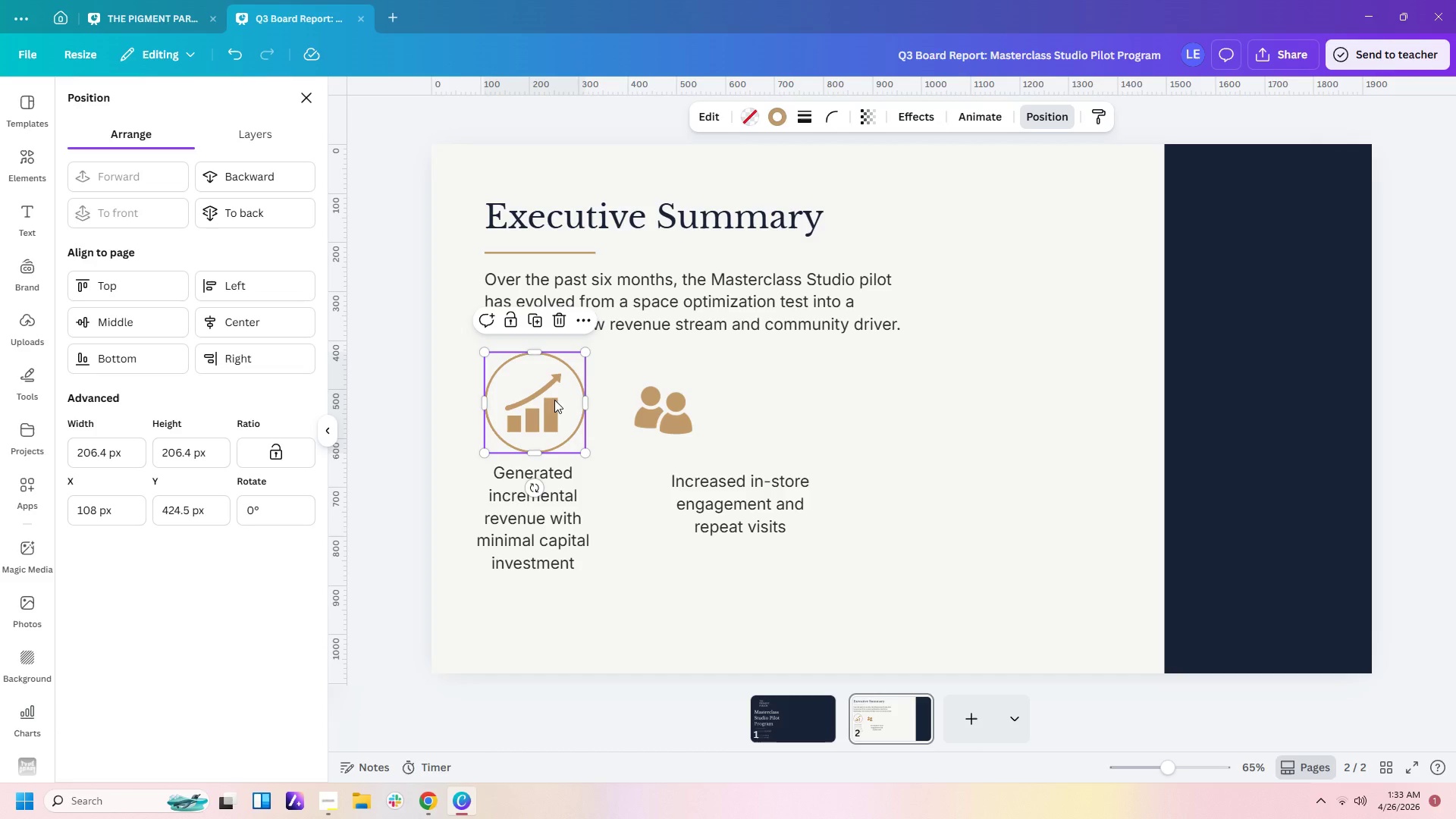 
left_click_drag(start_coordinate=[554, 400], to_coordinate=[687, 402])
 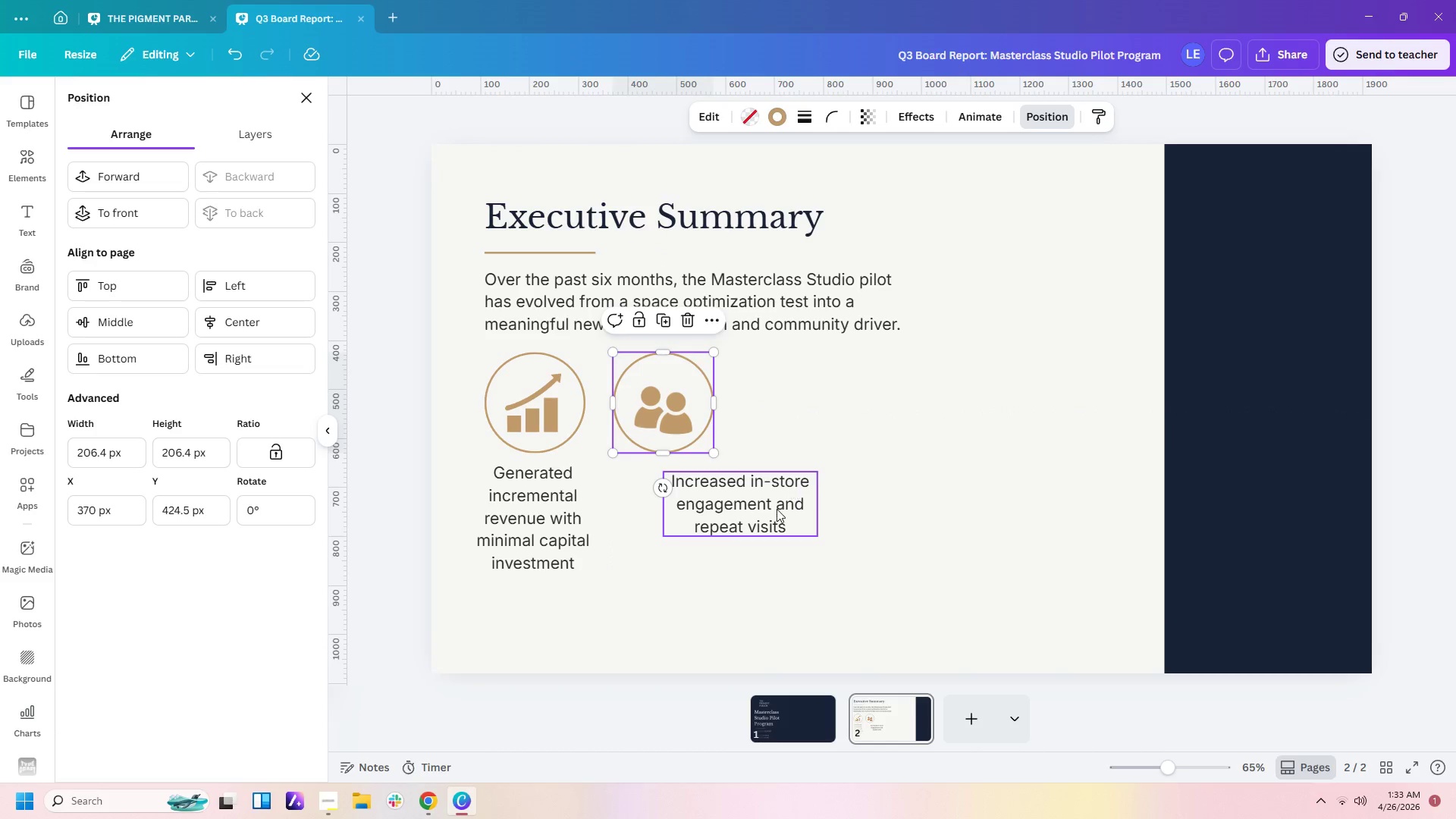 
left_click_drag(start_coordinate=[777, 509], to_coordinate=[739, 511])
 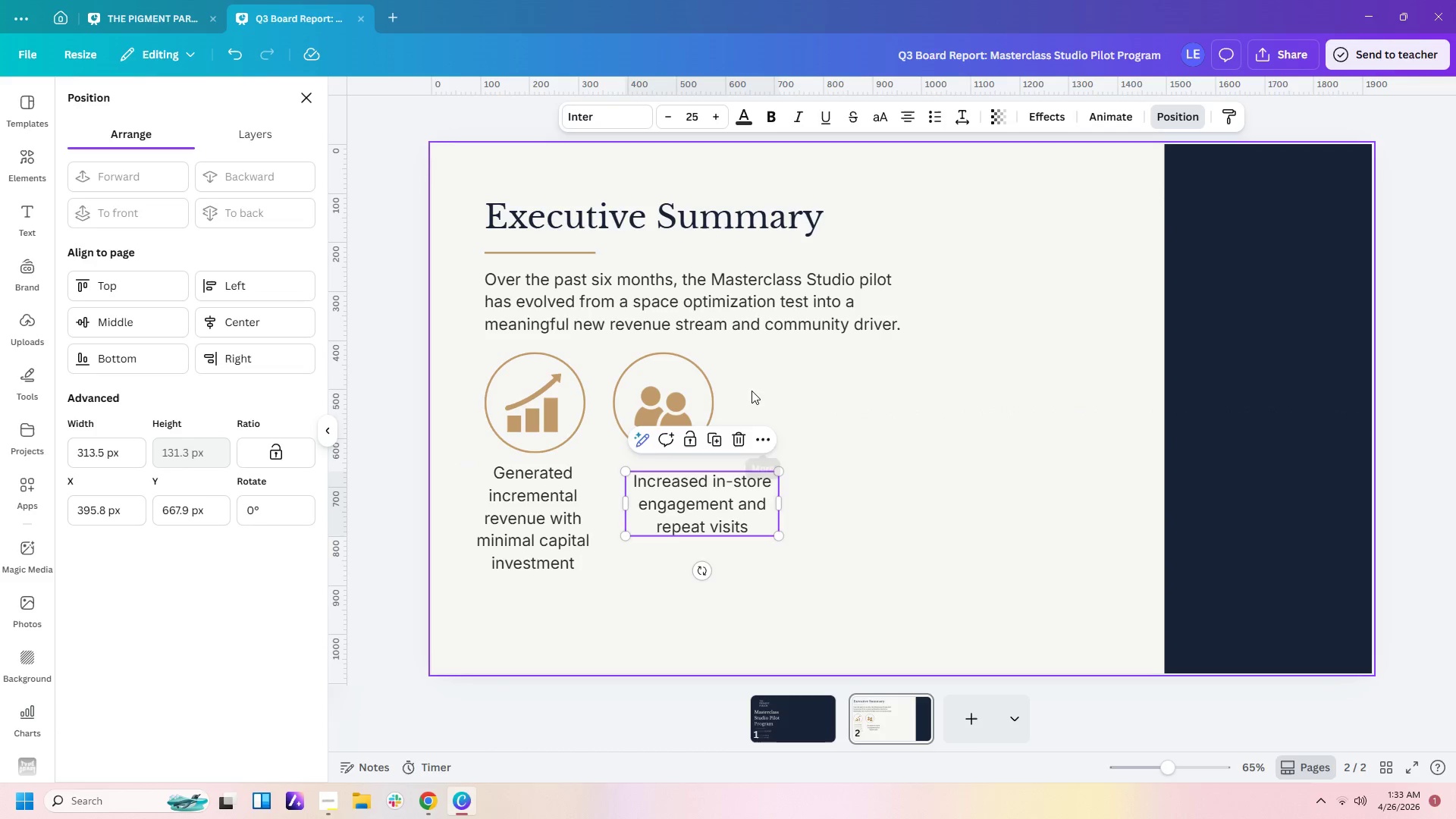 
left_click_drag(start_coordinate=[748, 385], to_coordinate=[651, 419])
 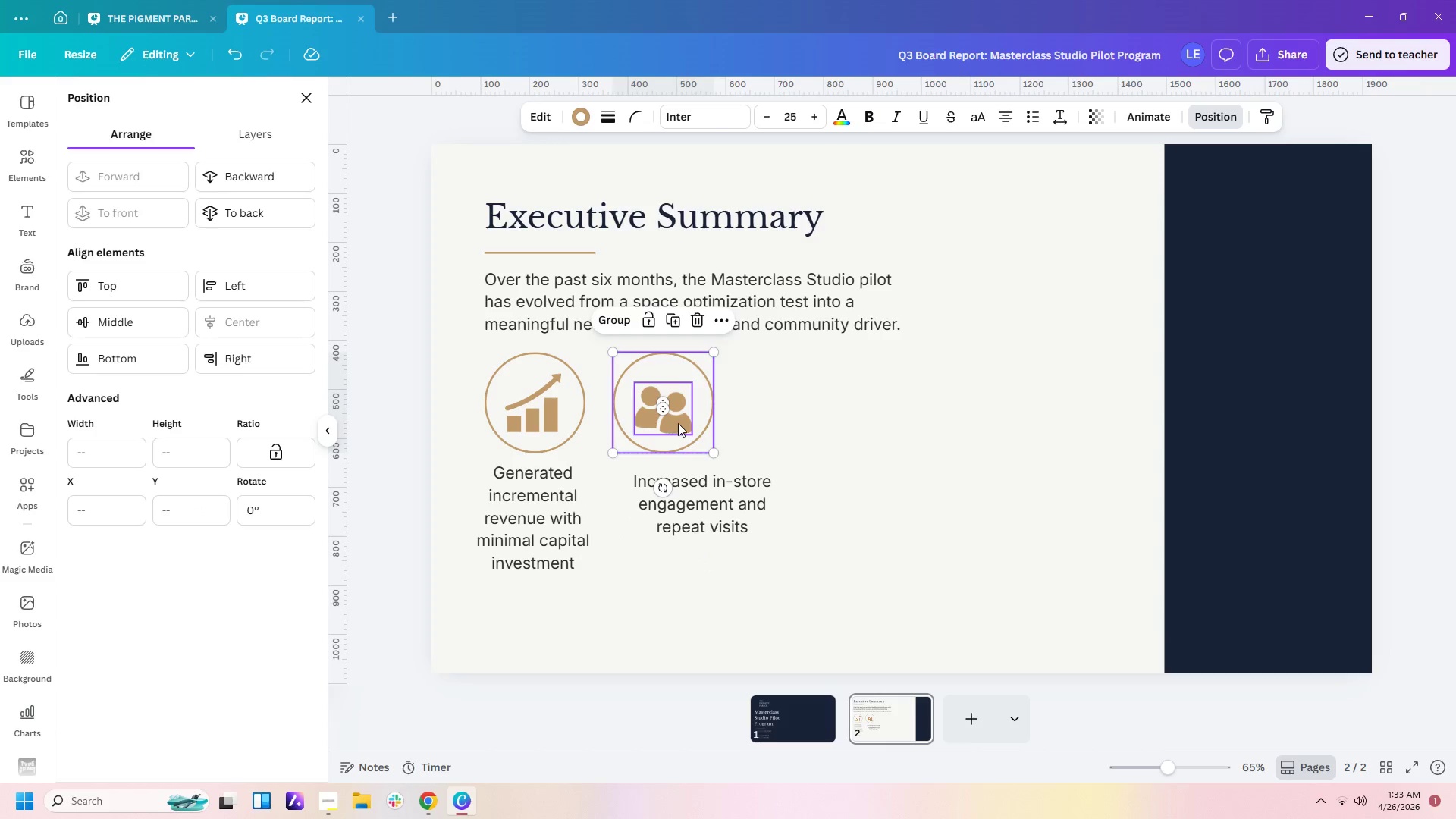 
left_click_drag(start_coordinate=[673, 423], to_coordinate=[711, 423])
 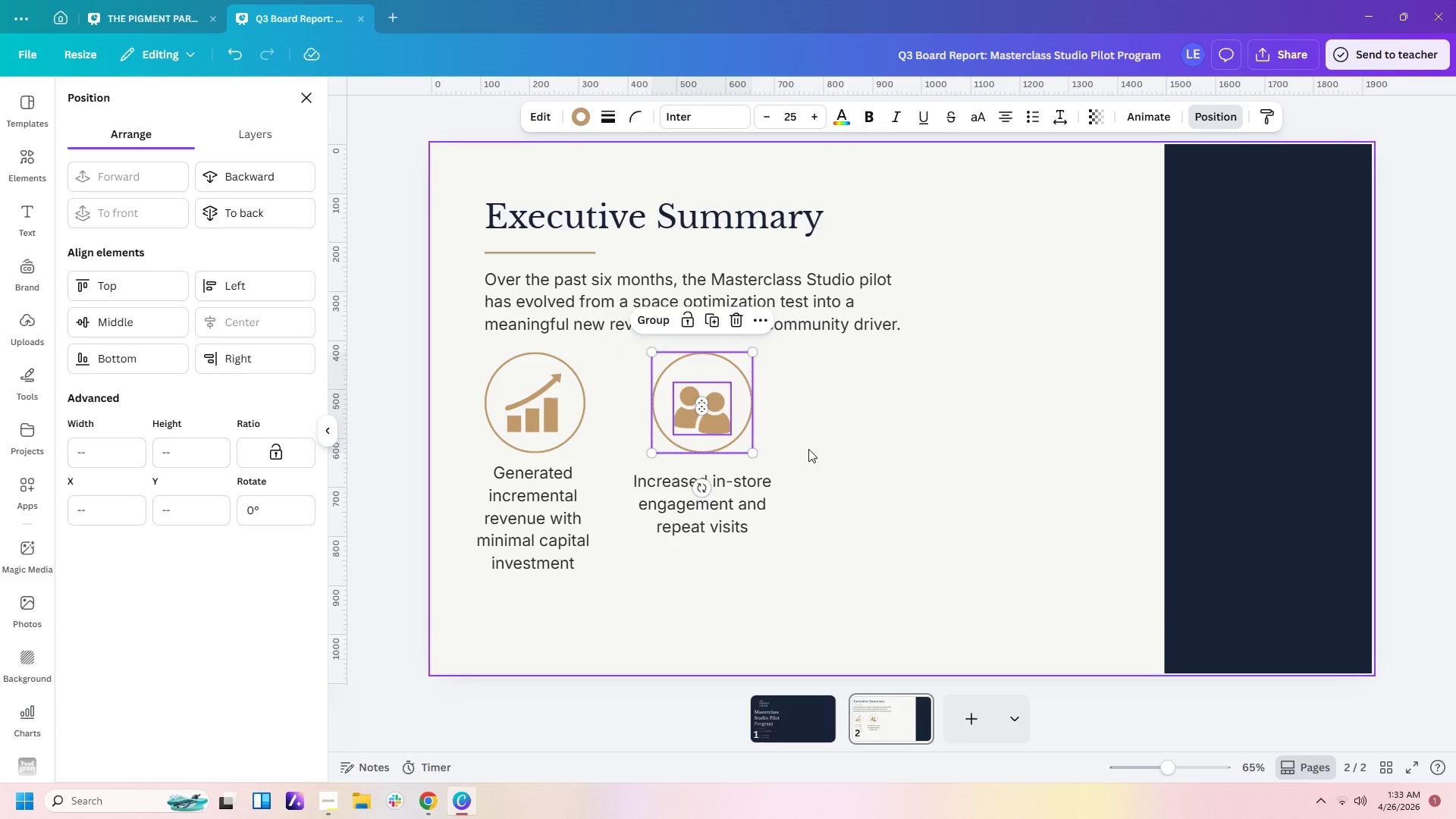 
left_click([808, 449])
 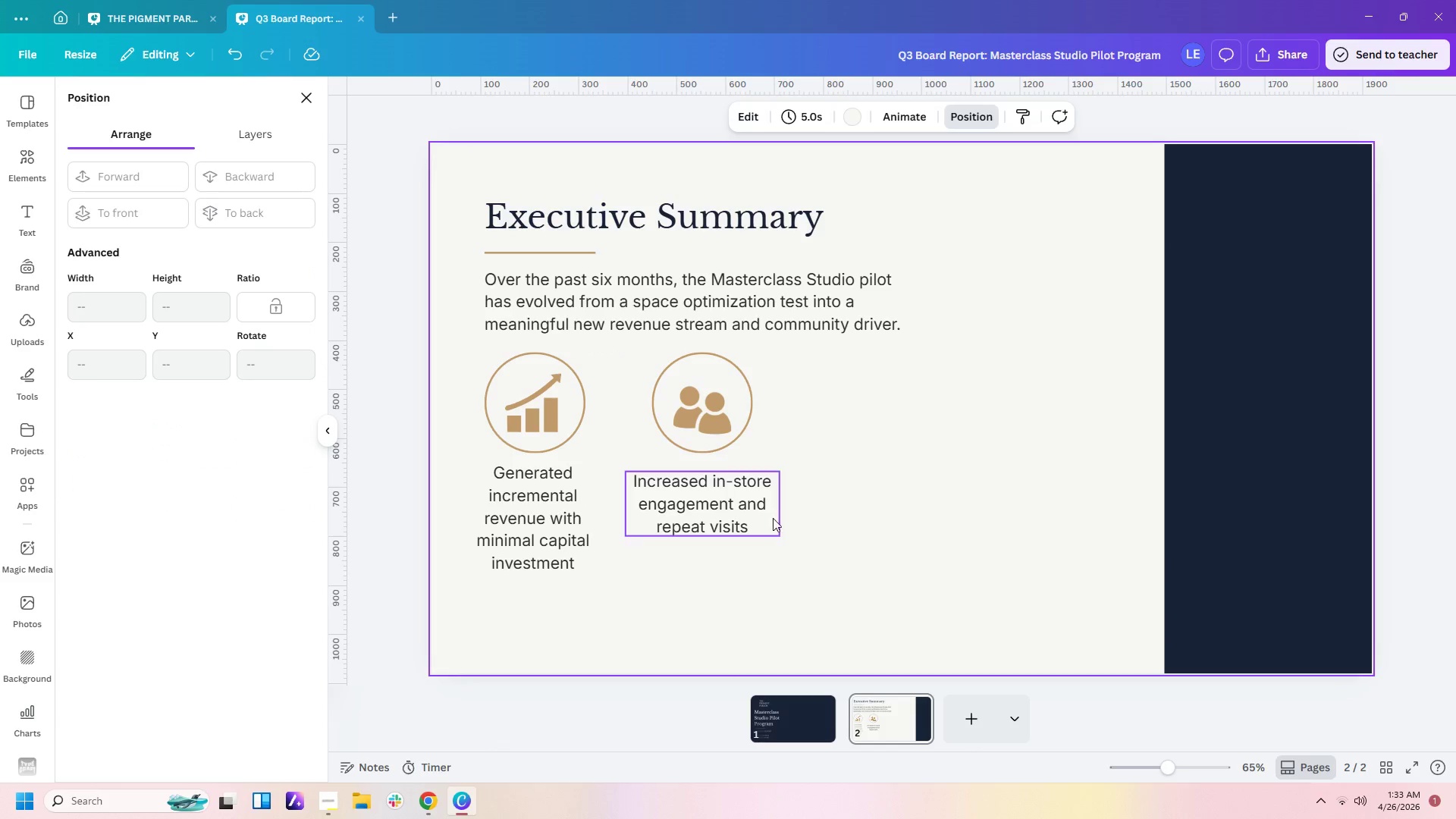 
left_click([811, 528])
 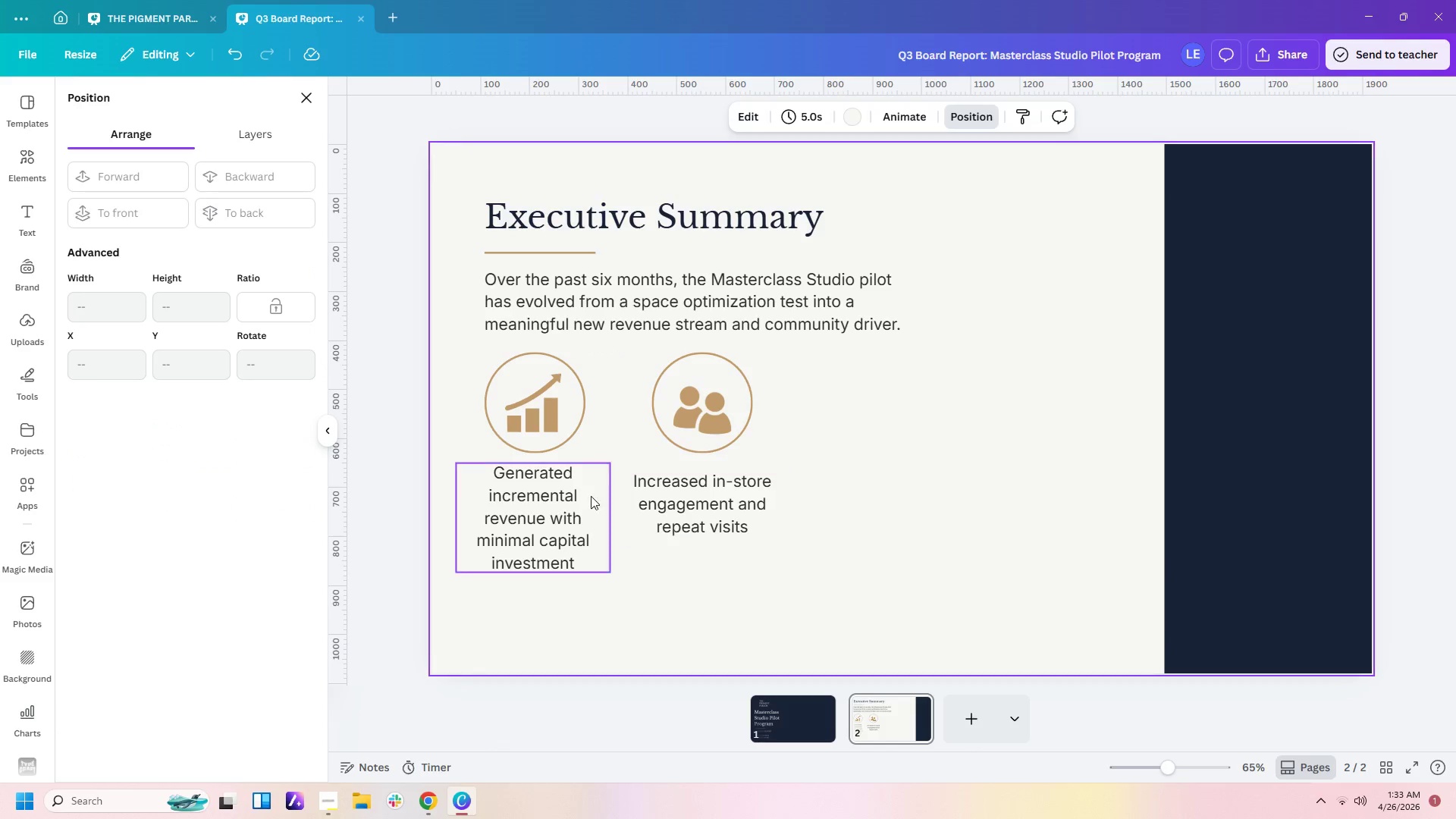 
left_click([529, 507])
 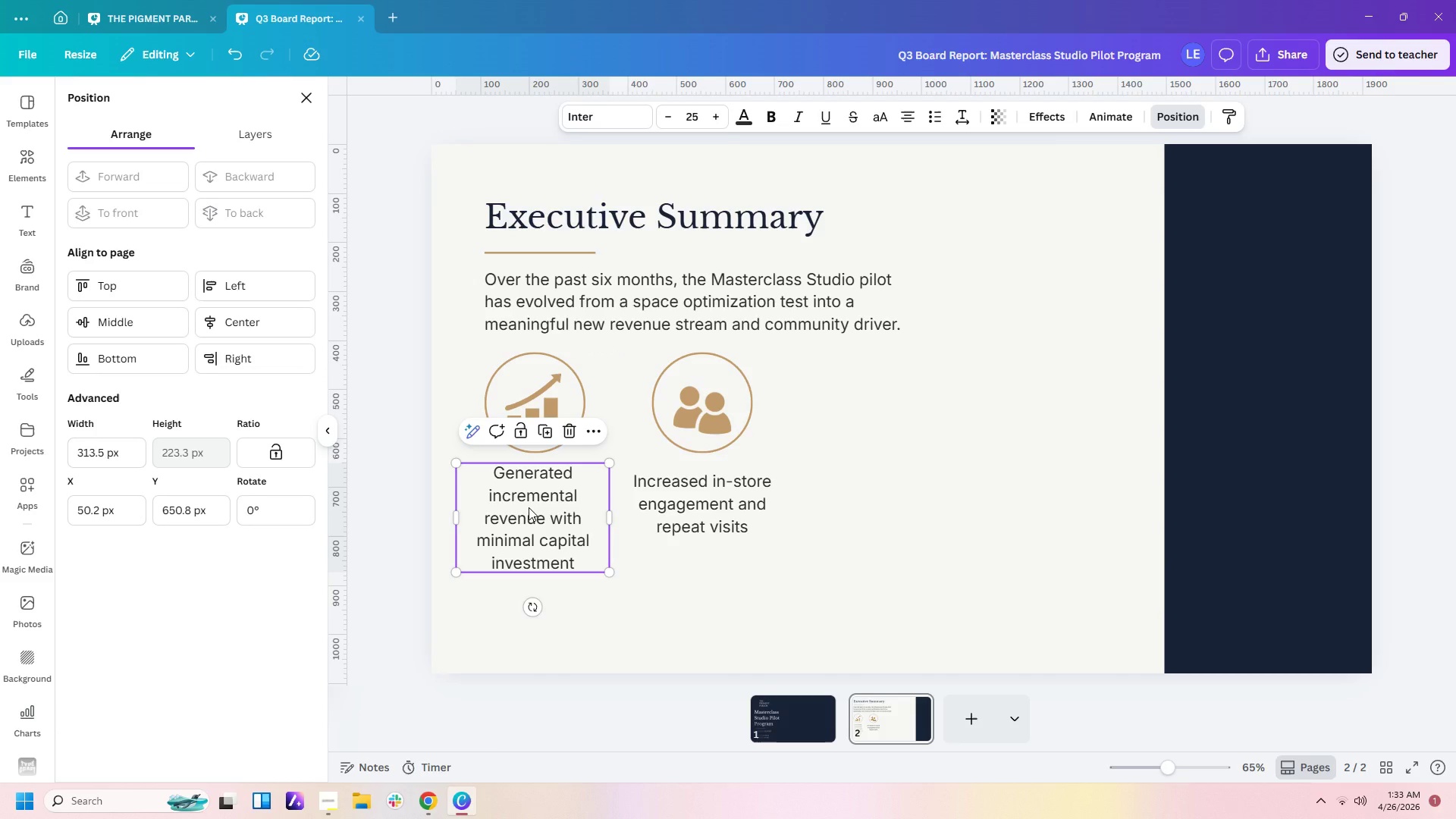 
key(Control+C)
 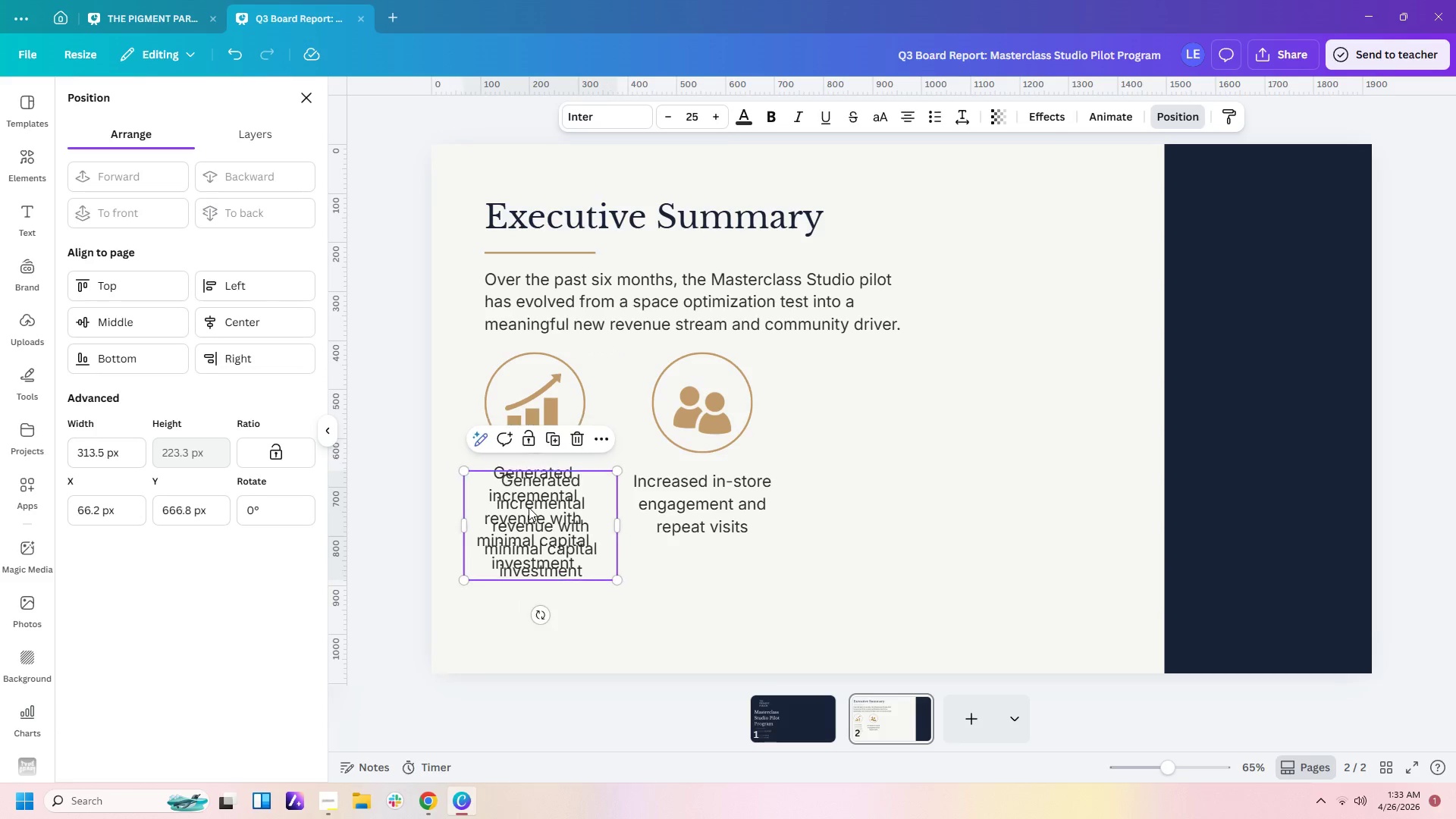 
key(Control+V)
 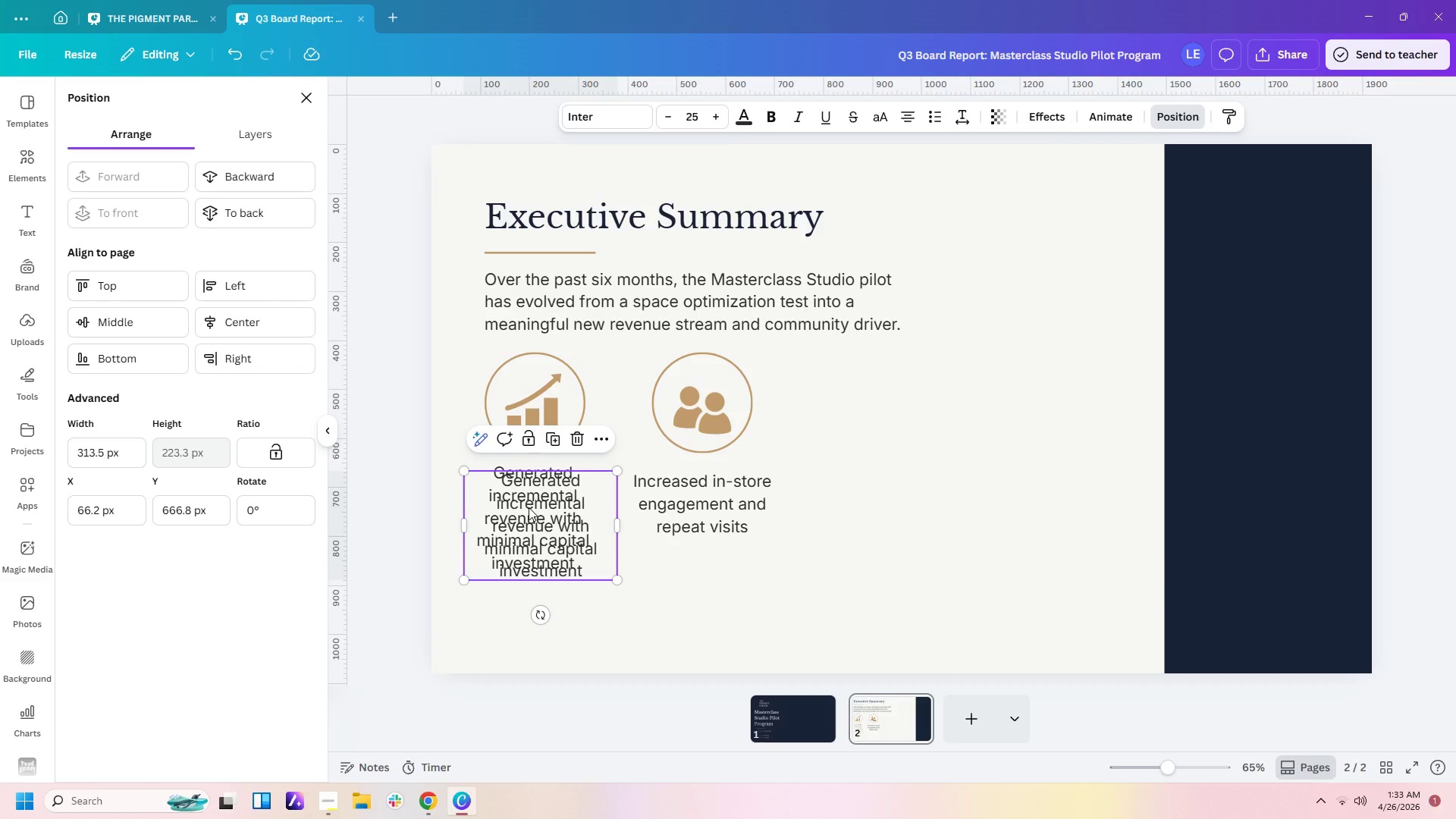 
left_click_drag(start_coordinate=[529, 507], to_coordinate=[876, 509])
 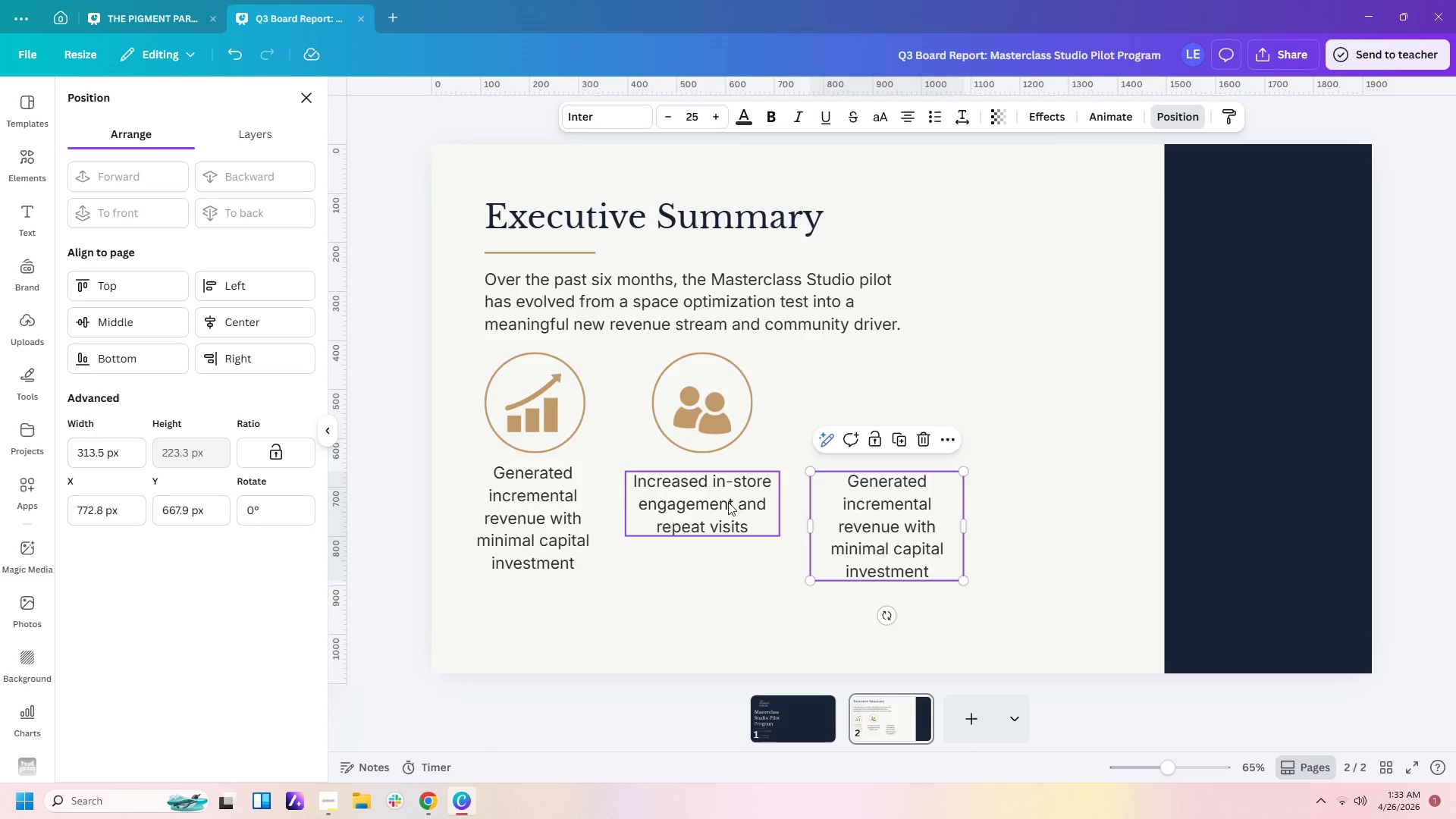 
left_click_drag(start_coordinate=[728, 502], to_coordinate=[728, 496])
 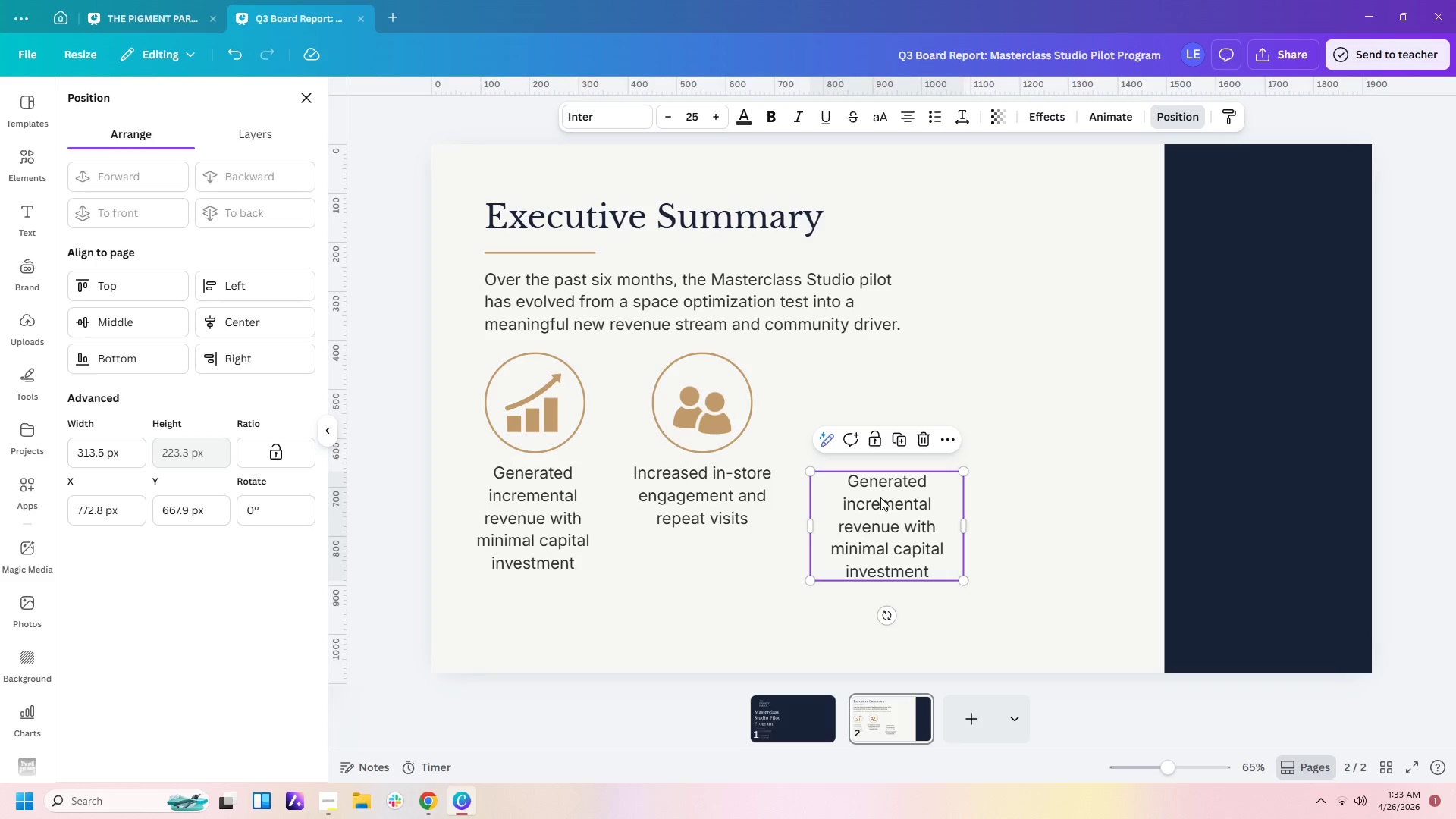 
double_click([880, 497])
 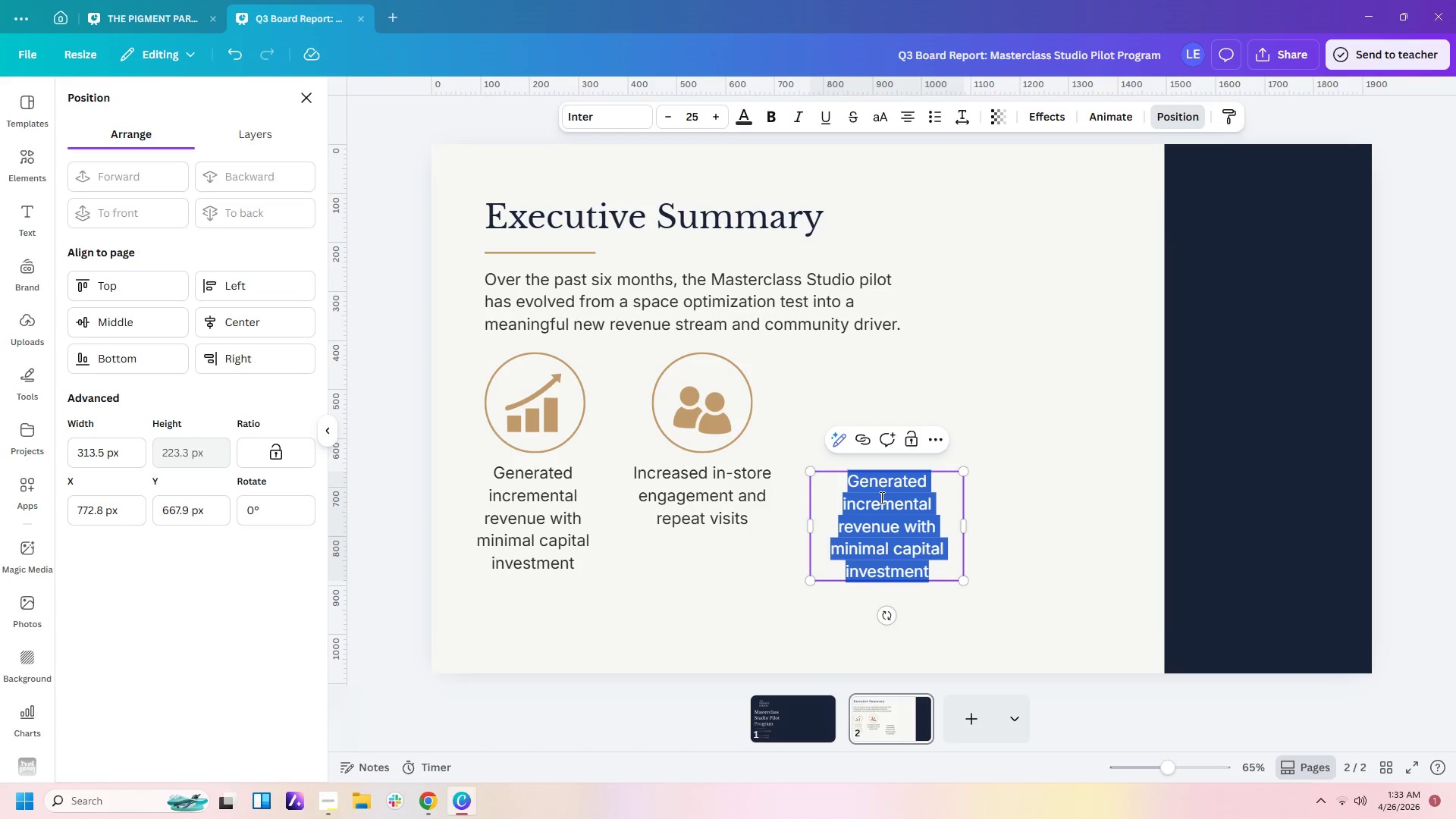 
triple_click([880, 497])
 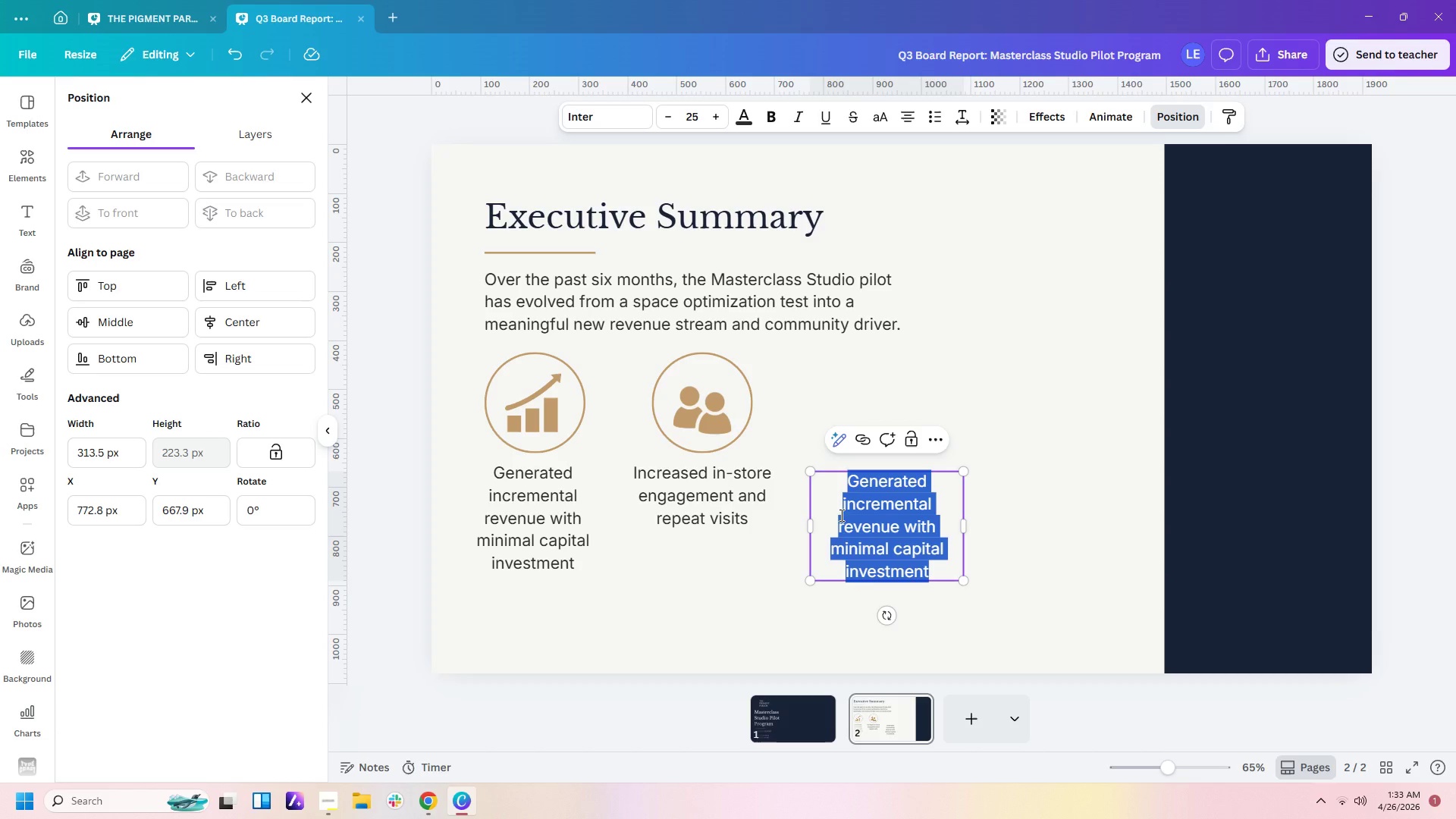 
type(Streg)
key(Backspace)
type(nth)
key(Backspace)
key(Backspace)
type(gthen )
key(Backspace)
type(ed relationships with local artists and instructors)
 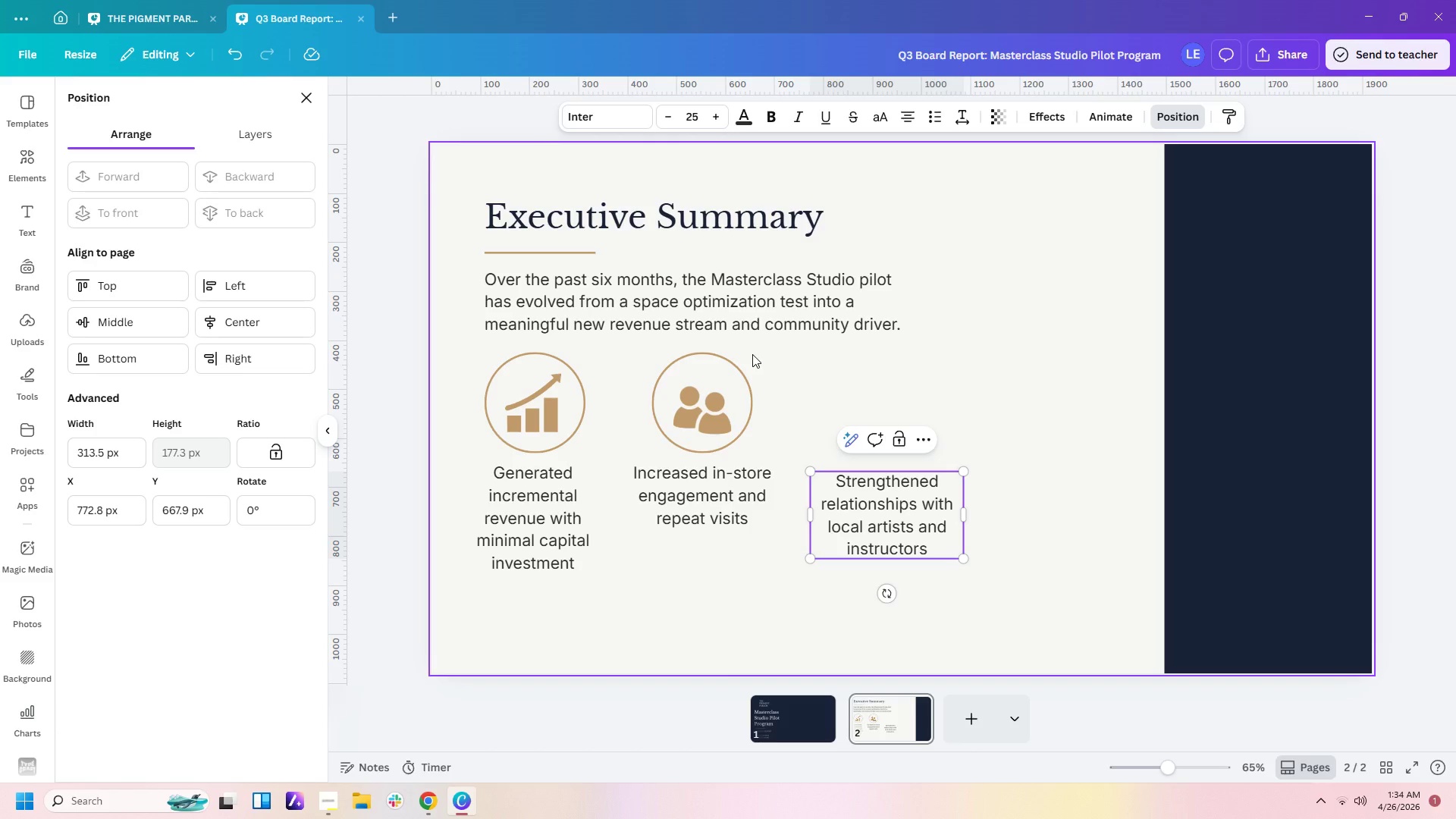 
left_click([699, 406])
 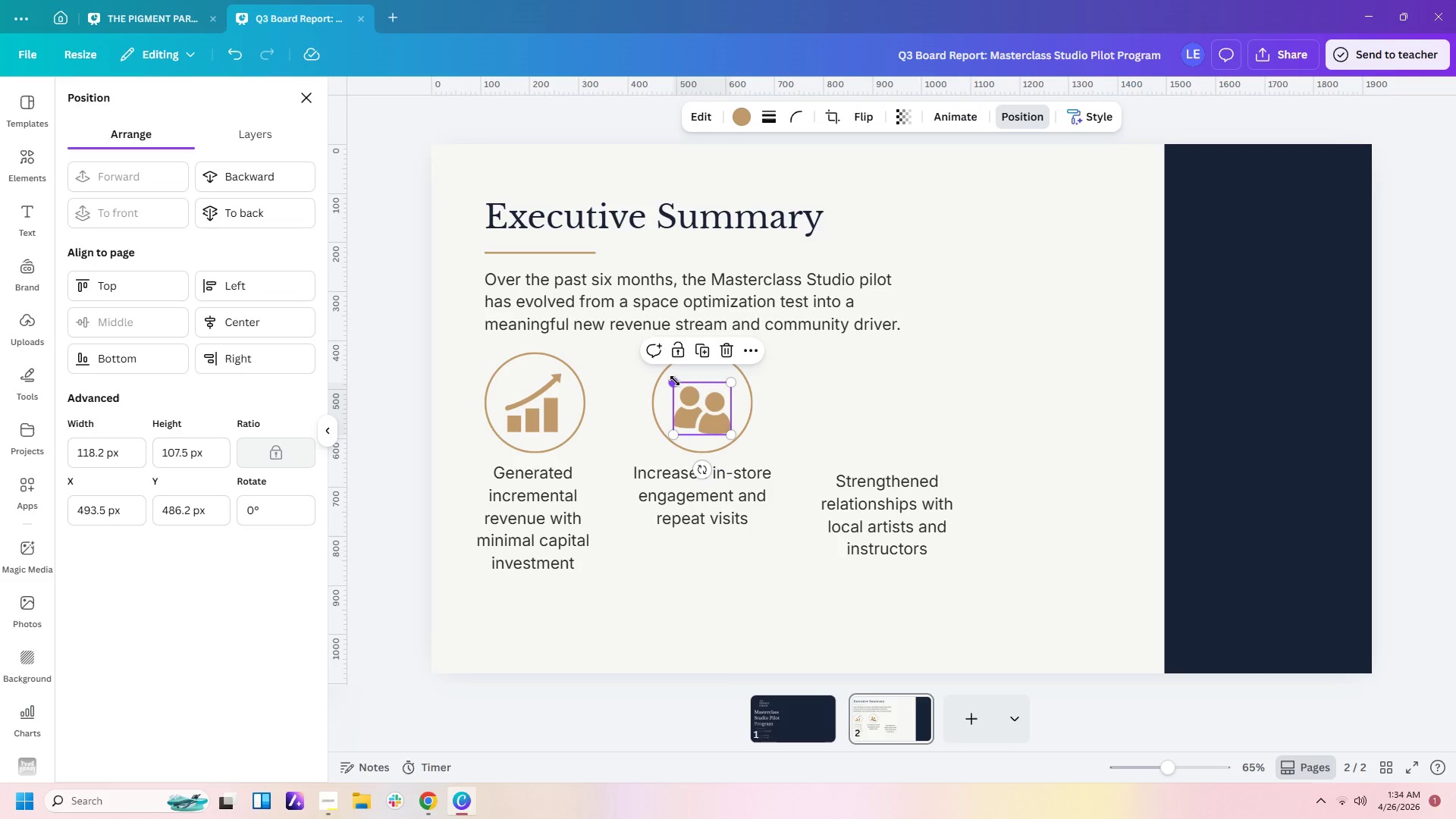 
left_click_drag(start_coordinate=[675, 381], to_coordinate=[657, 366])
 